 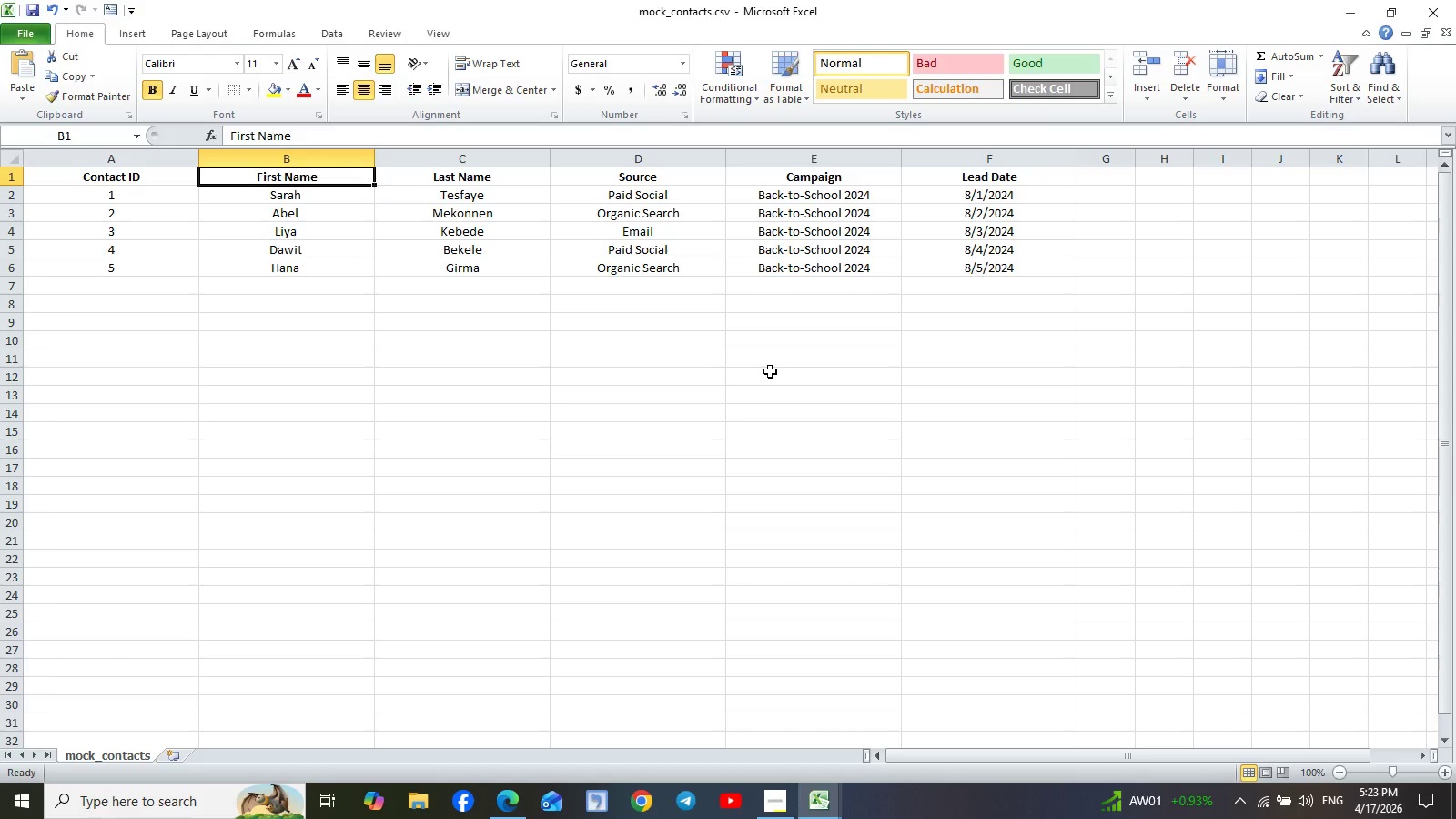 
mouse_move([828, 777])
 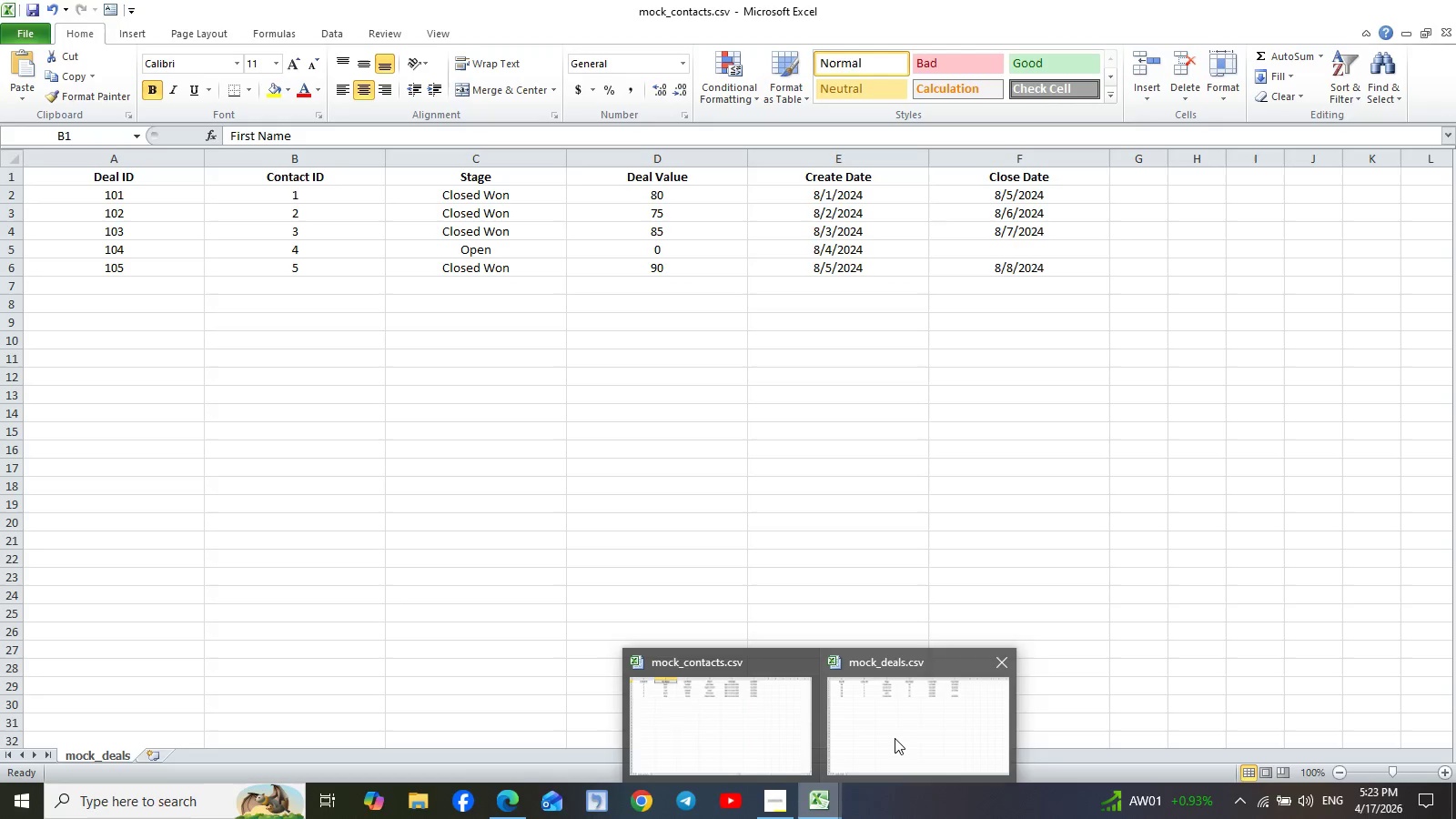 
left_click([895, 738])
 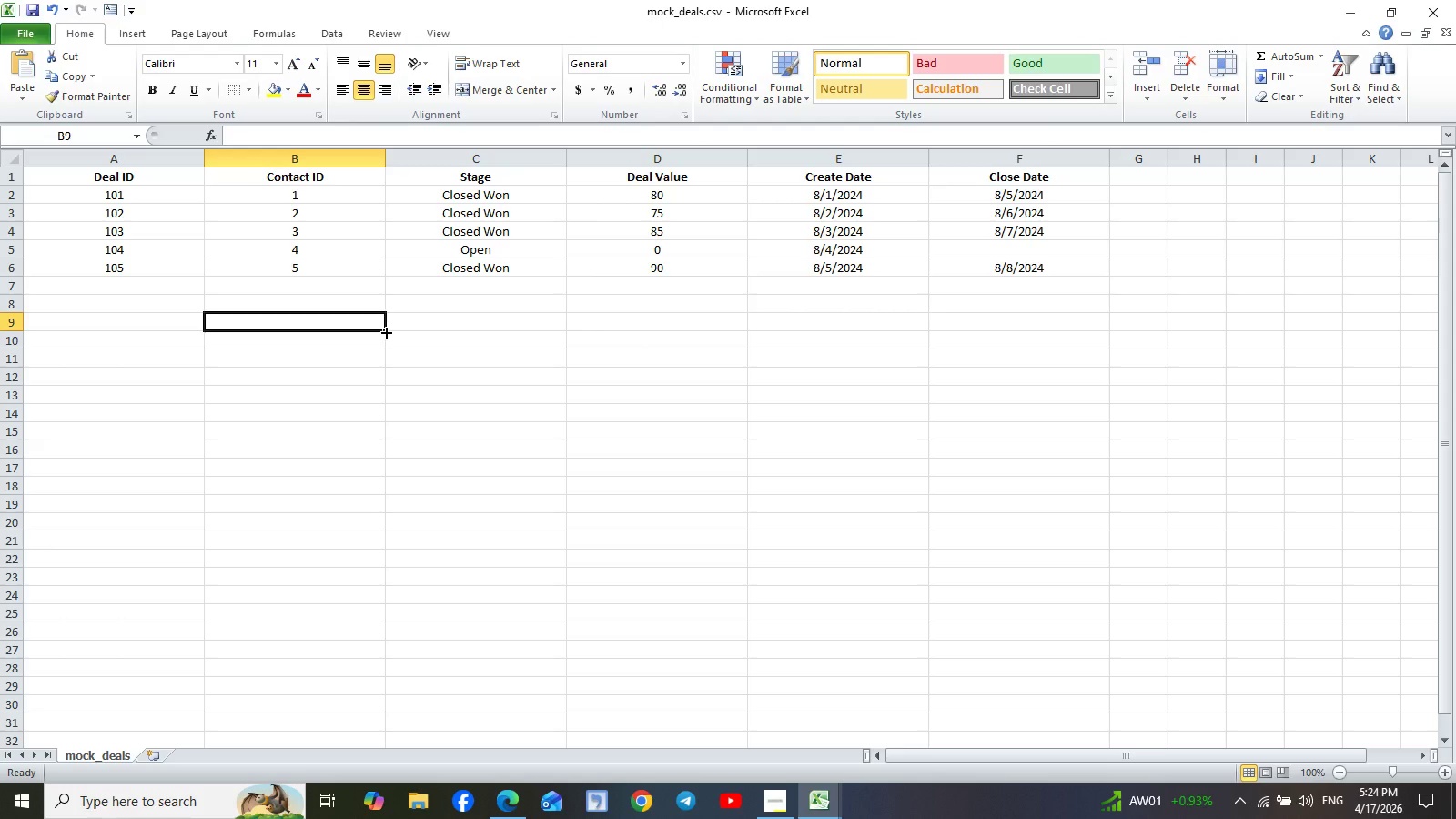 
wait(47.7)
 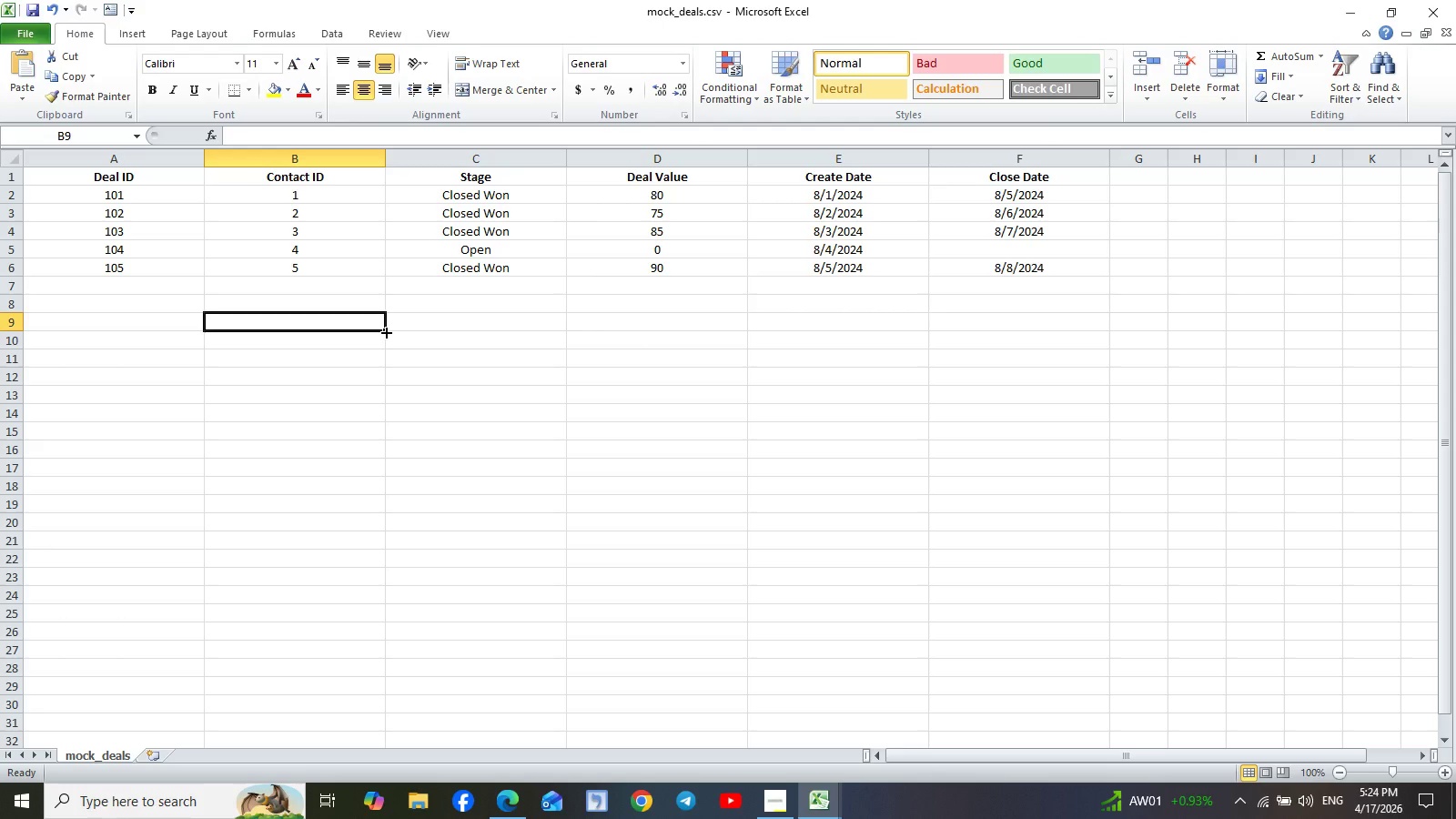 
scroll: coordinate [581, 330], scroll_direction: up, amount: 1.0
 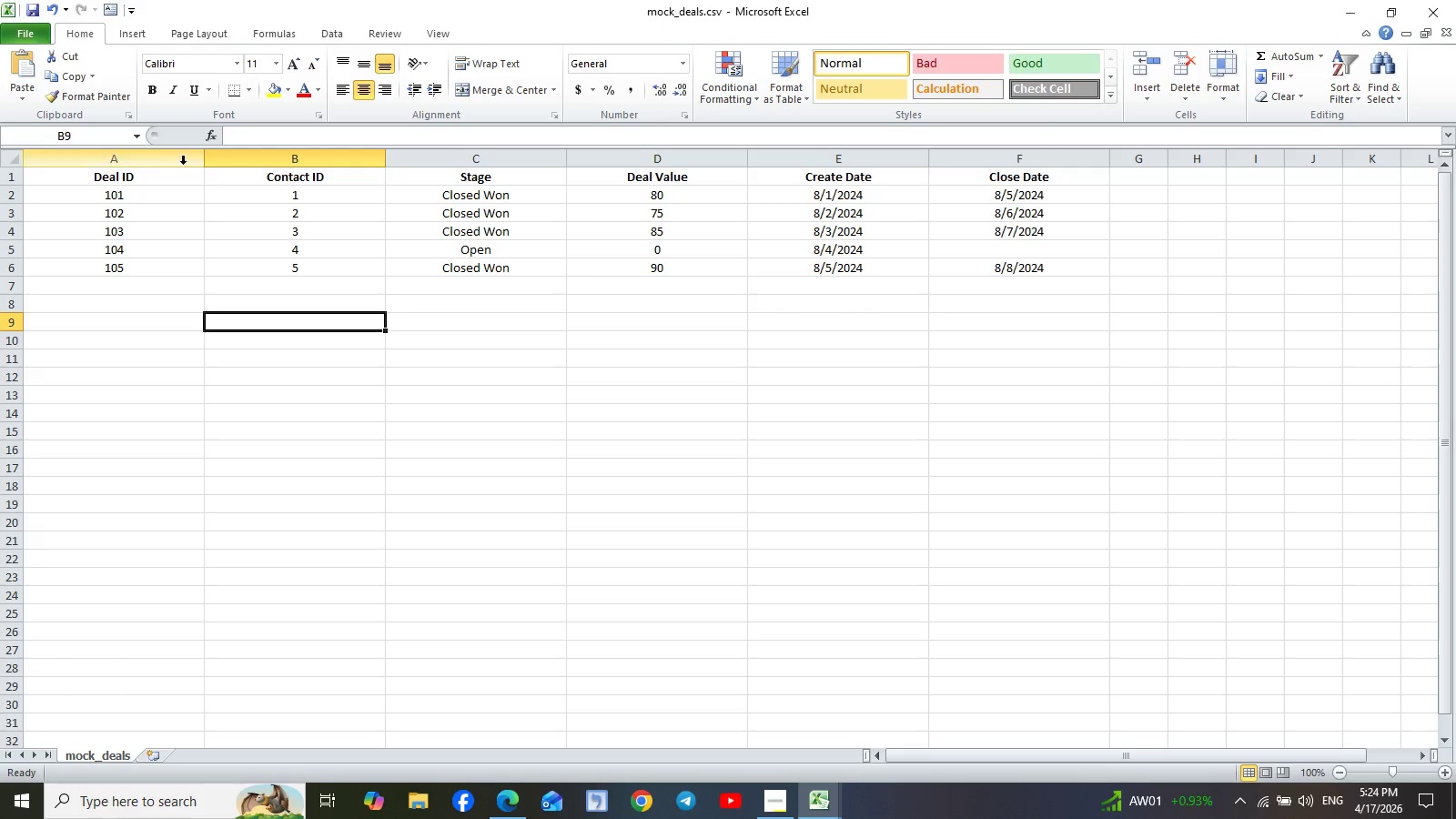 
left_click([150, 188])
 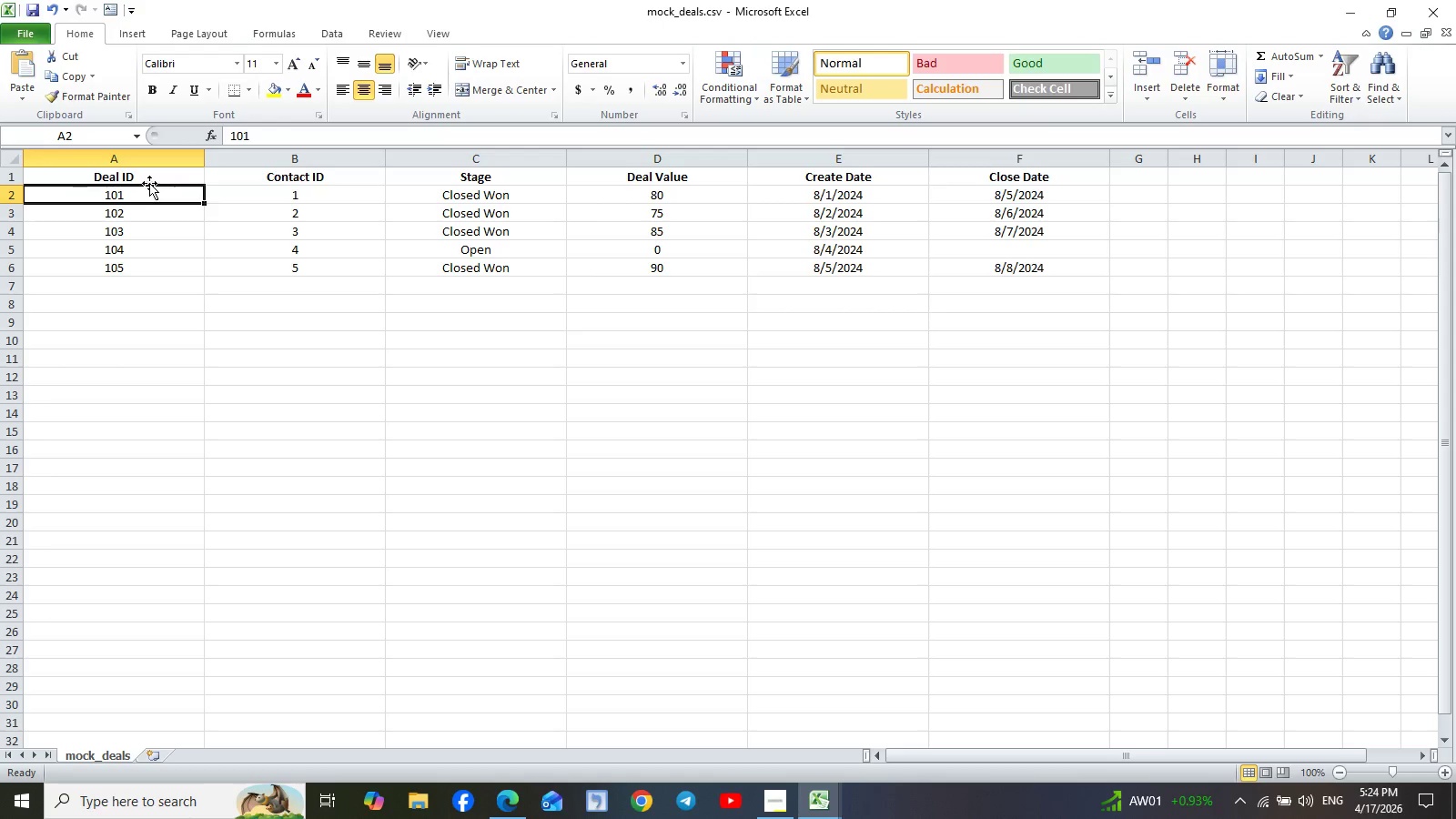 
left_click([149, 183])
 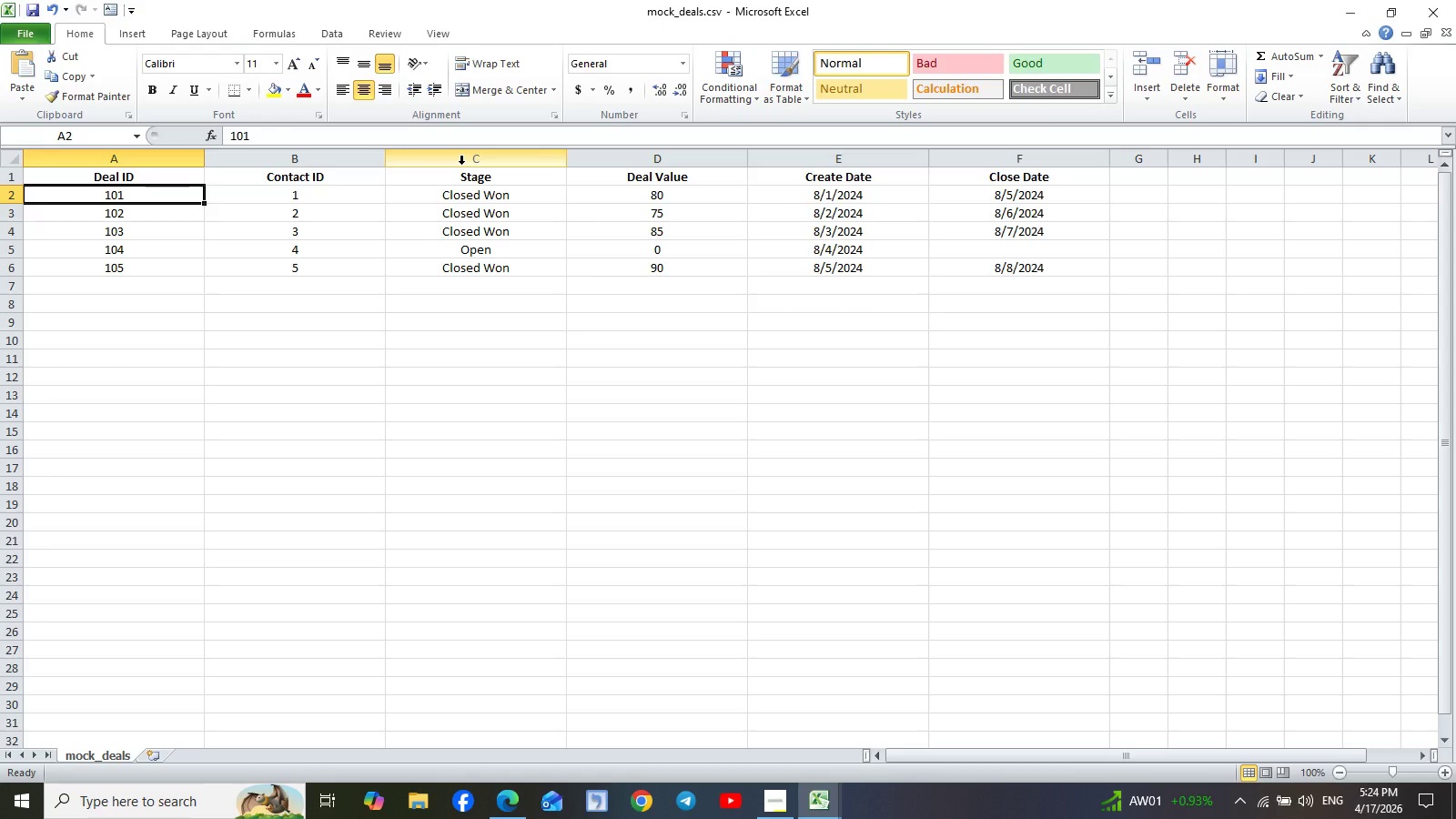 
wait(5.86)
 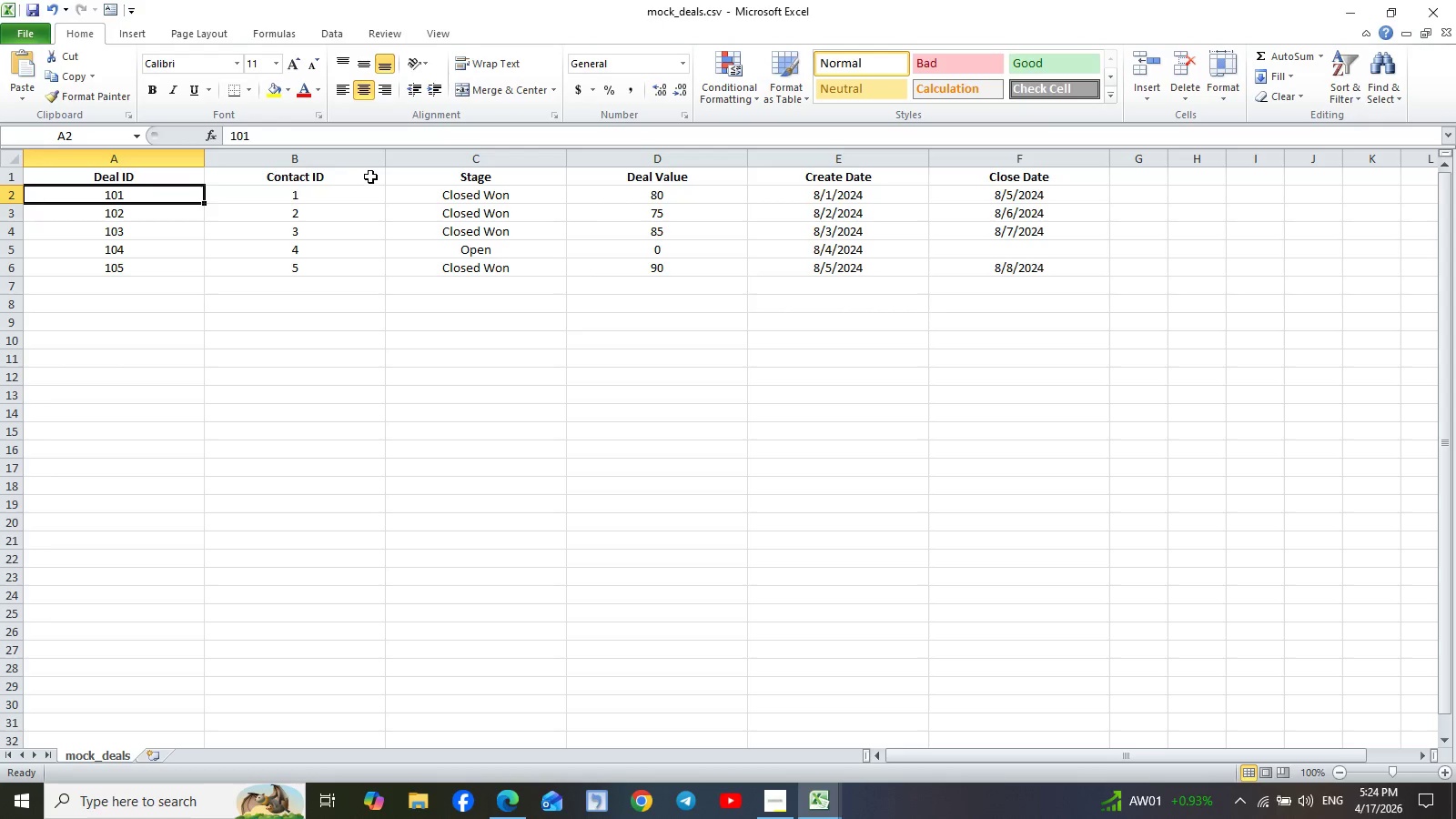 
right_click([461, 165])
 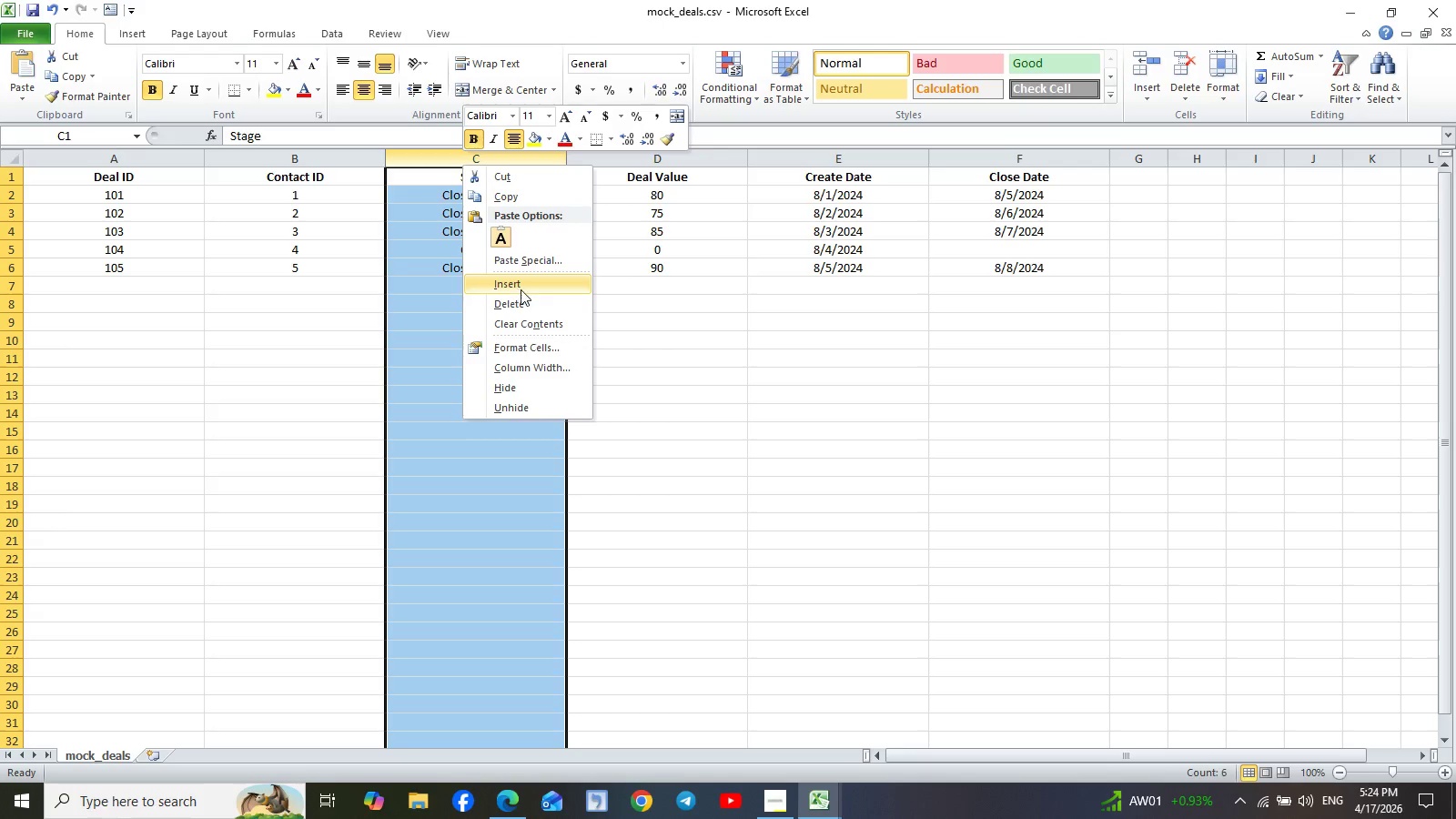 
left_click([521, 281])
 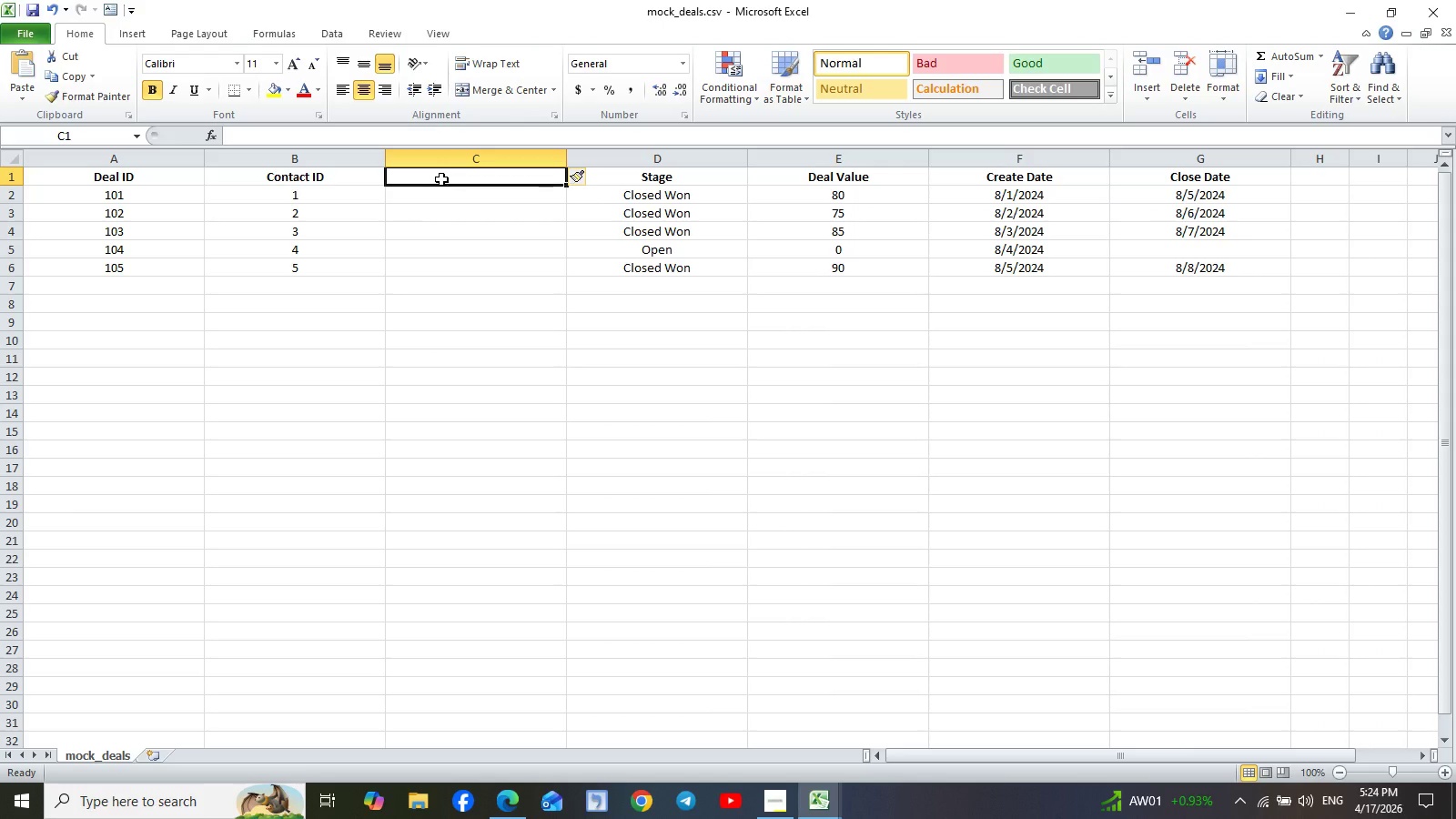 
type(Deal Name)
 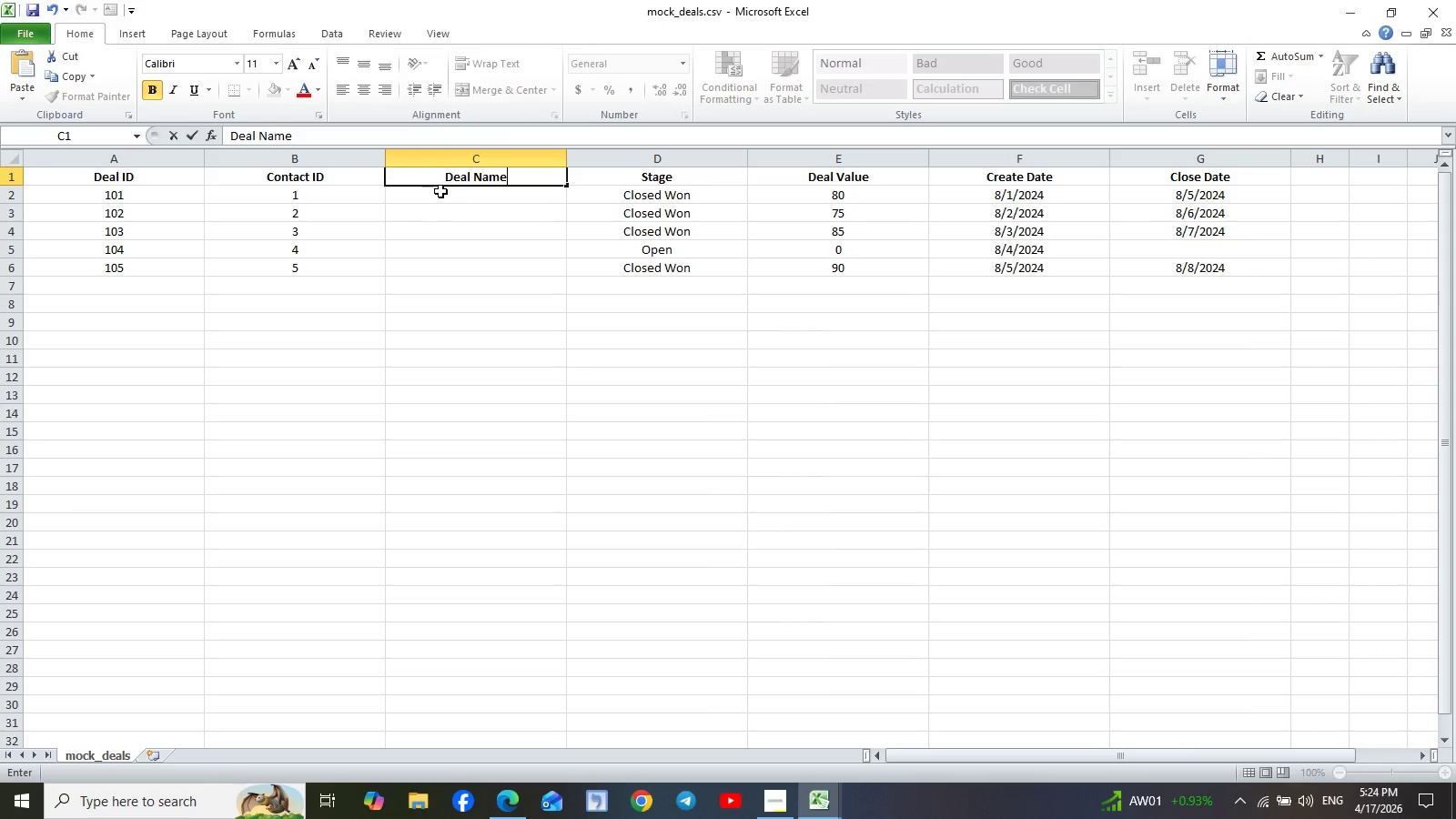 
left_click([440, 191])
 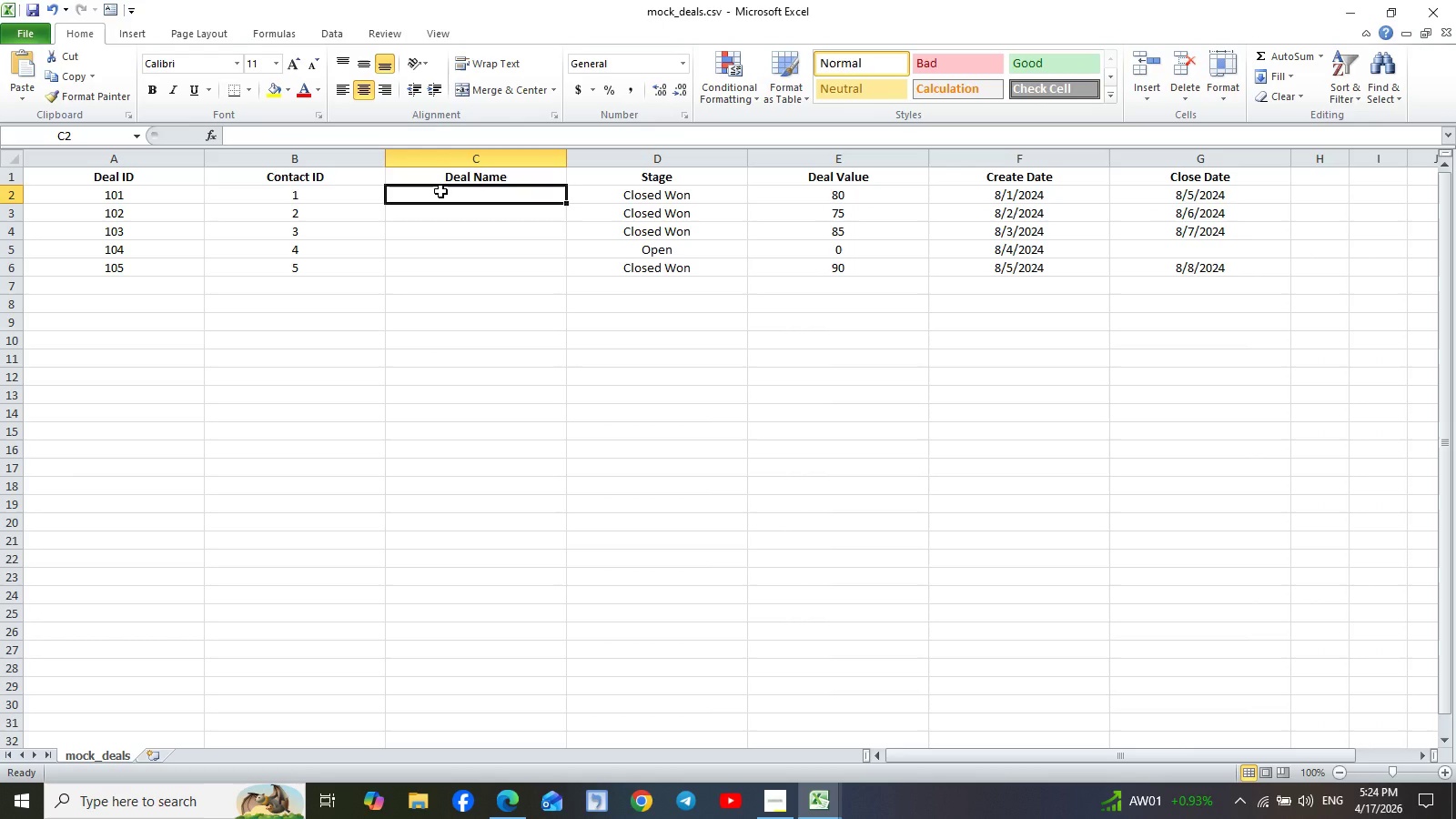 
type(Physical )
 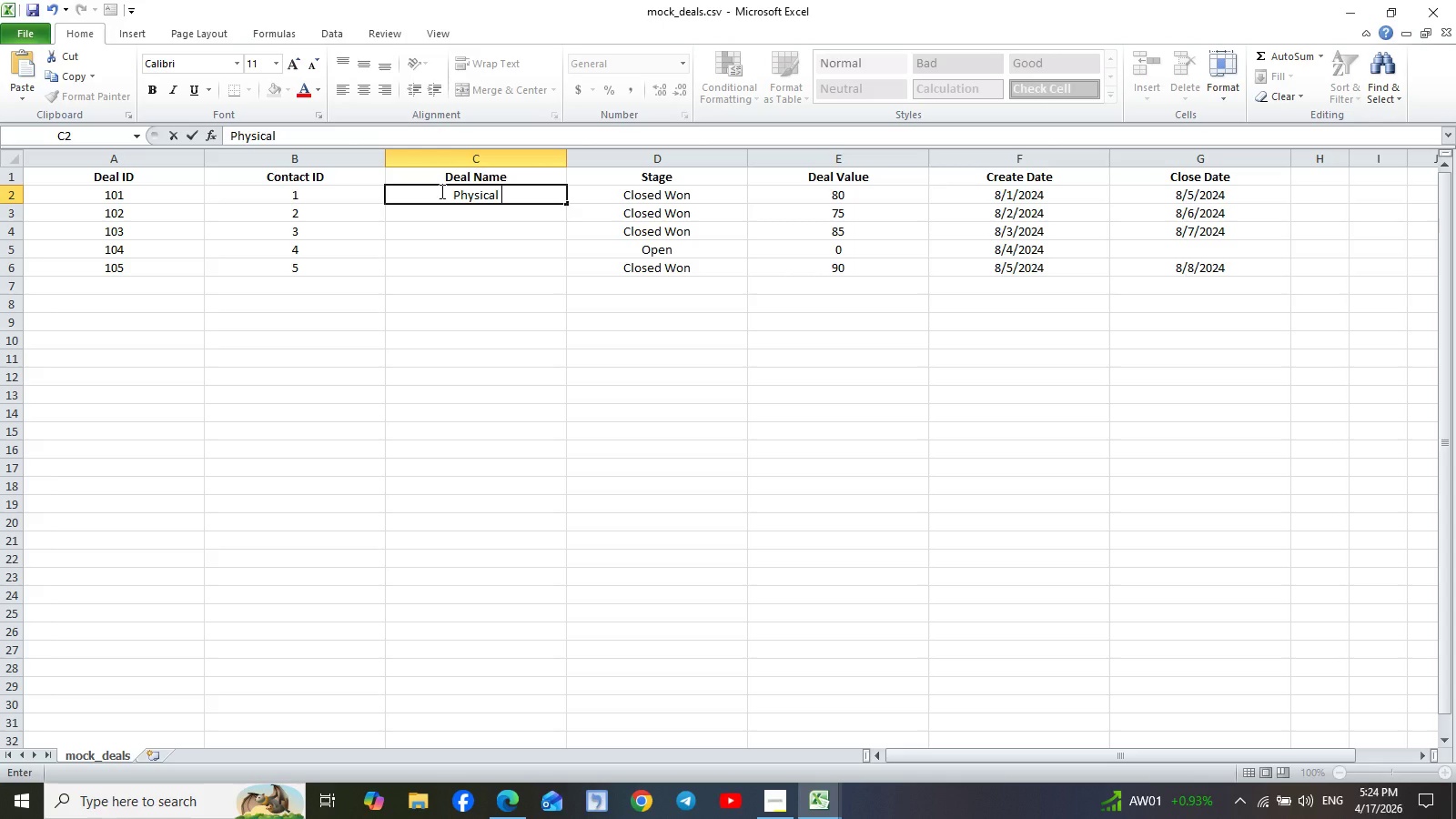 
wait(5.73)
 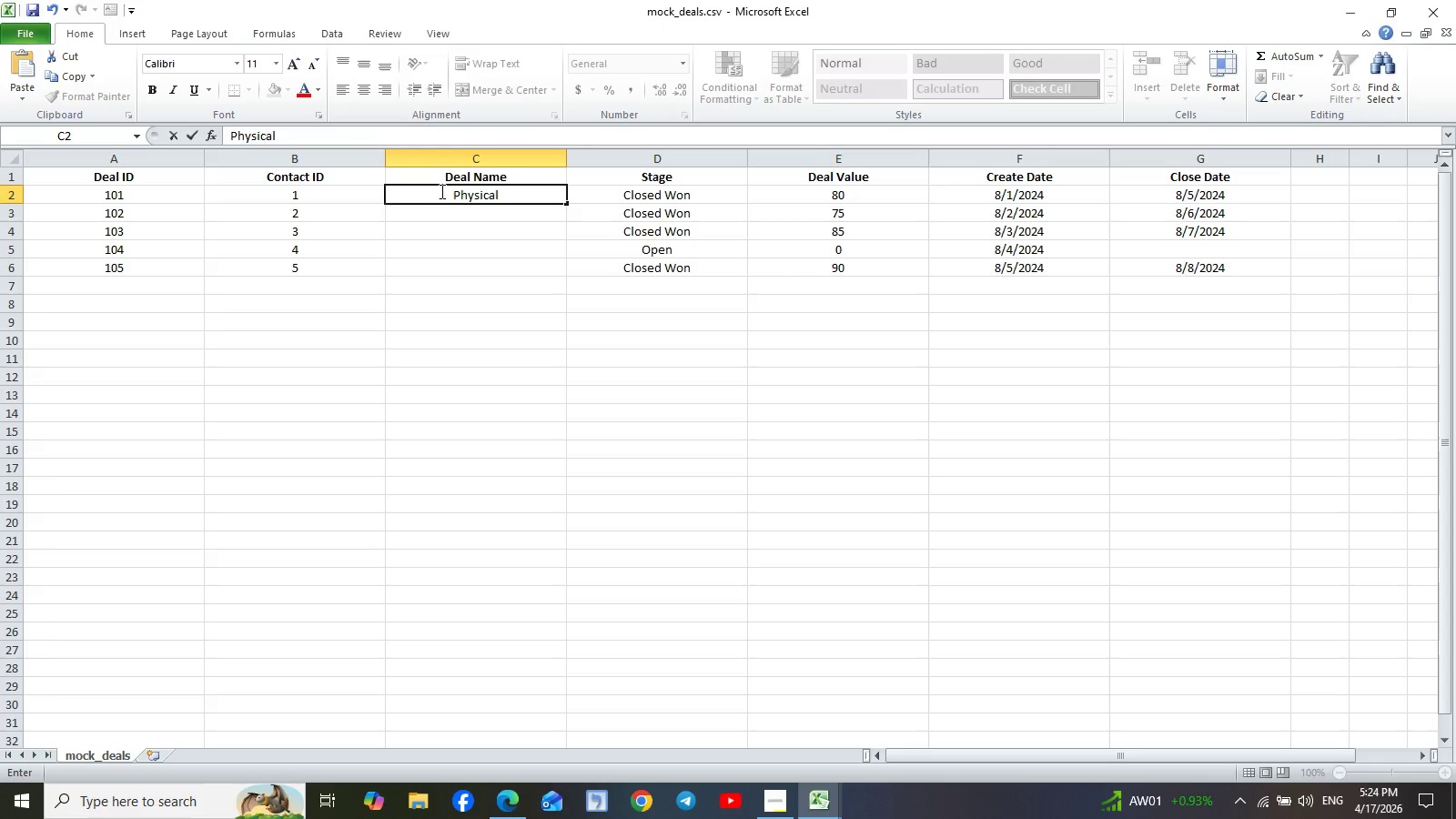 
type(-Miller)
 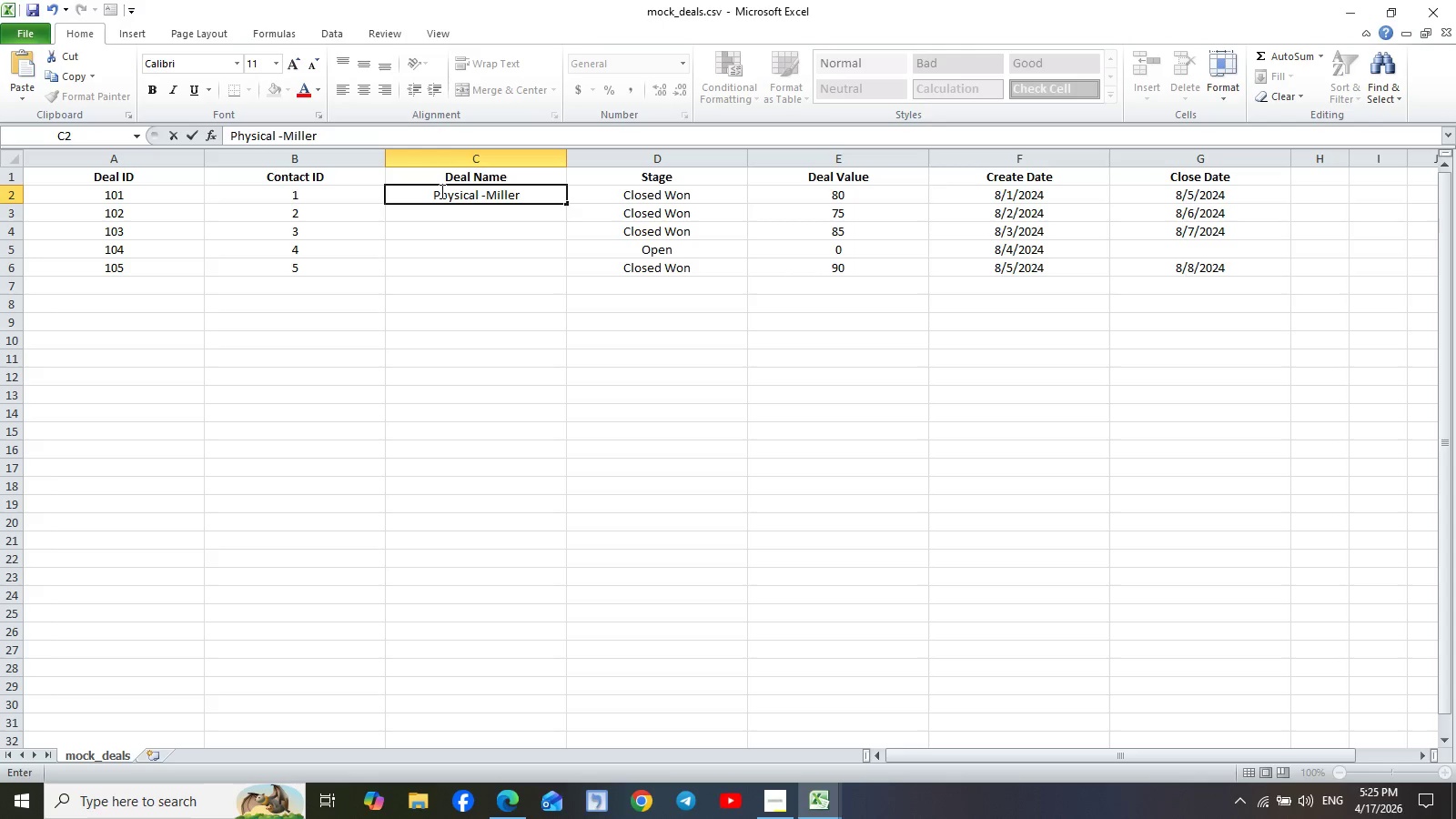 
key(Enter)
 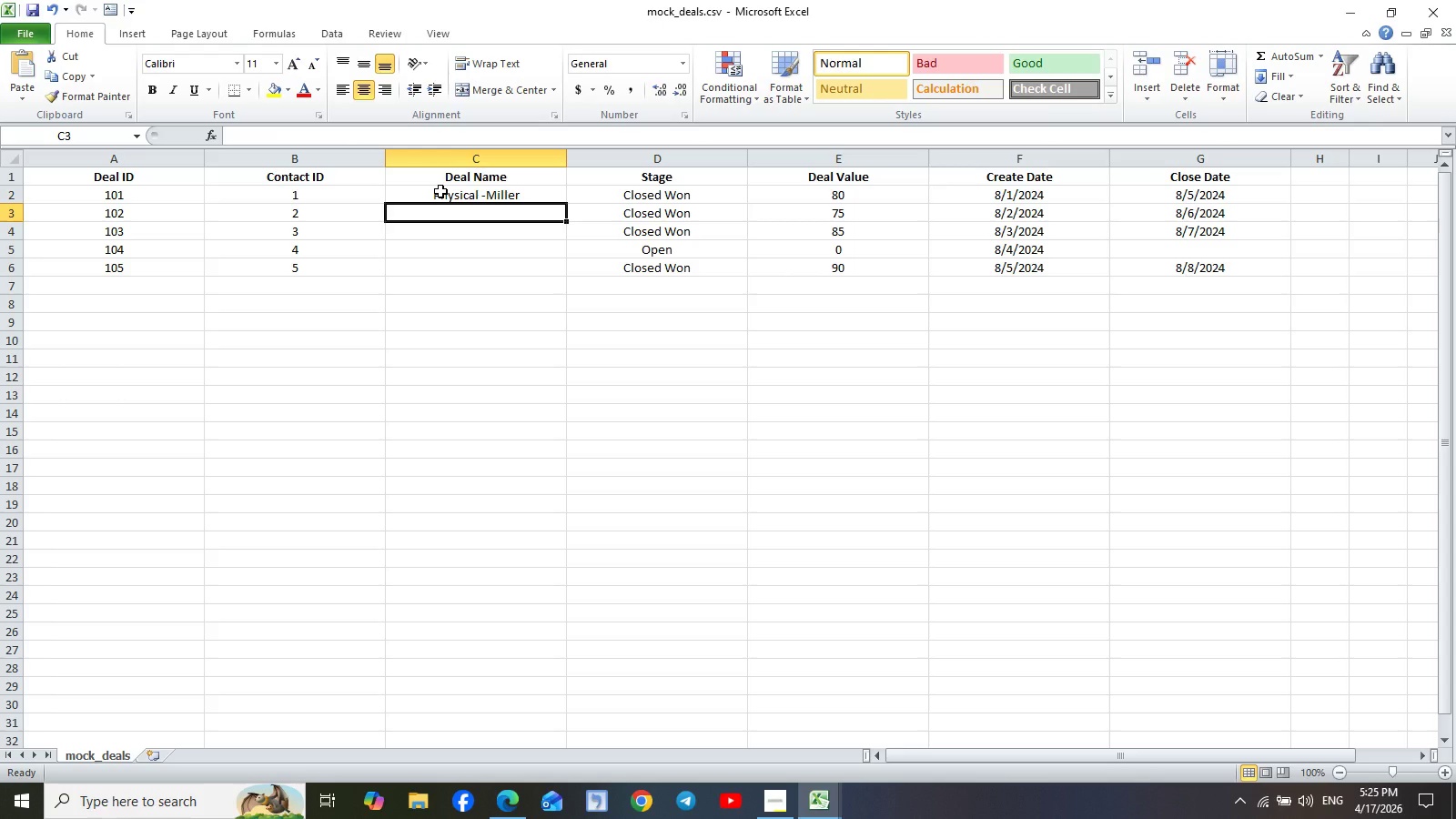 
type(Pysical-Chen)
 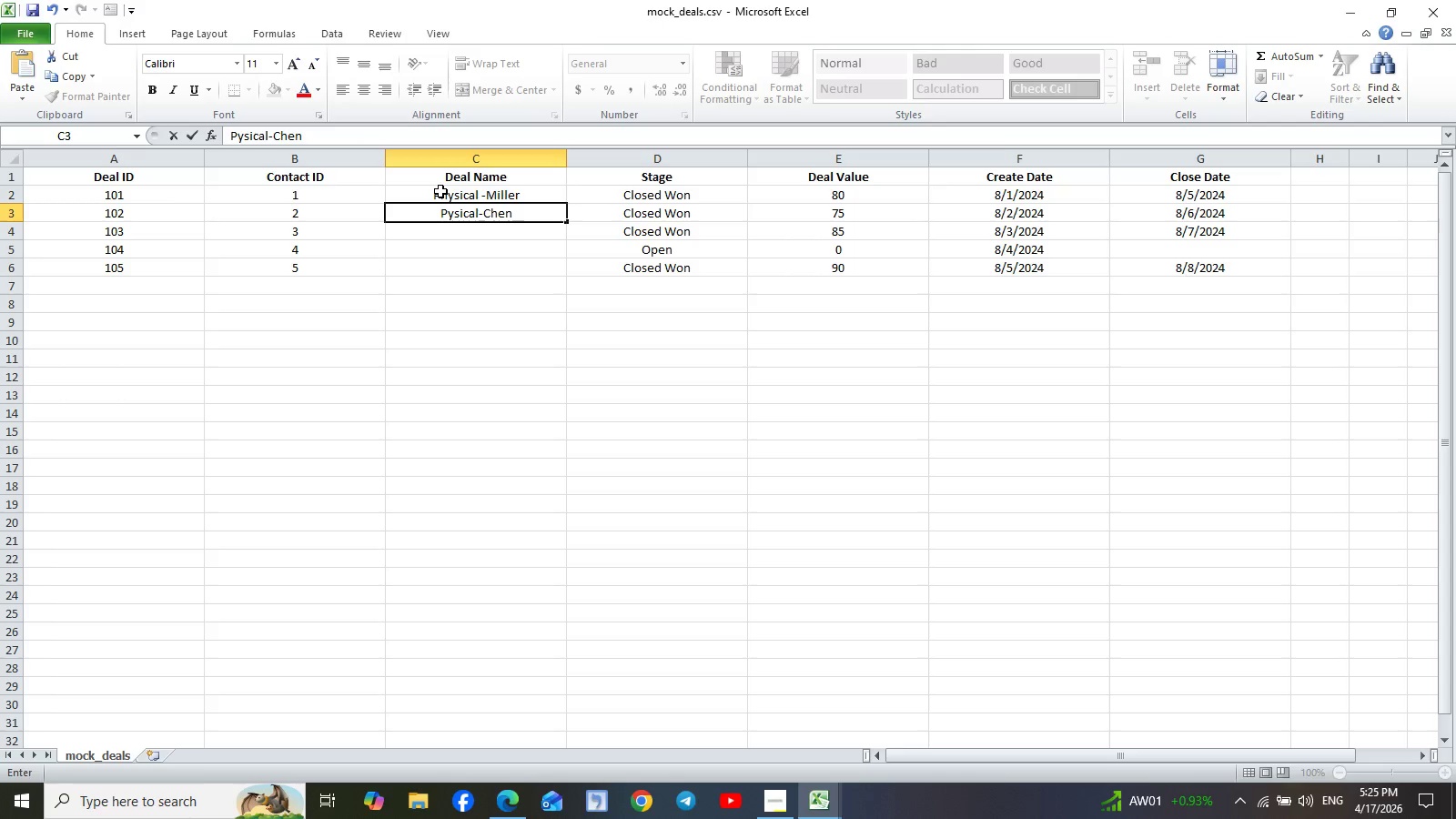 
key(Enter)
 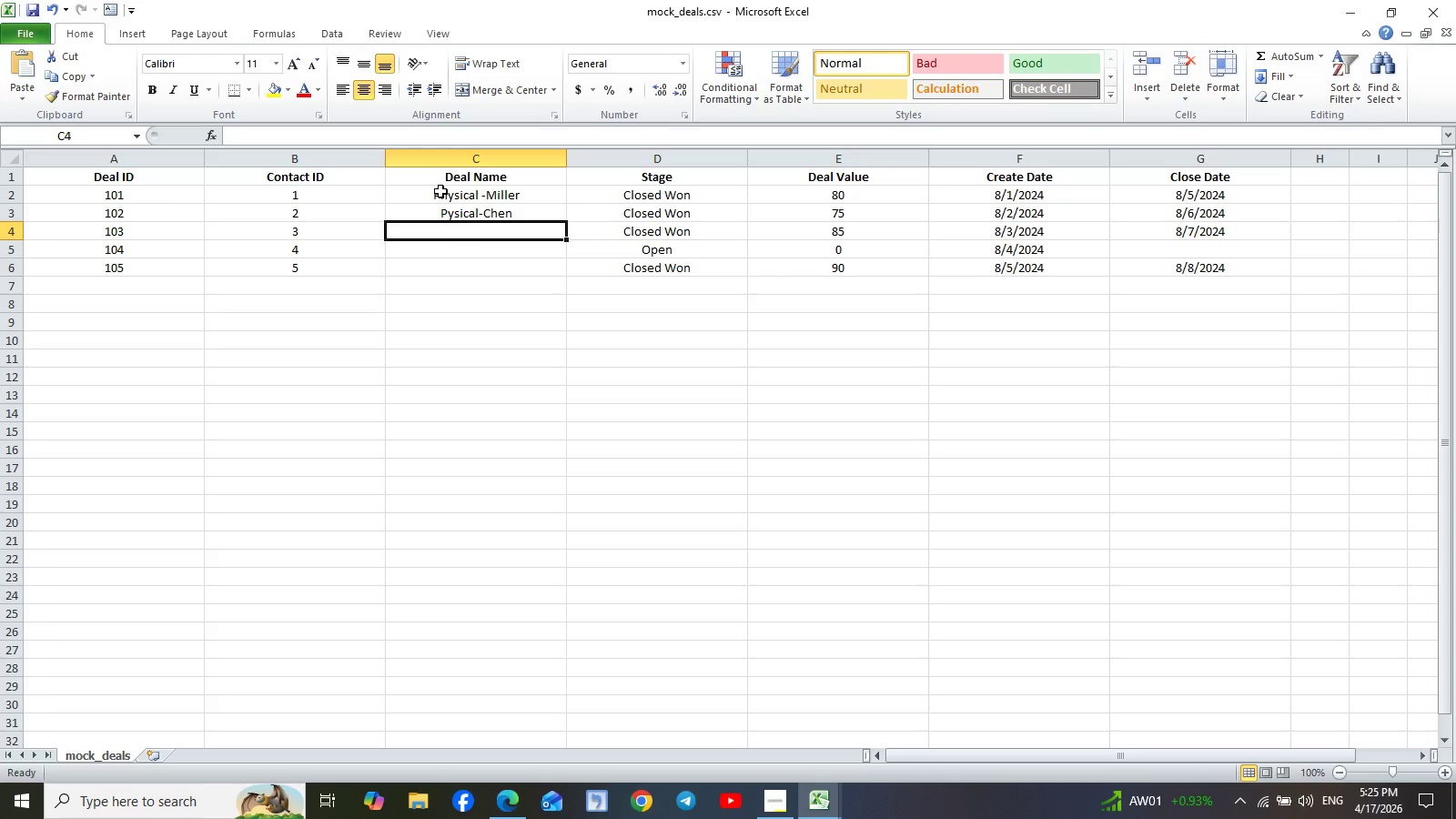 
type(Py)
key(Backspace)
type(hysical)
 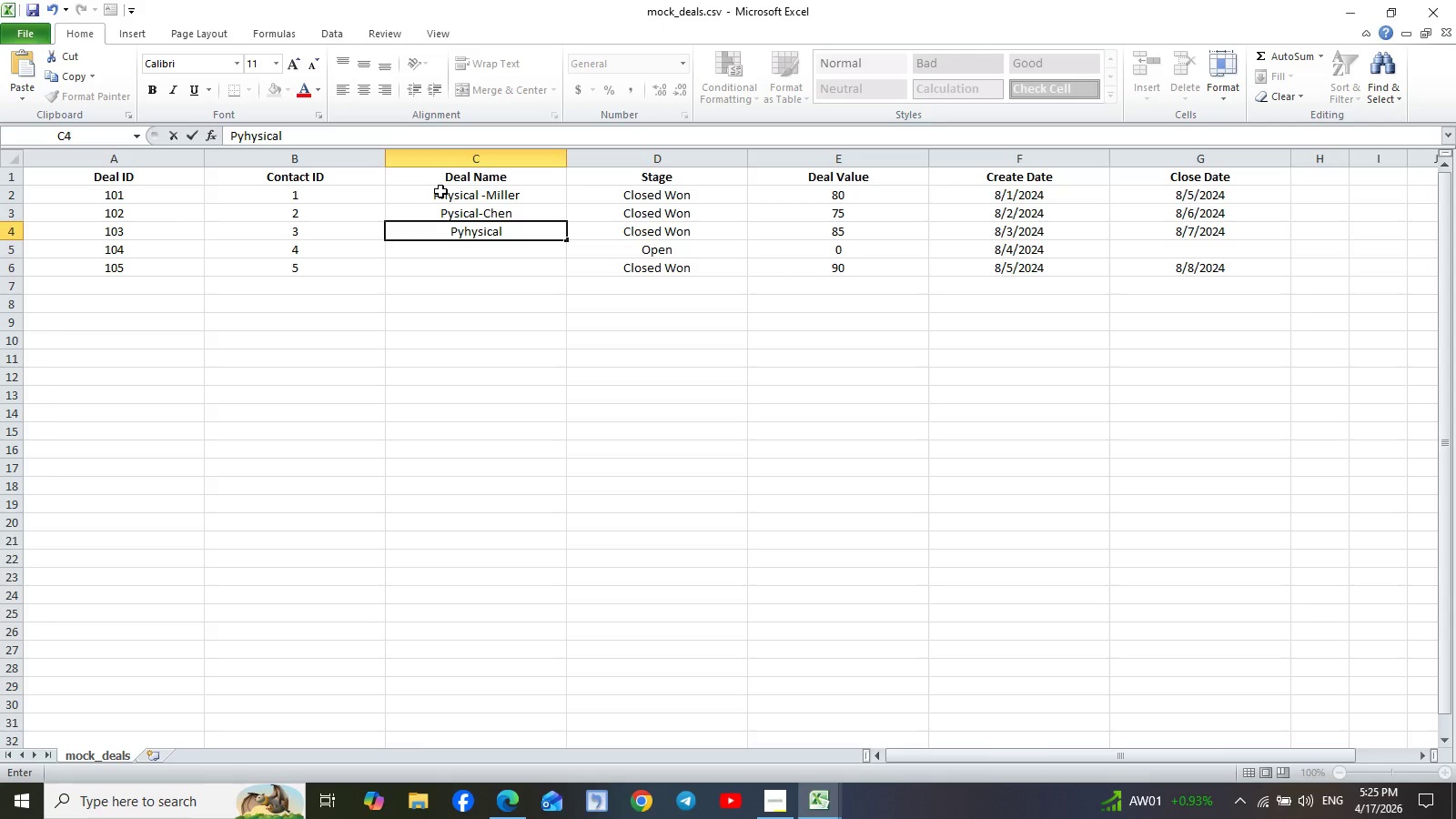 
key(ArrowLeft)
 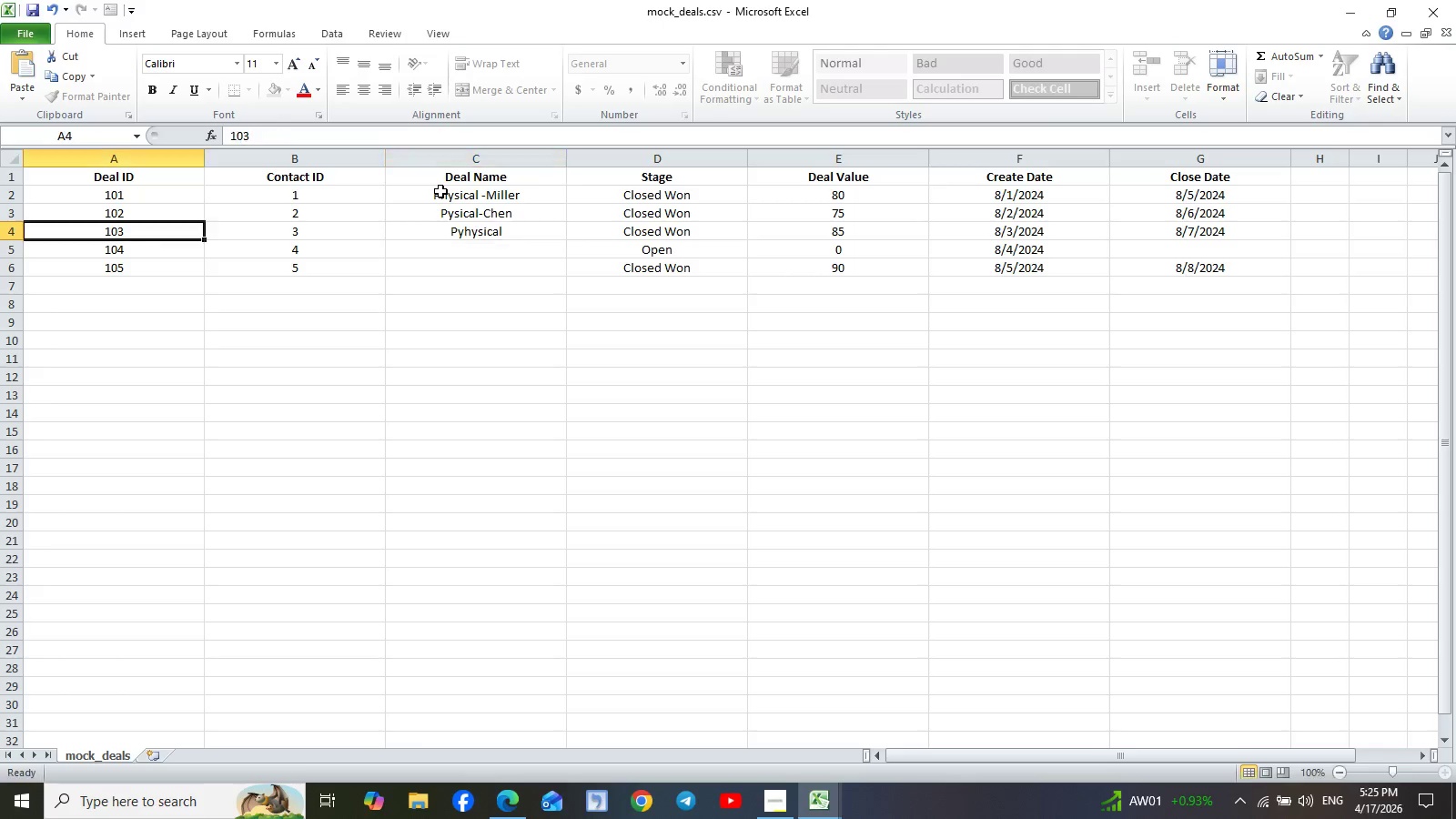 
key(ArrowLeft)
 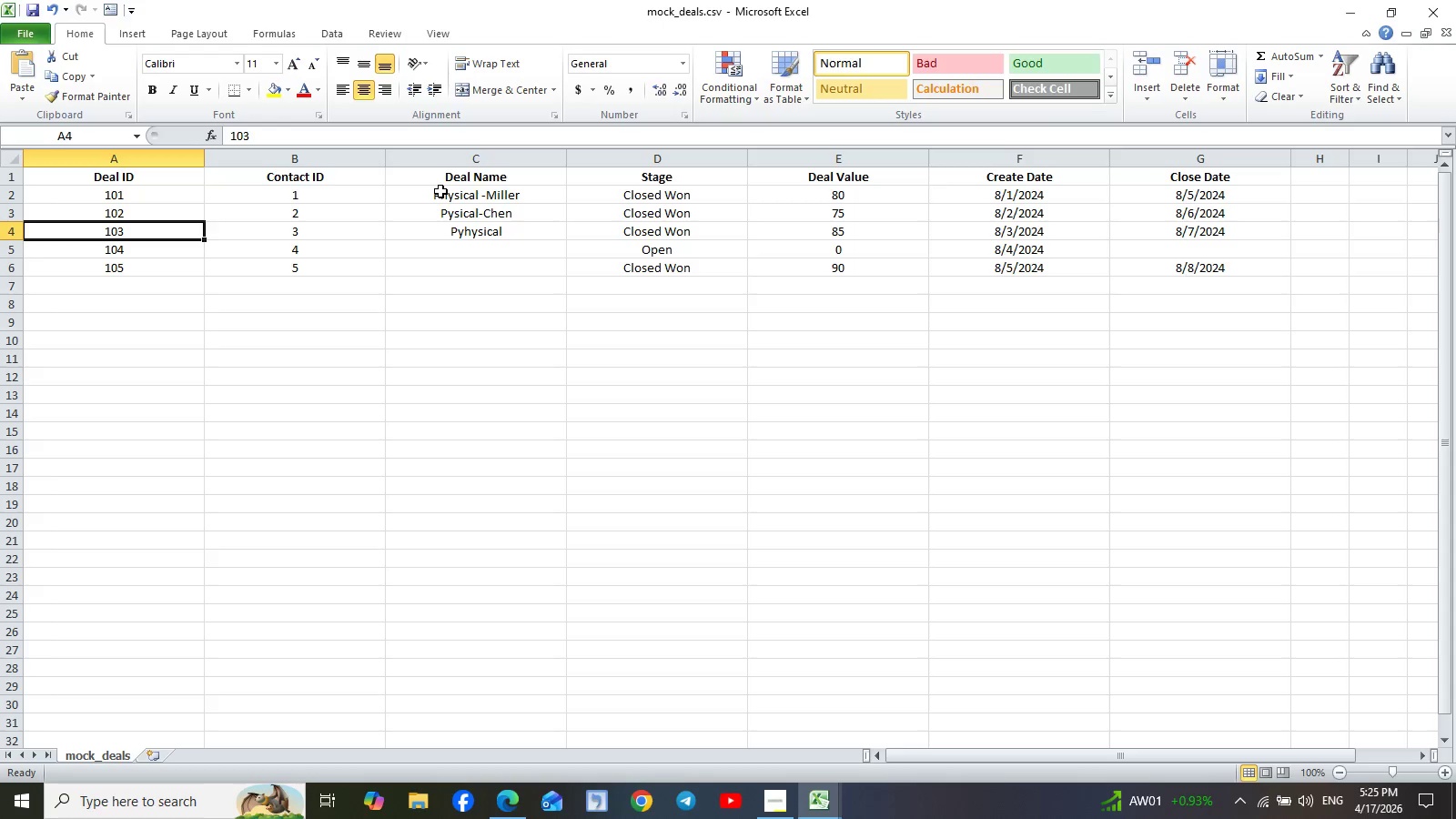 
key(ArrowLeft)
 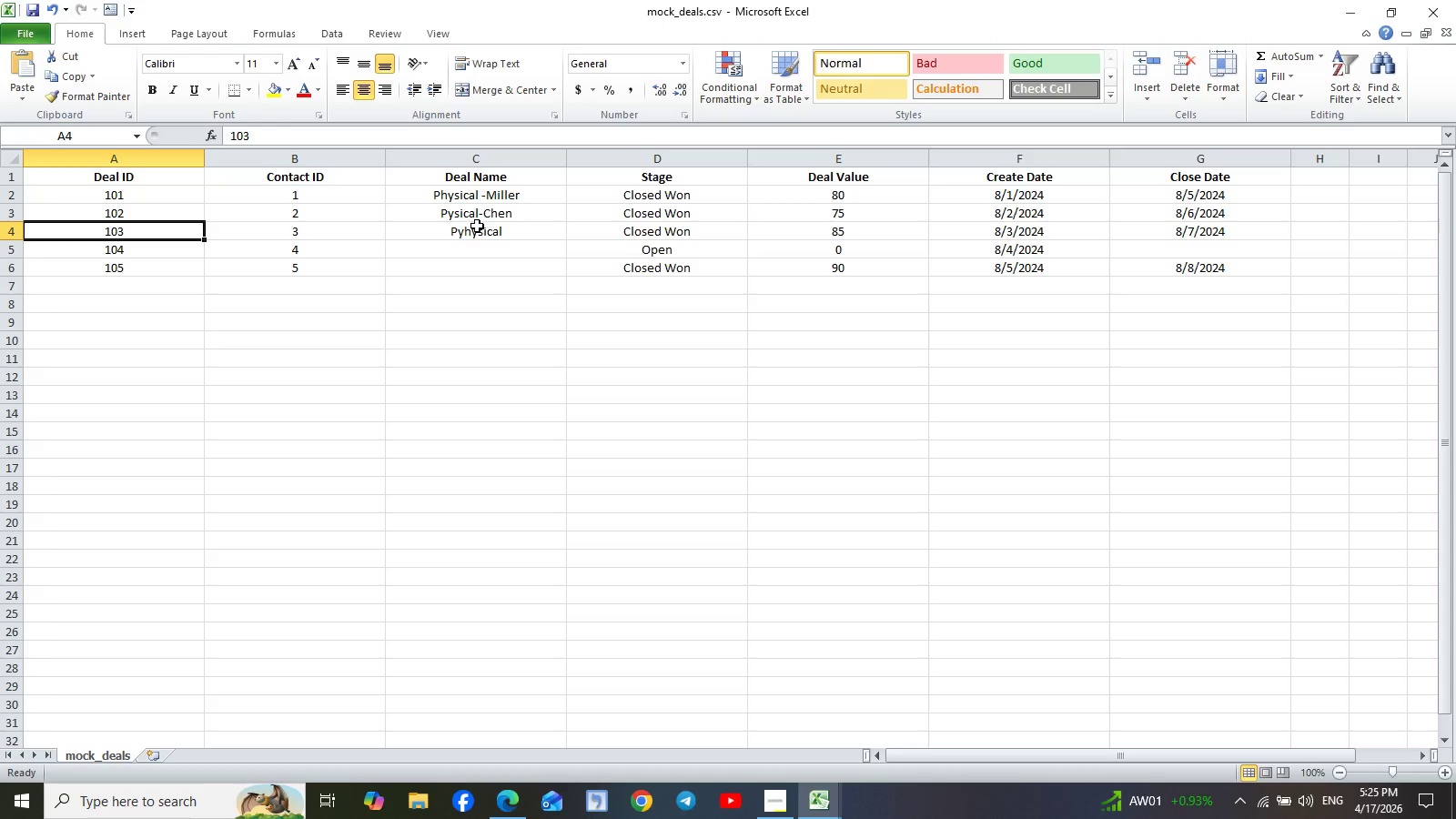 
left_click([469, 230])
 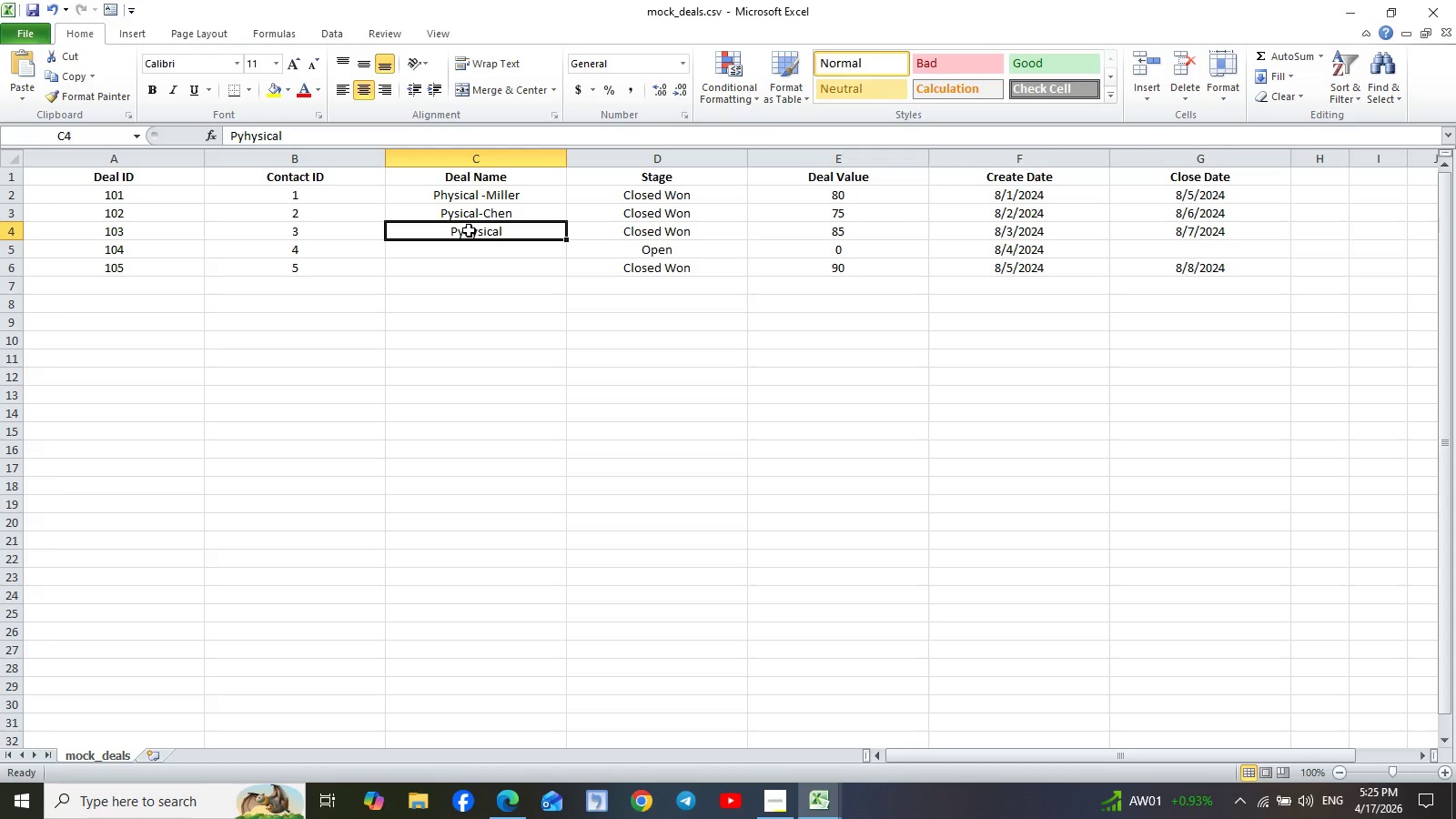 
type(Physical-Garcia)
 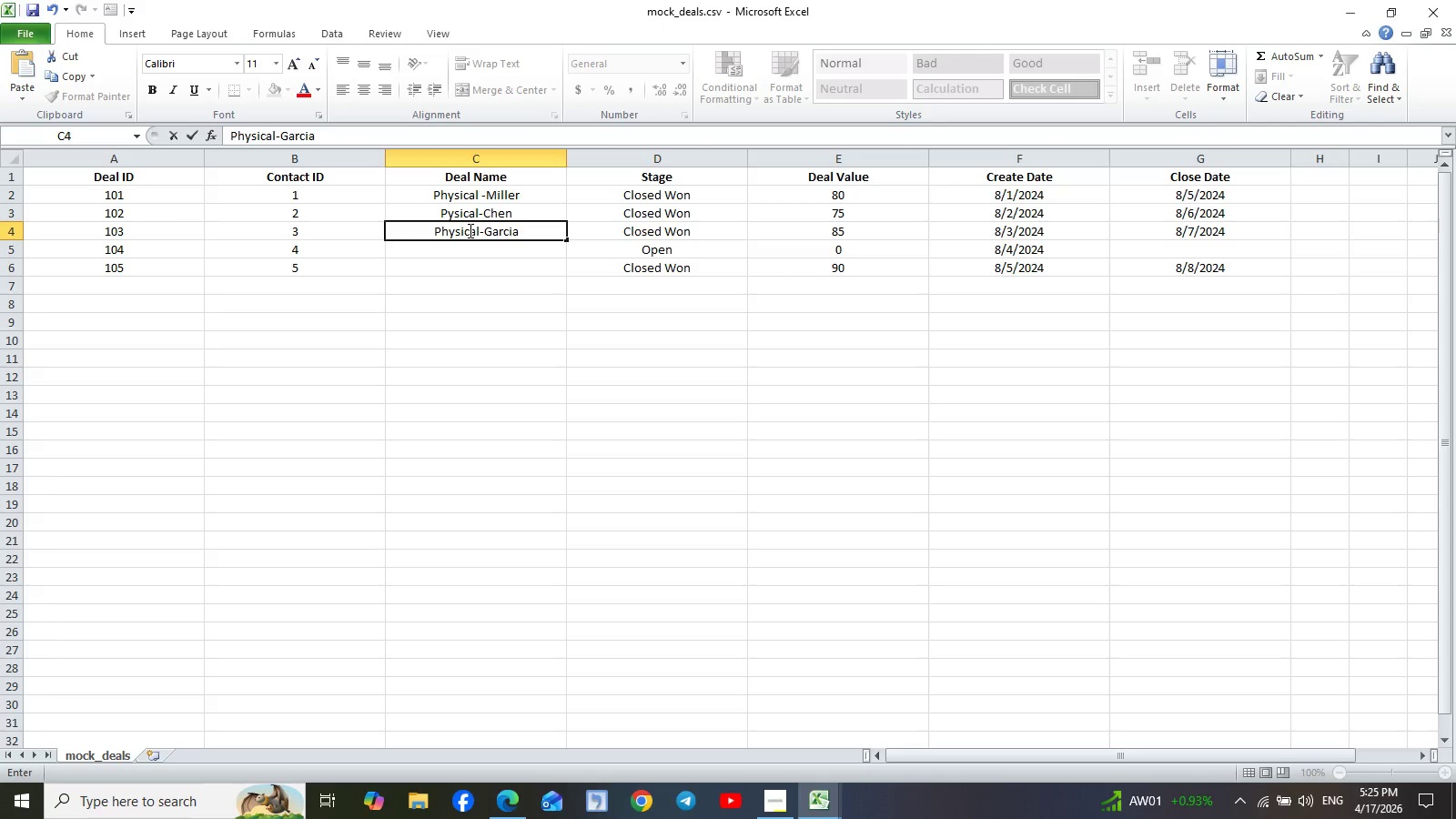 
wait(14.27)
 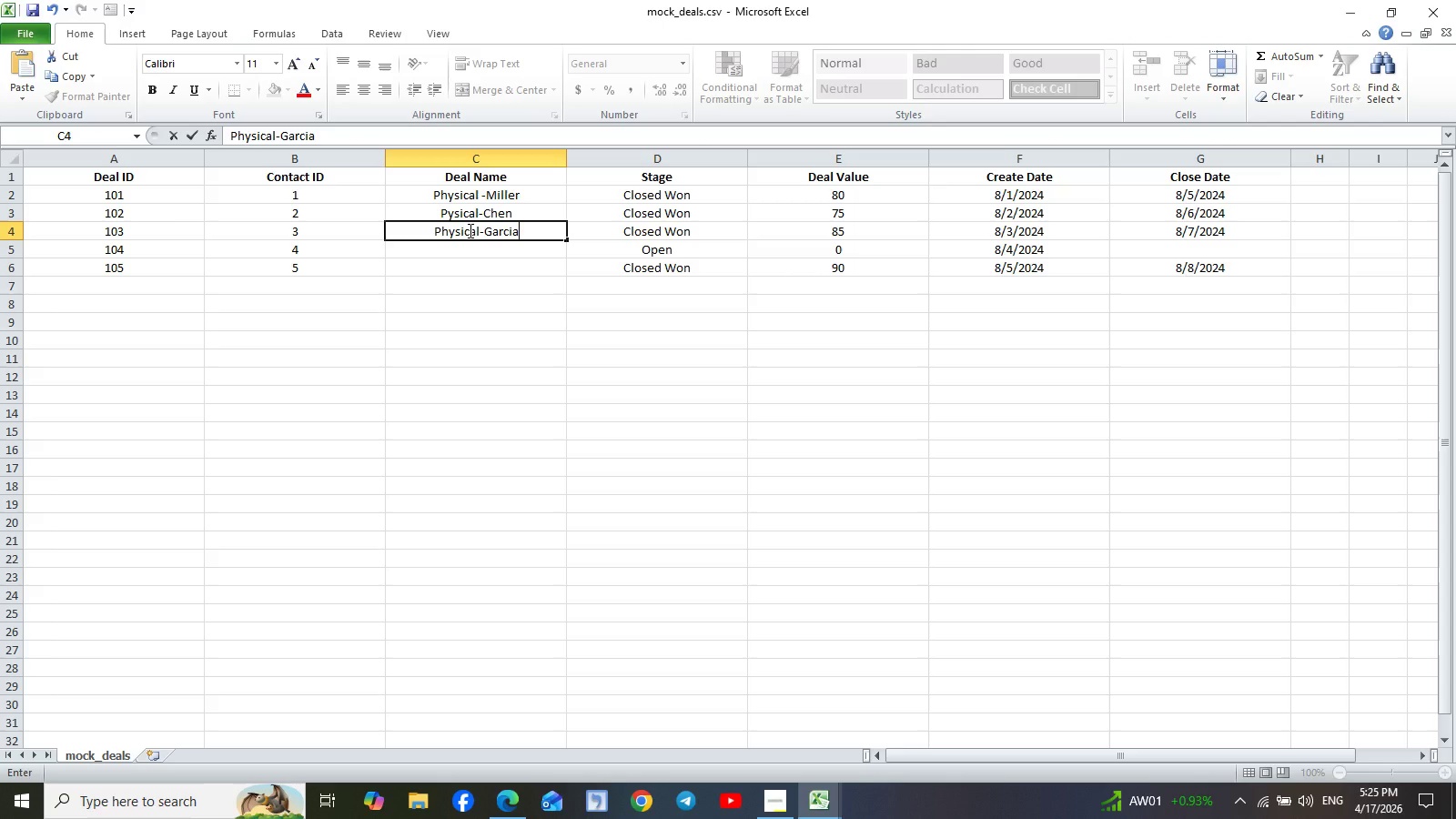 
key(Enter)
 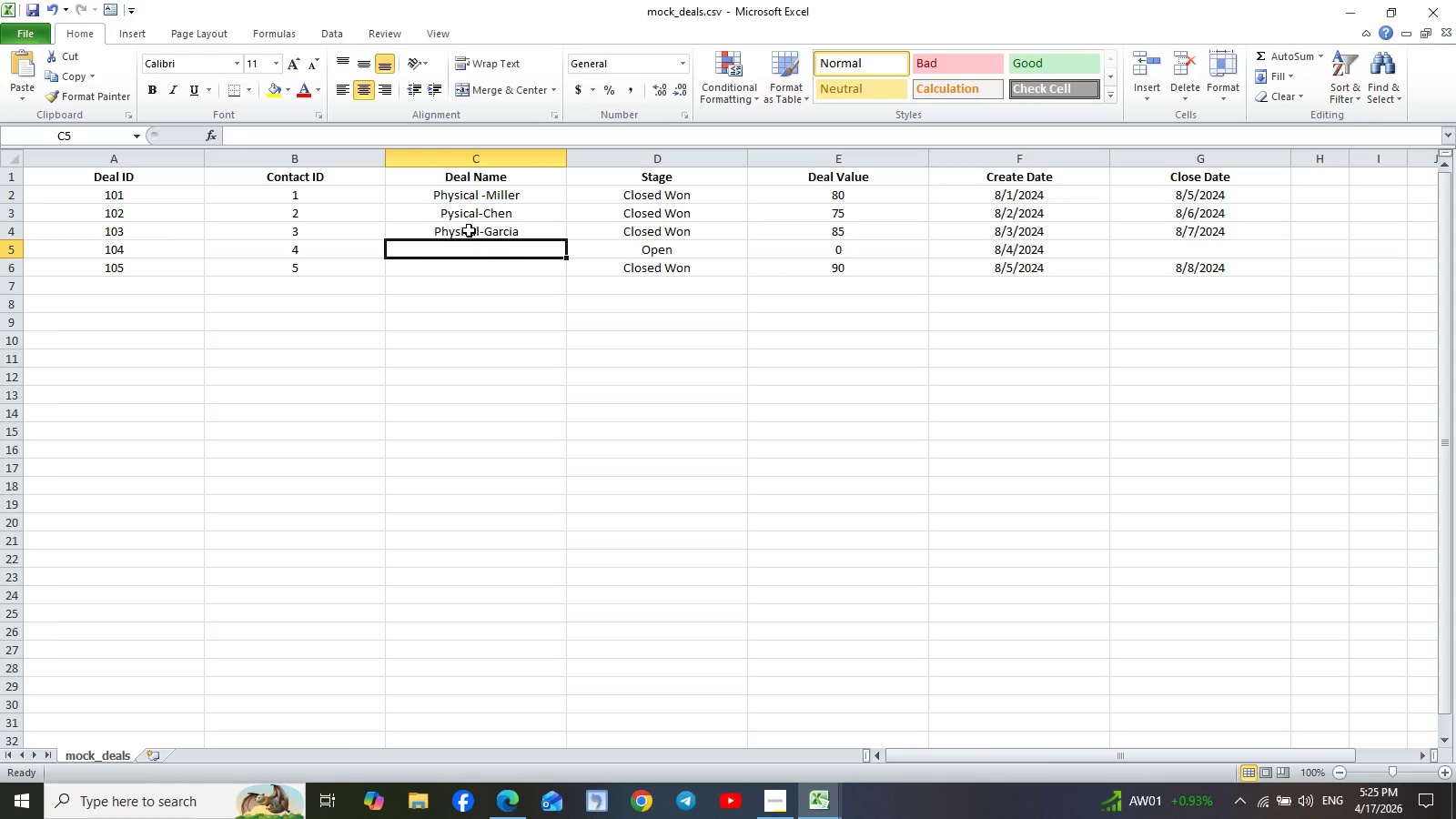 
wait(8.97)
 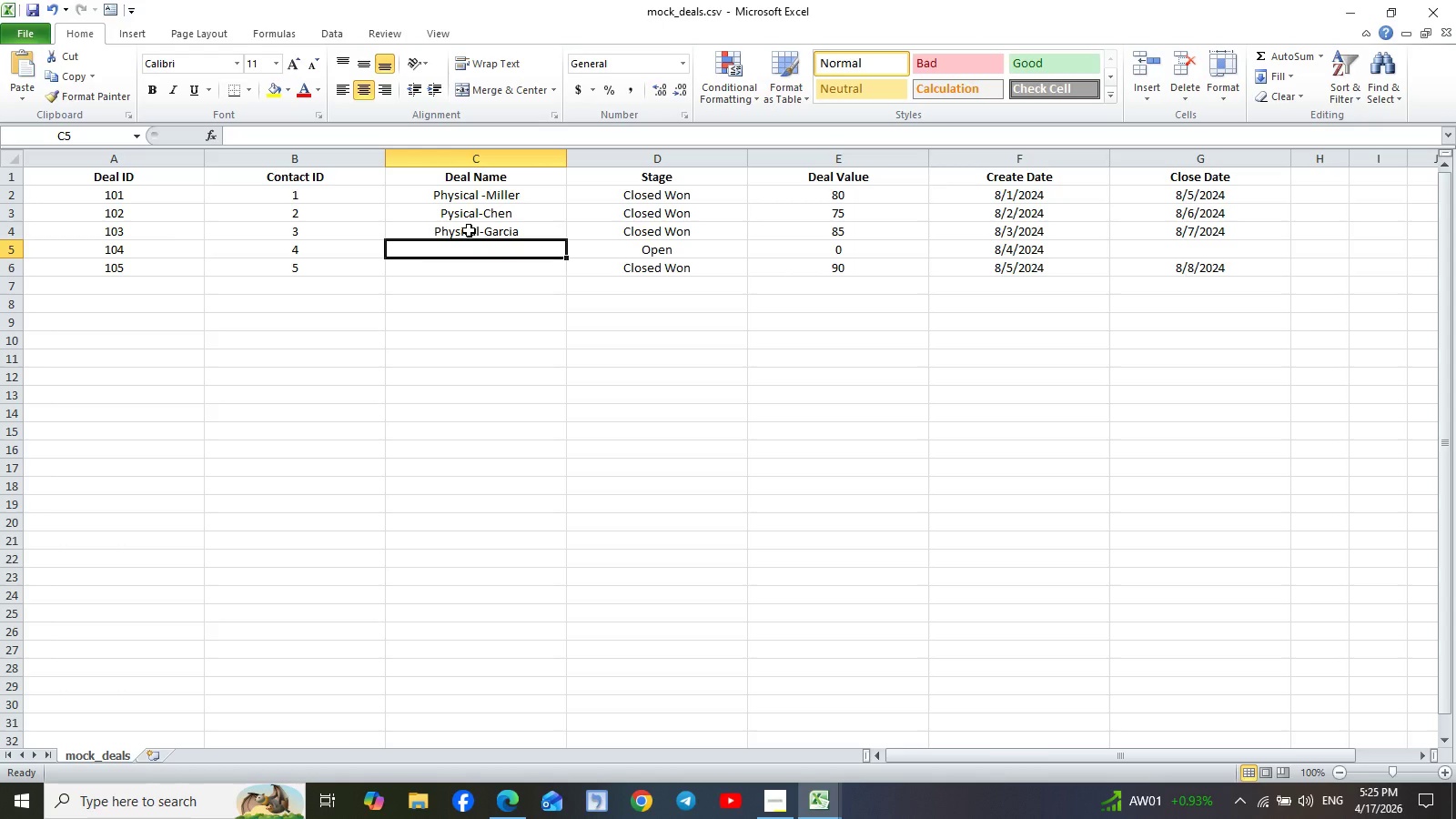 
double_click([451, 214])
 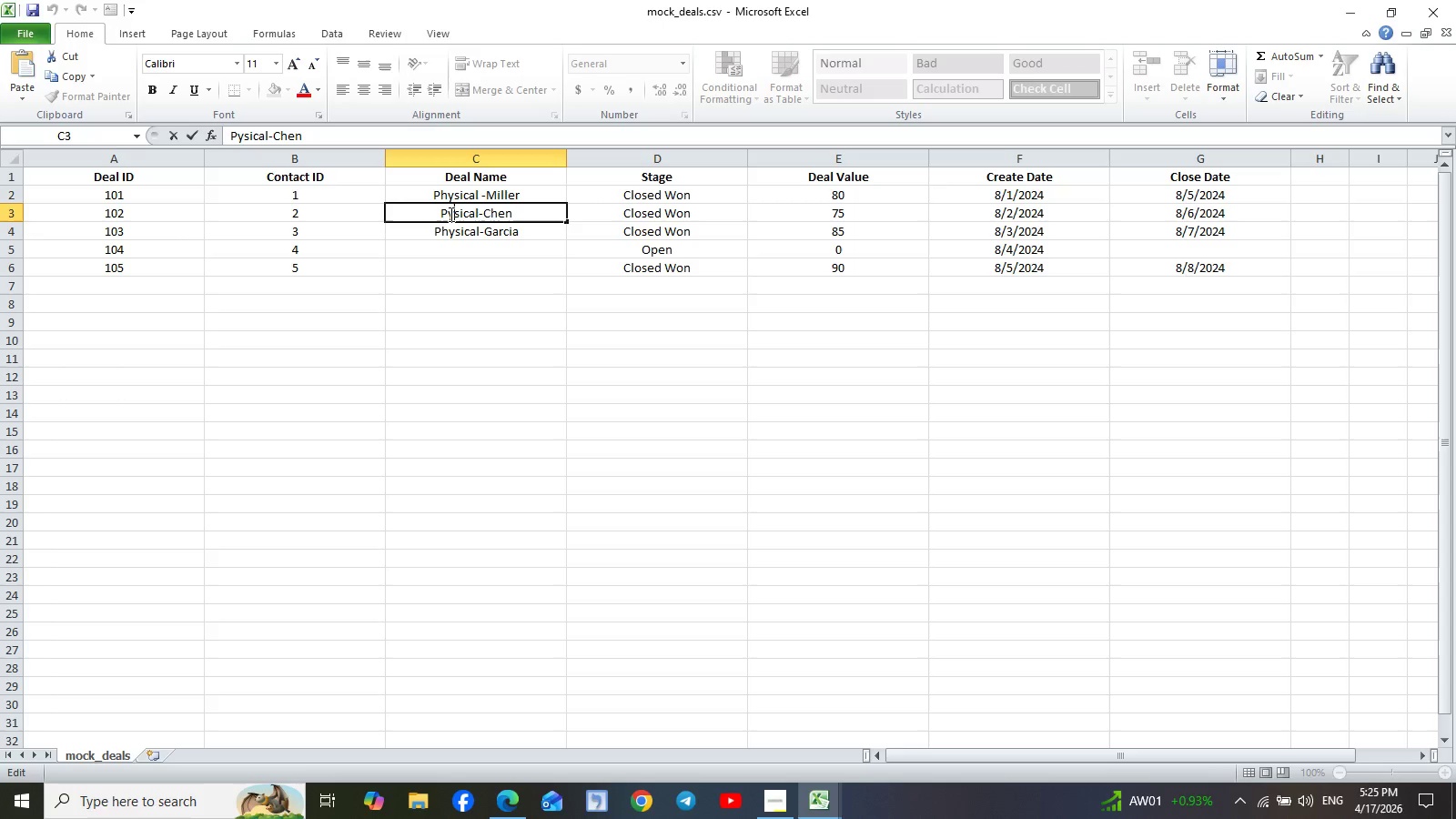 
left_click([450, 214])
 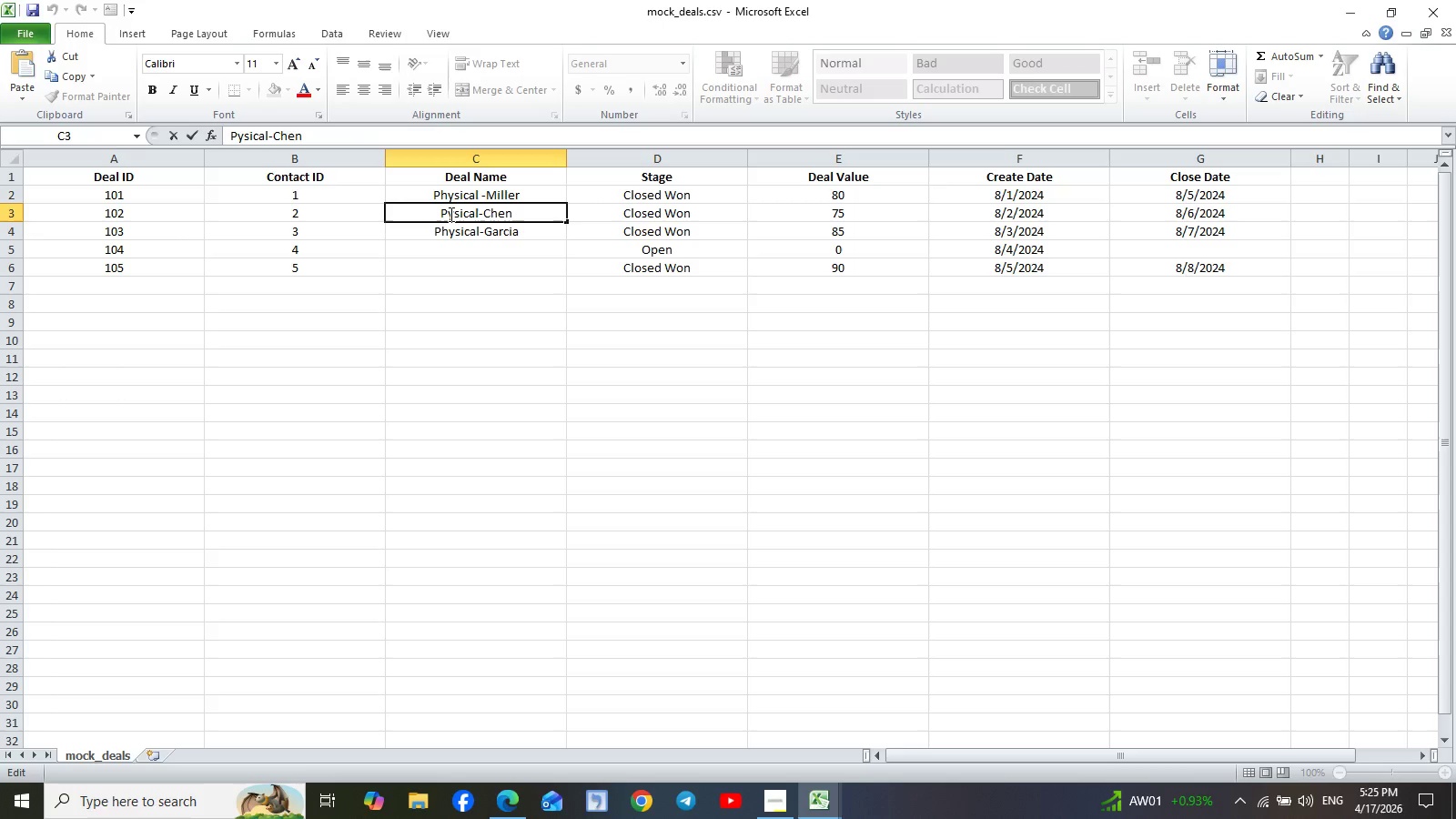 
key(H)
 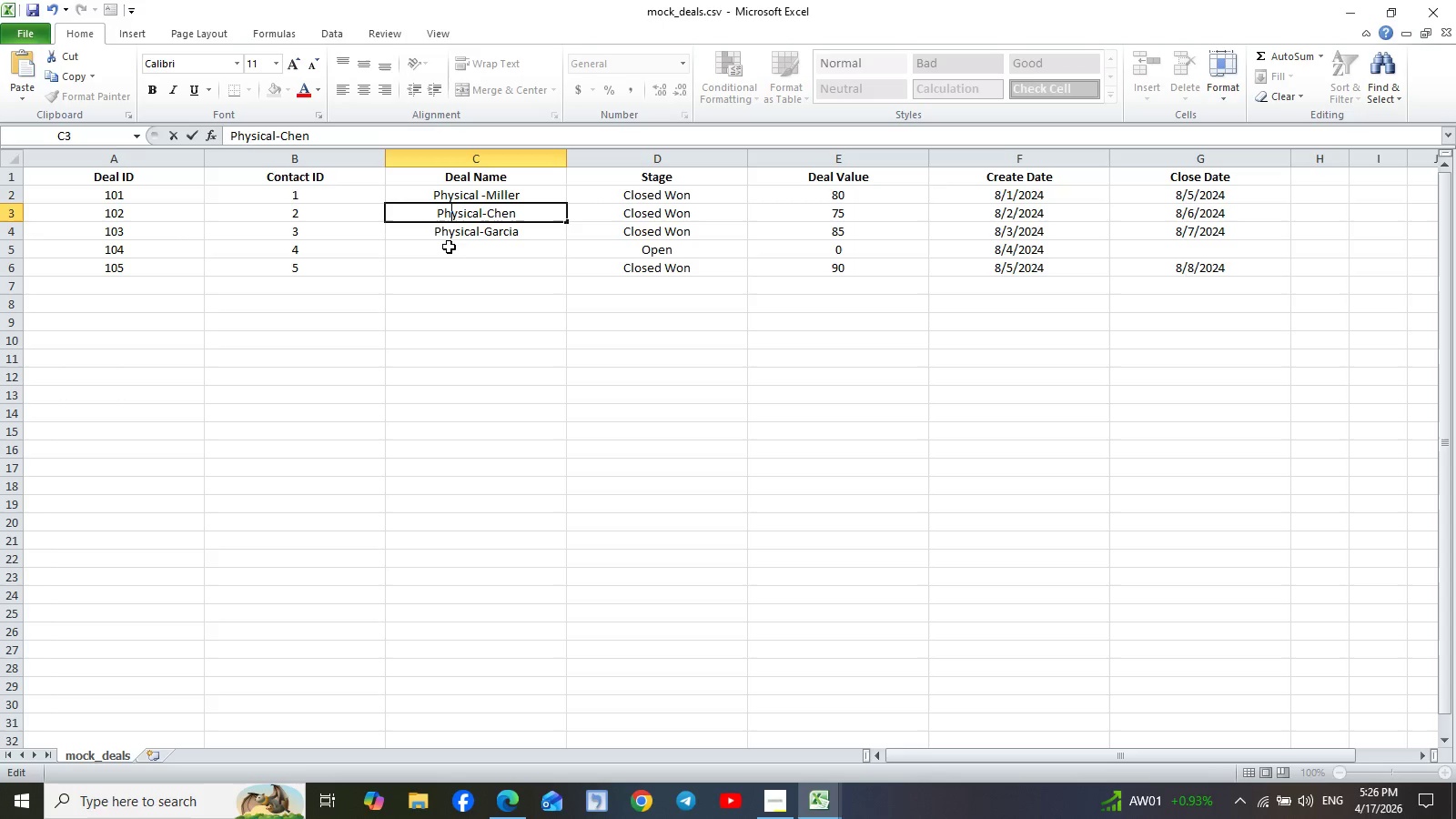 
left_click([448, 248])
 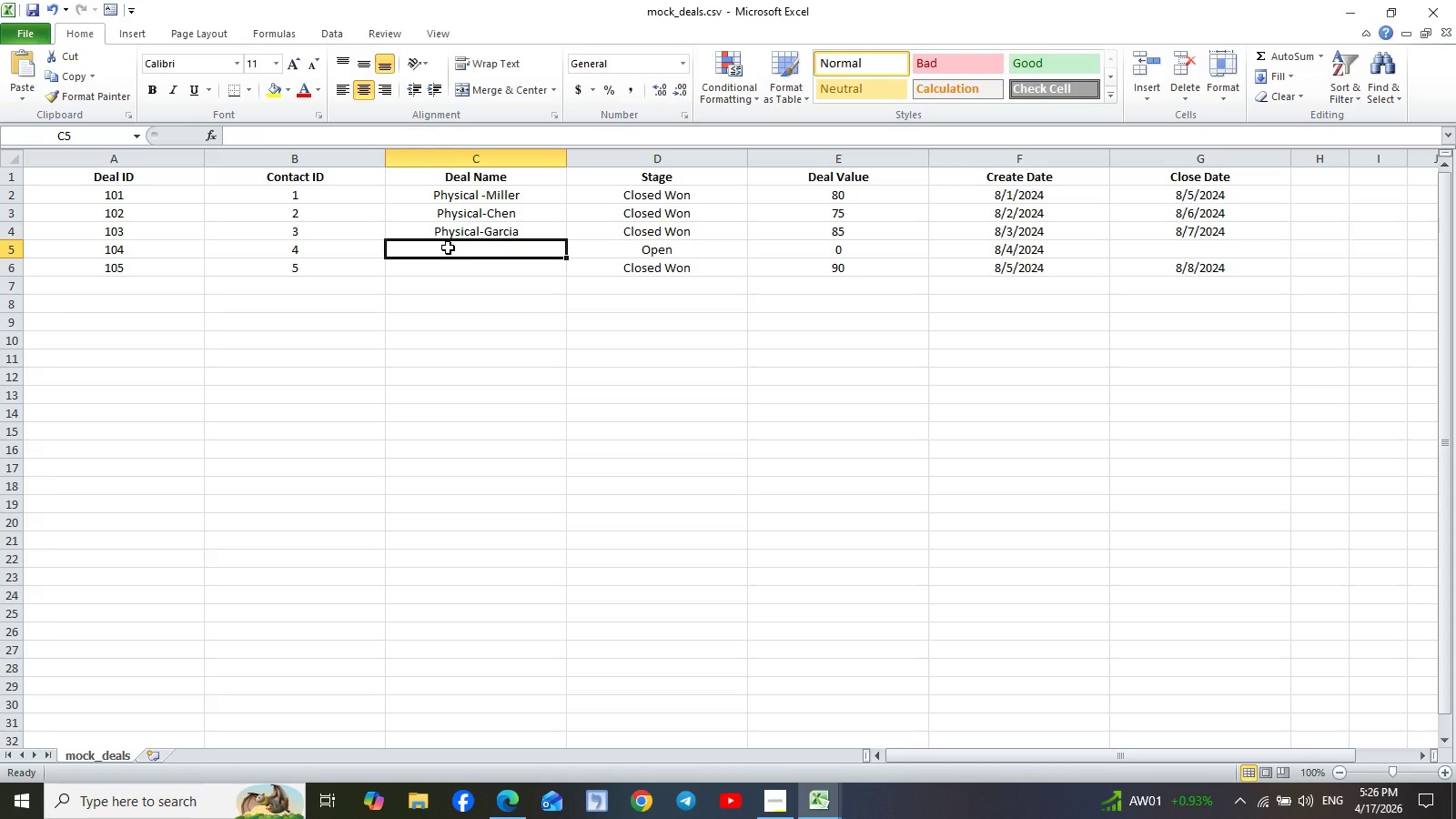 
hold_key(key=CapsLock, duration=0.38)
 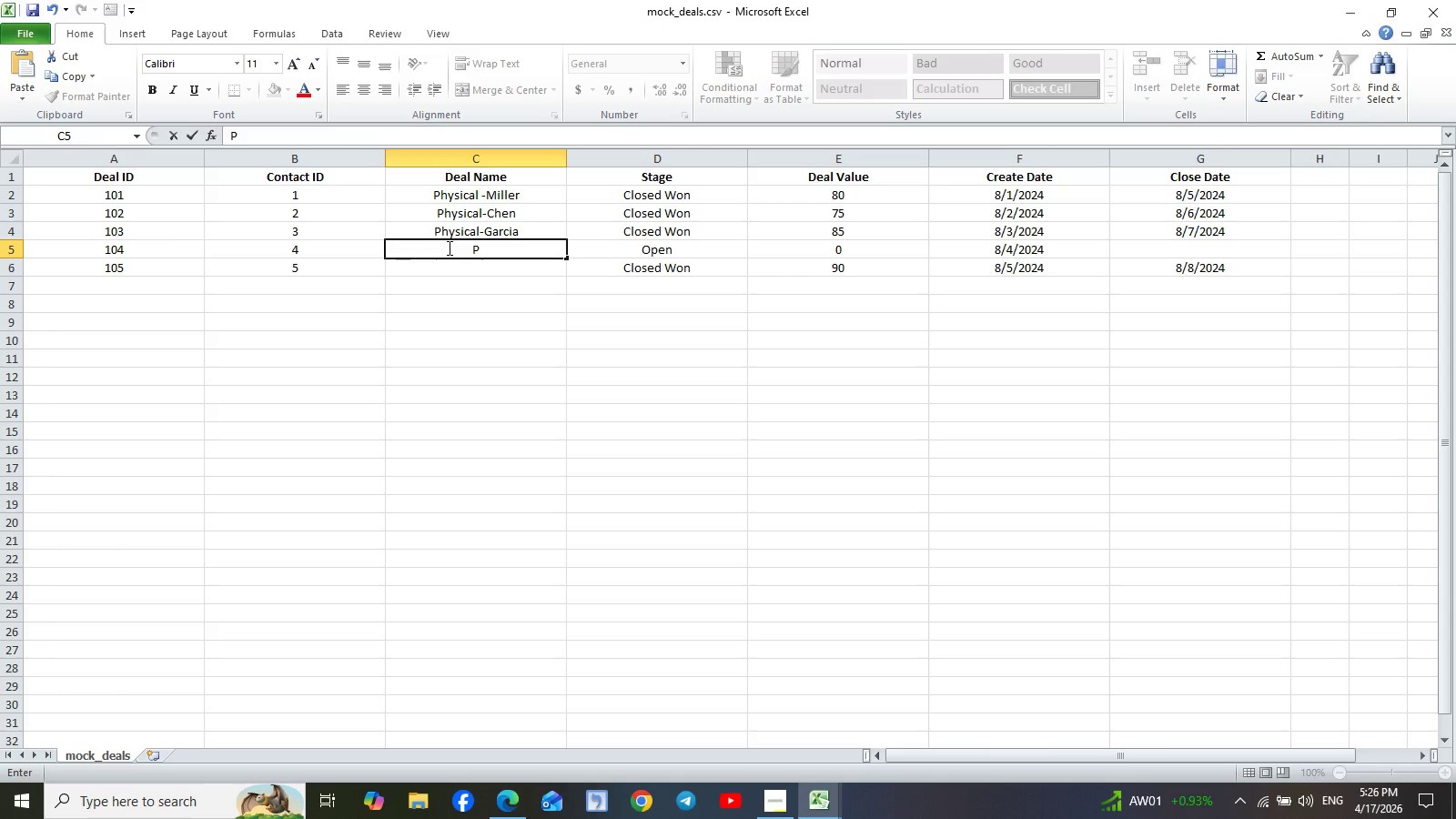 
type(PHYS)
key(Backspace)
key(Backspace)
key(Backspace)
type(hysical-smth)
 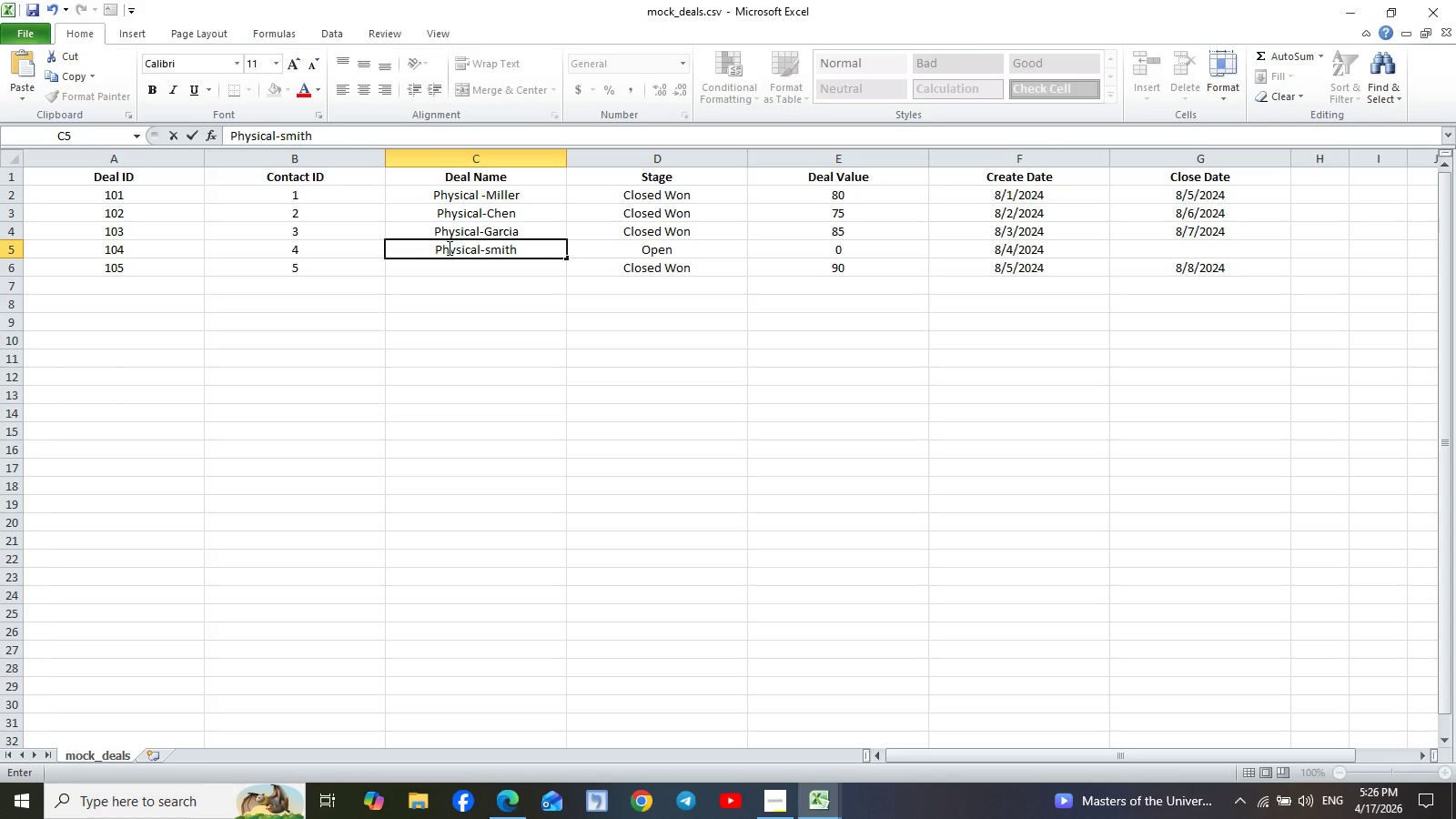 
left_click([488, 251])
 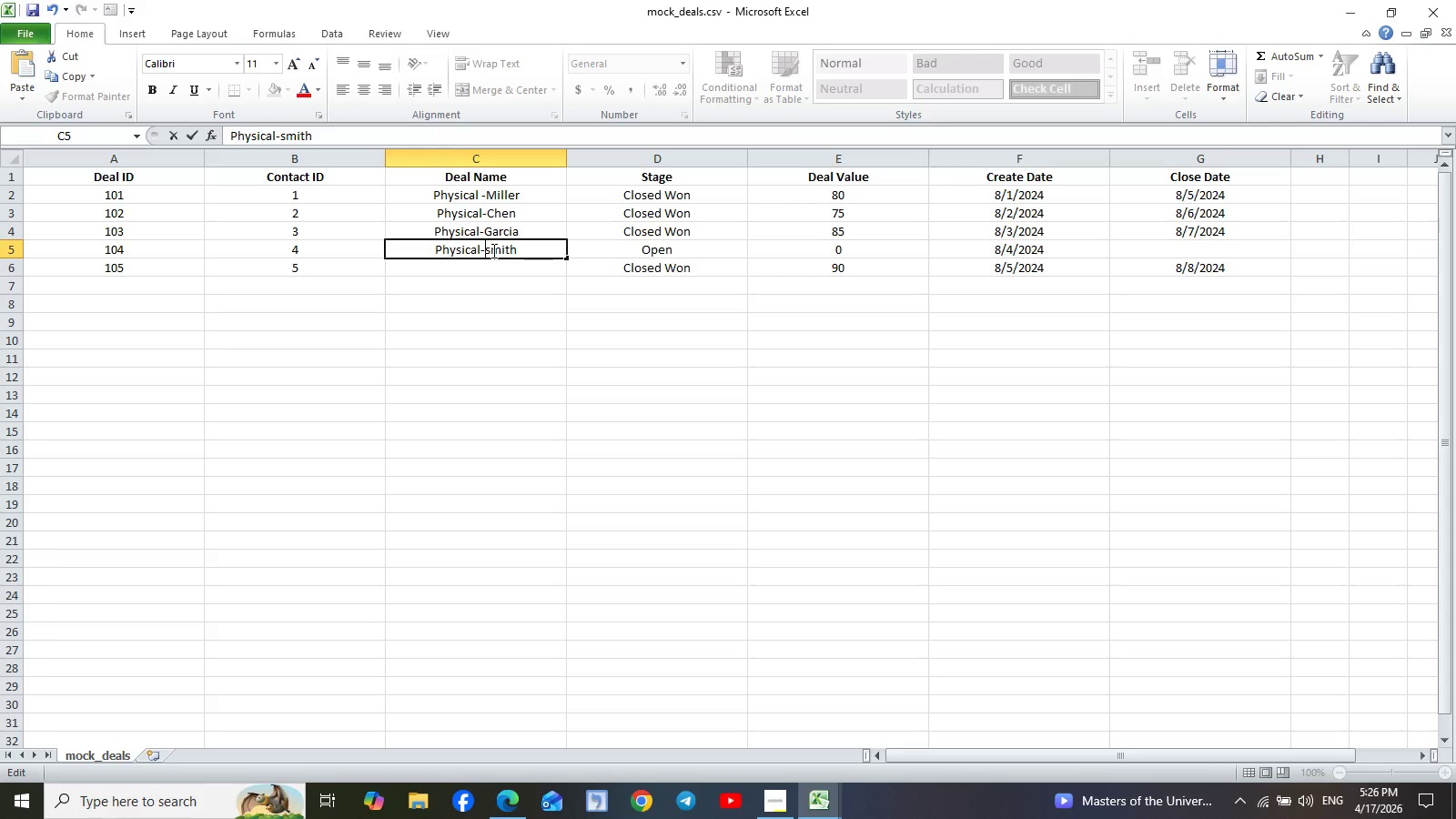 
left_click([491, 249])
 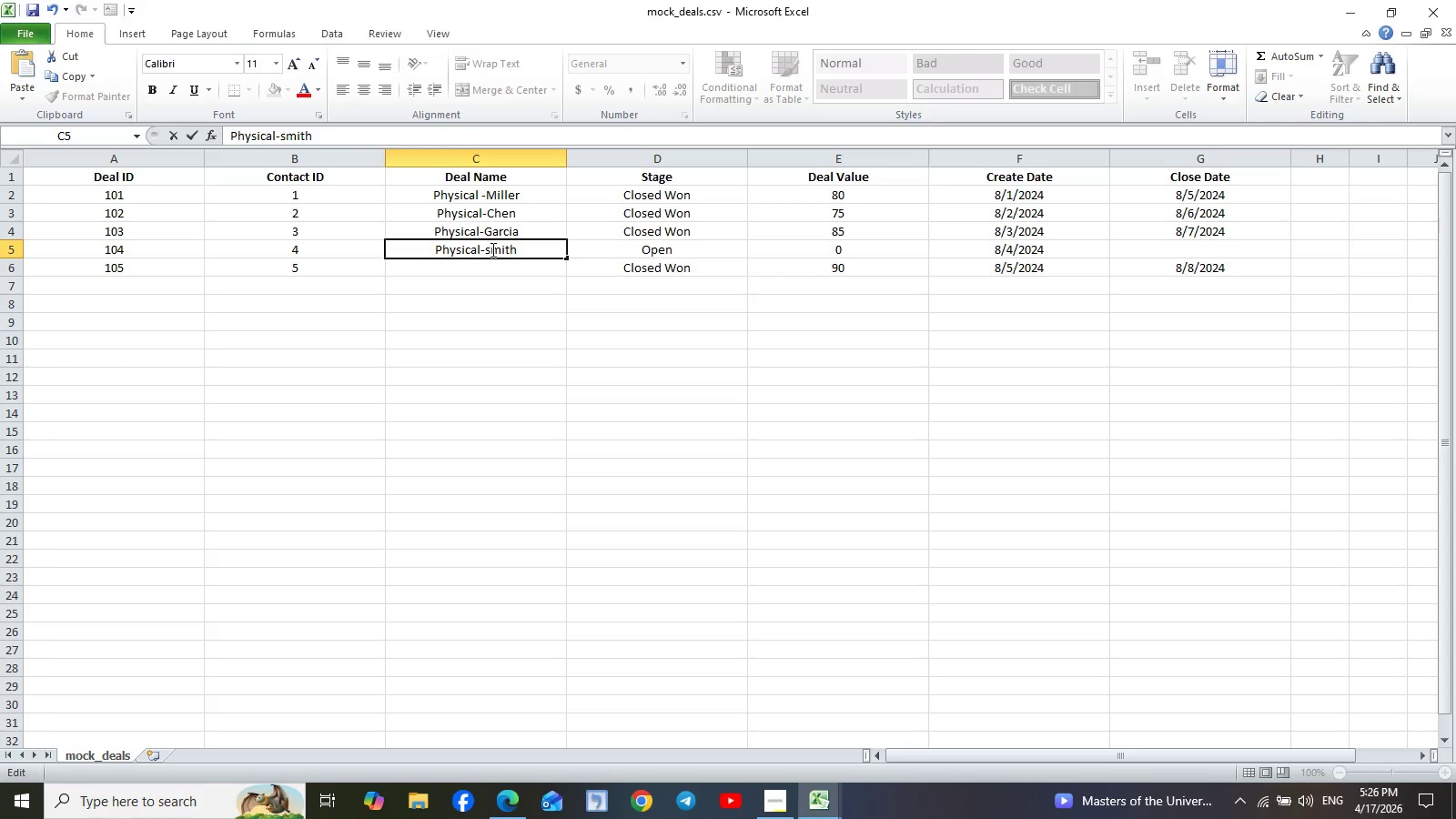 
key(Backspace)
 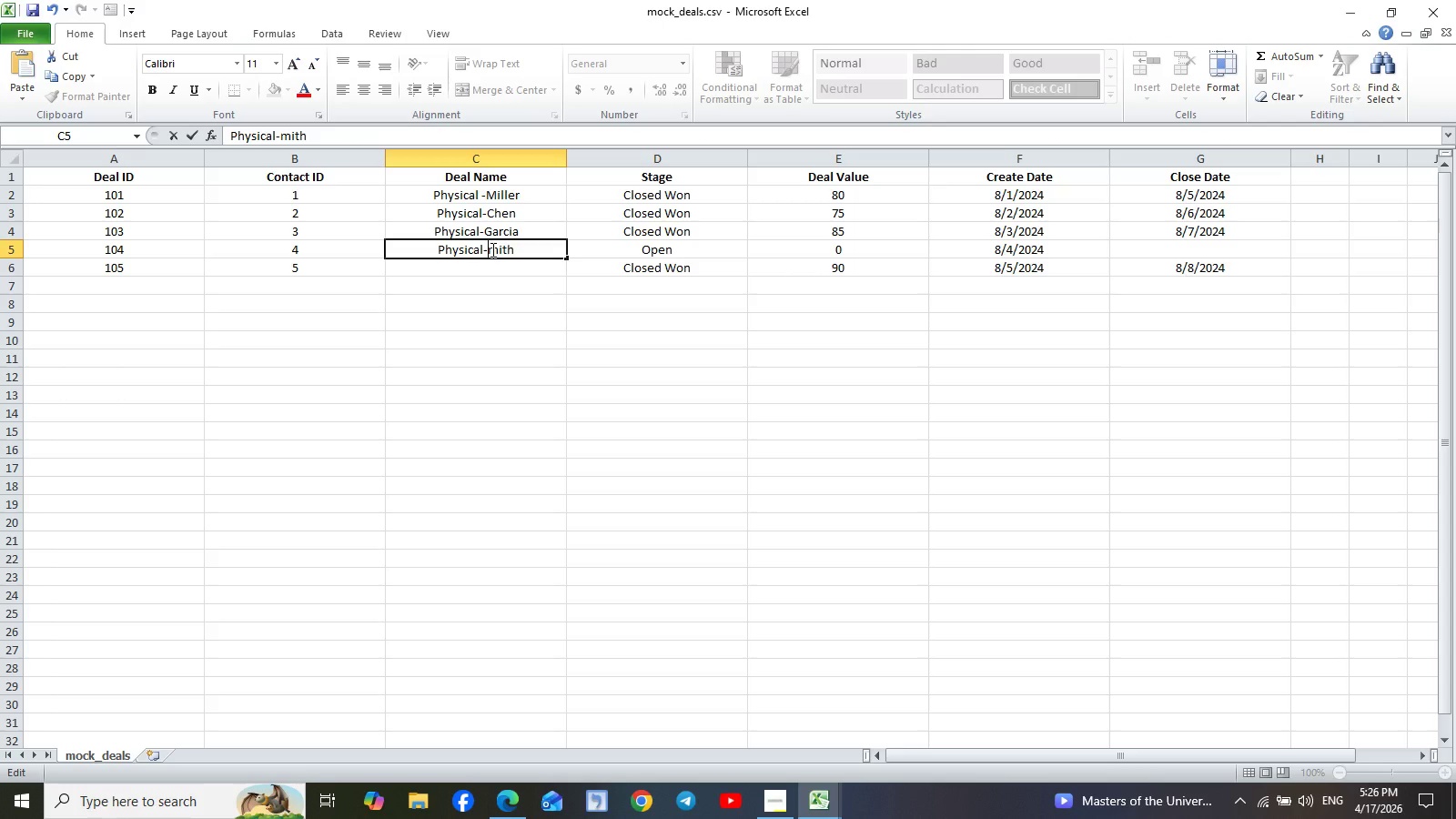 
key(Shift+S)
 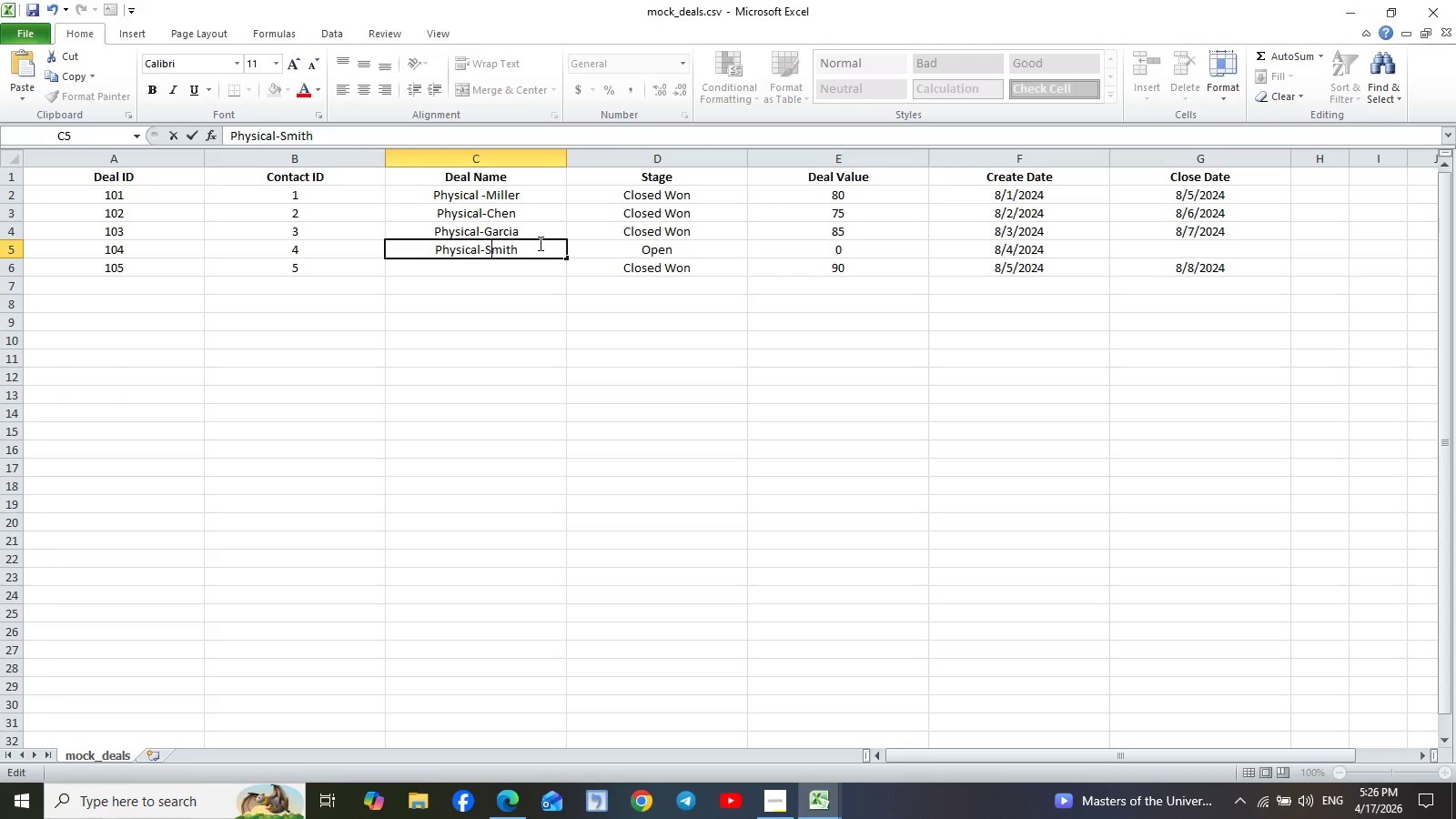 
left_click([544, 243])
 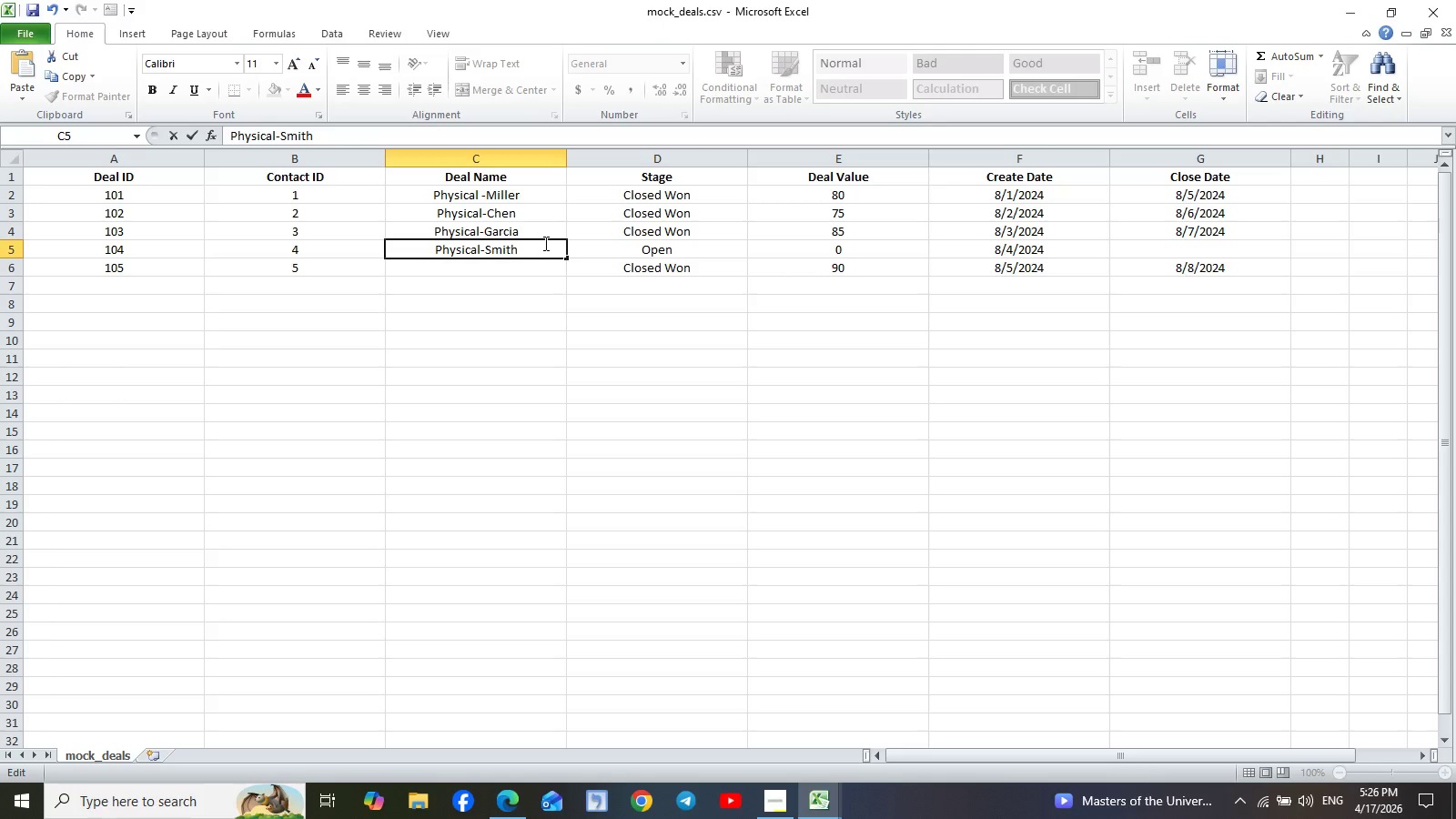 
key(Enter)
 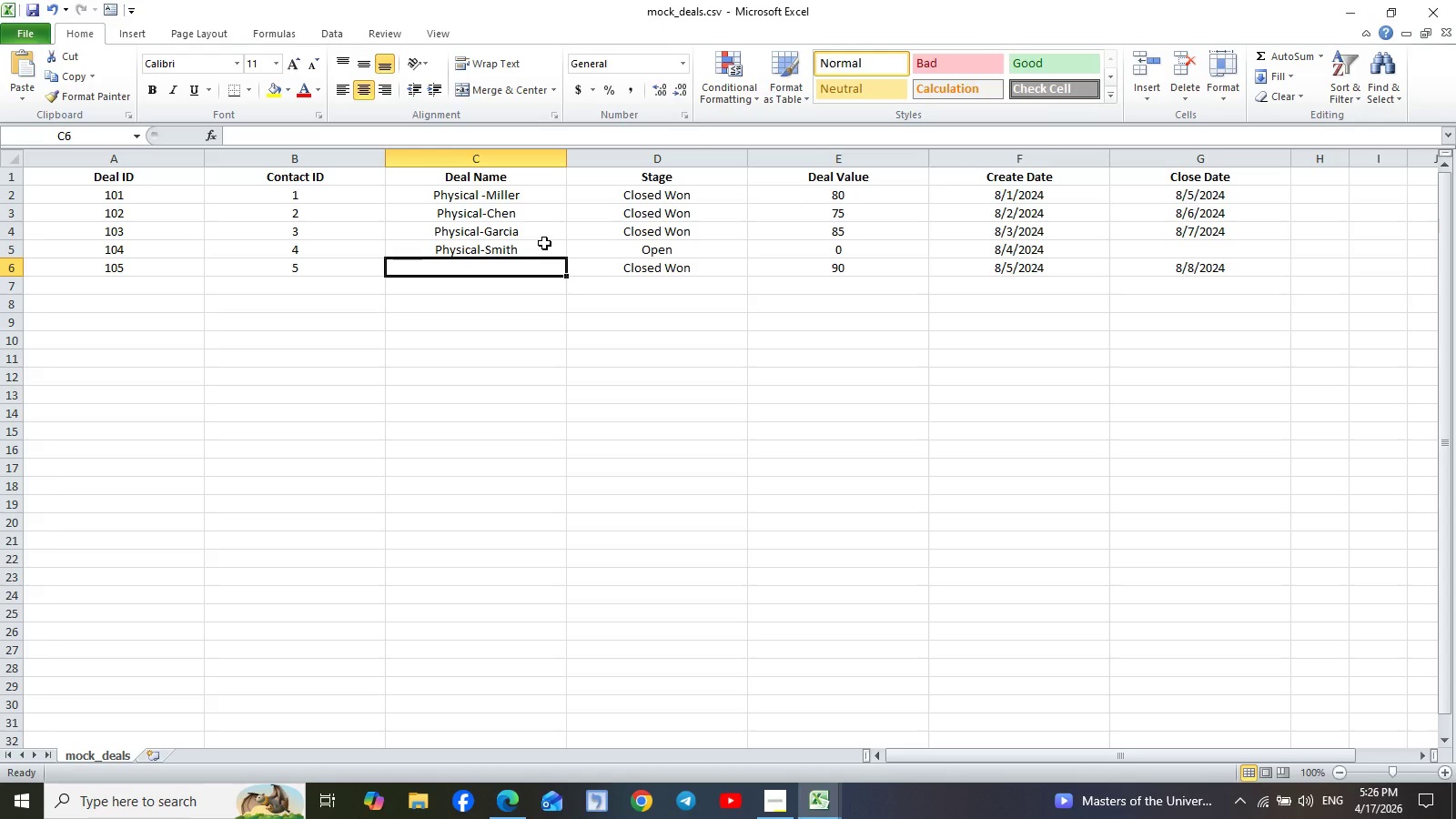 
type(Physical-)
 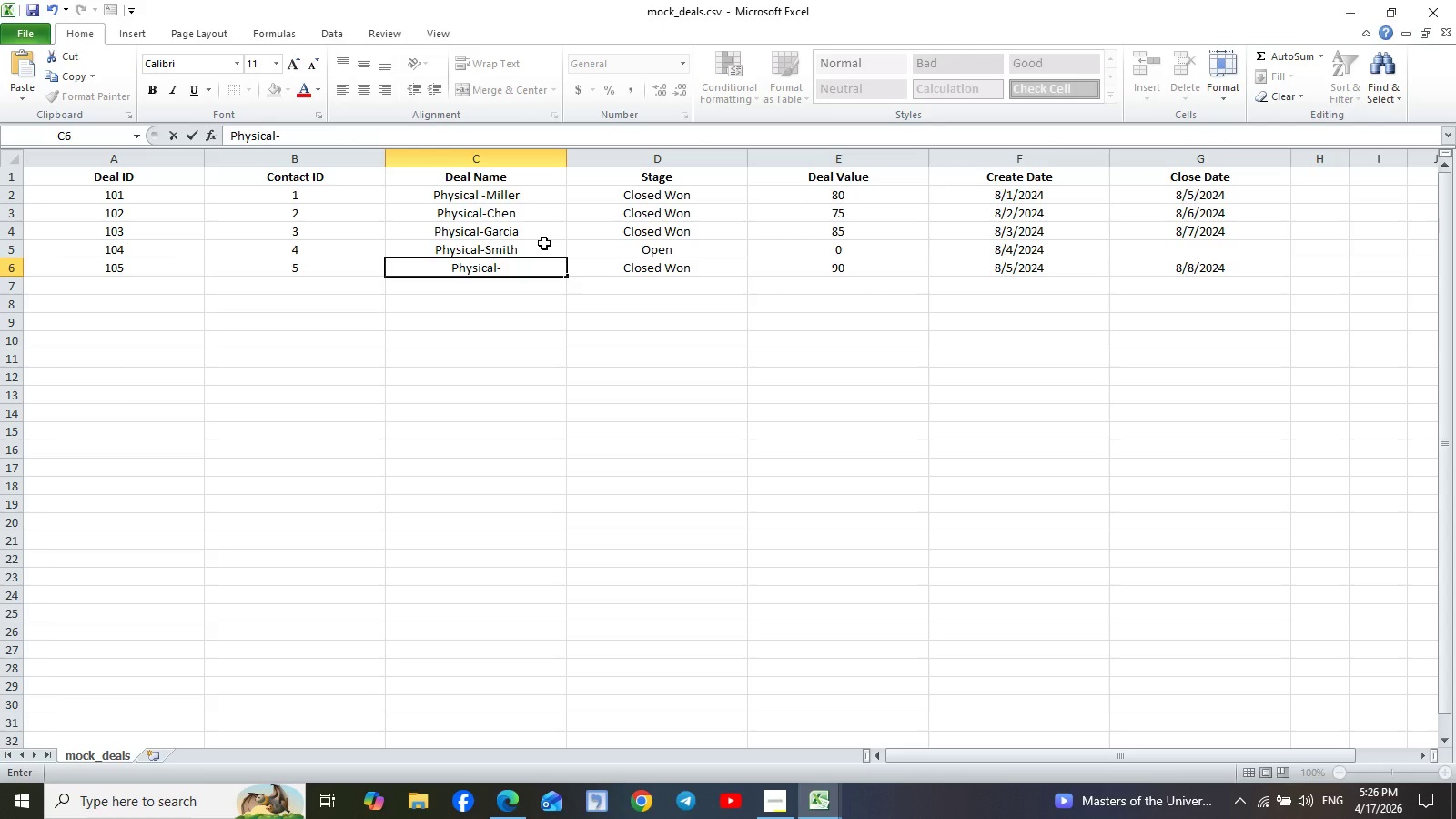 
wait(7.14)
 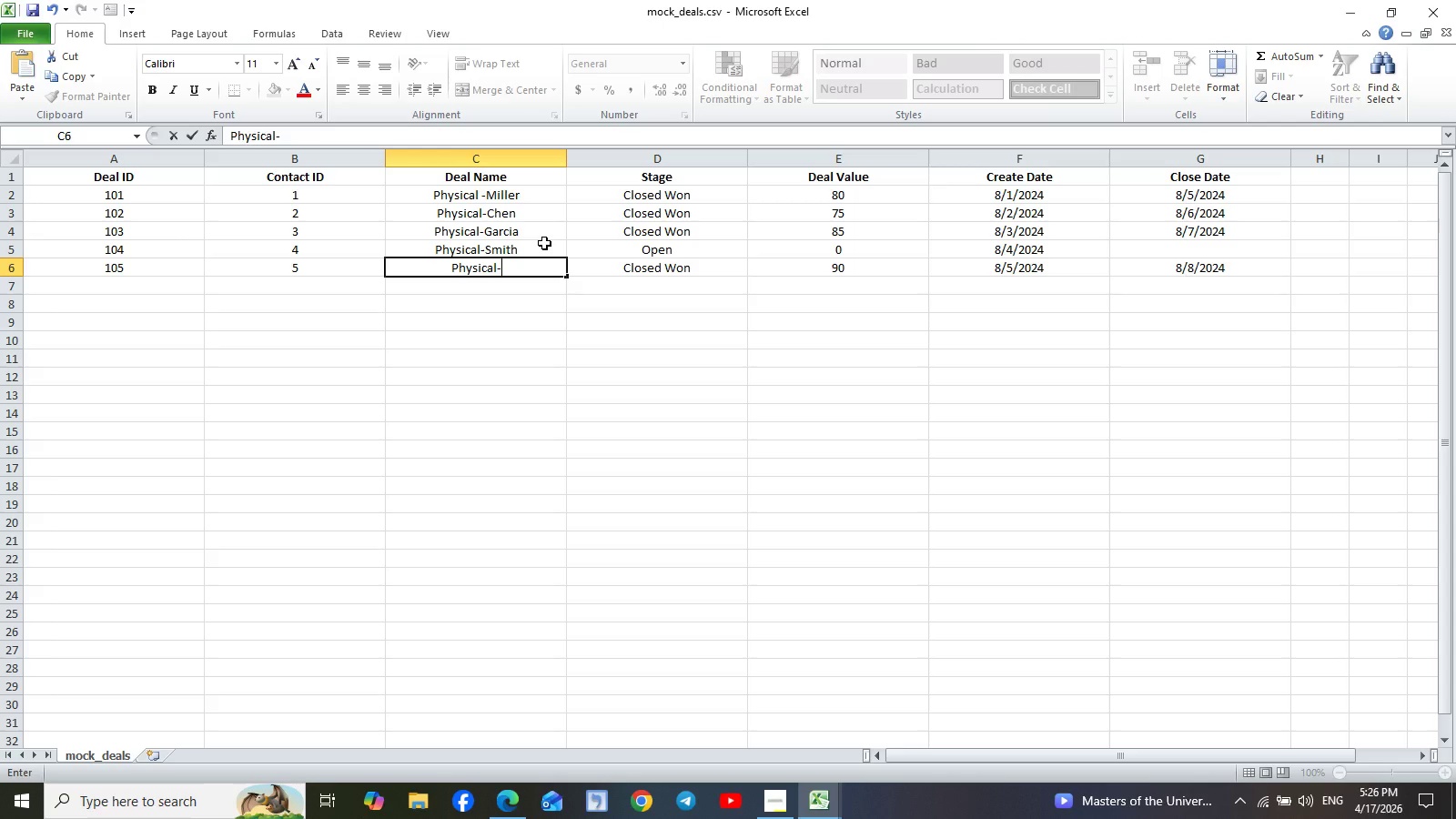 
type(Jhon)
 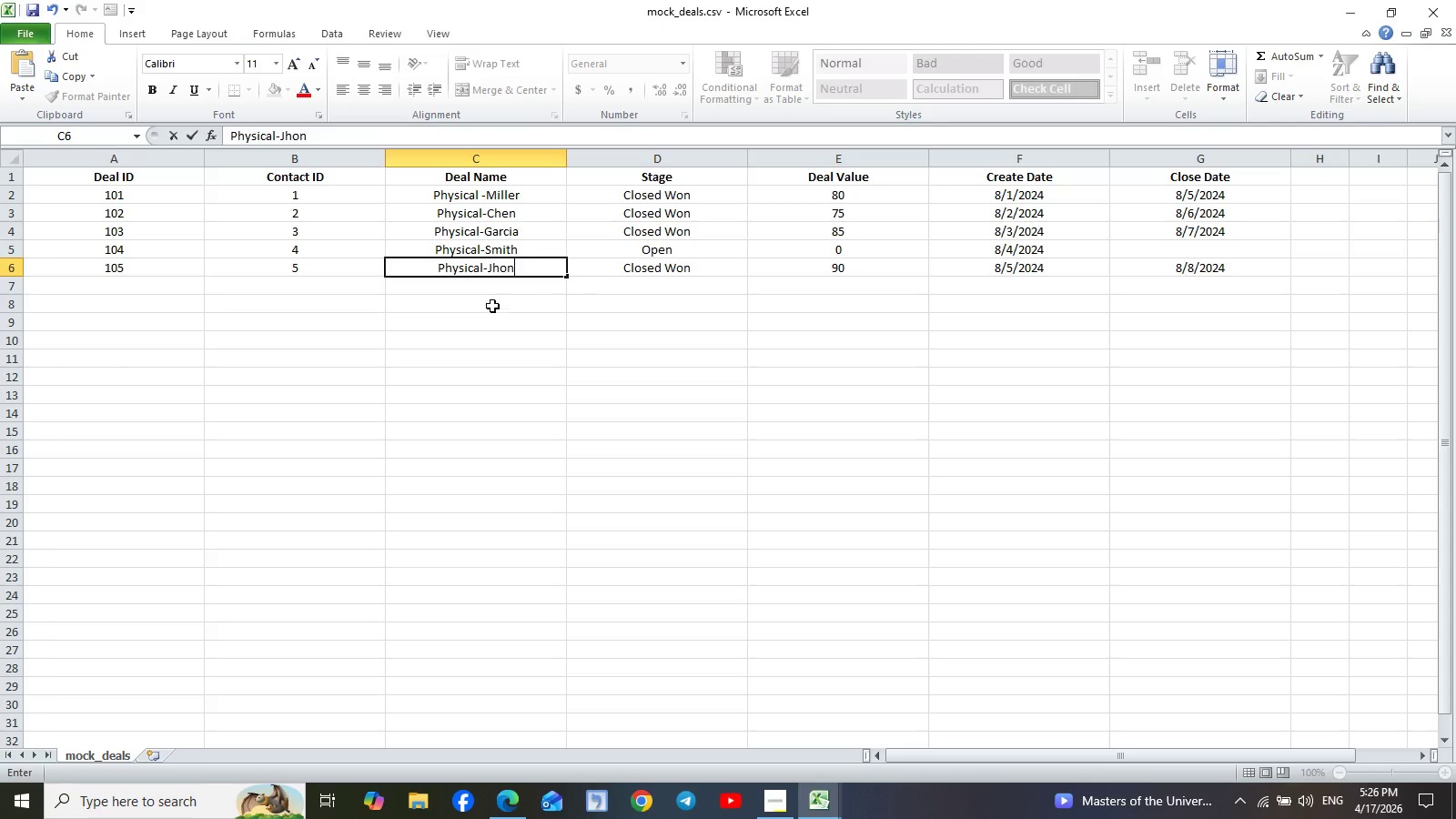 
left_click([490, 306])
 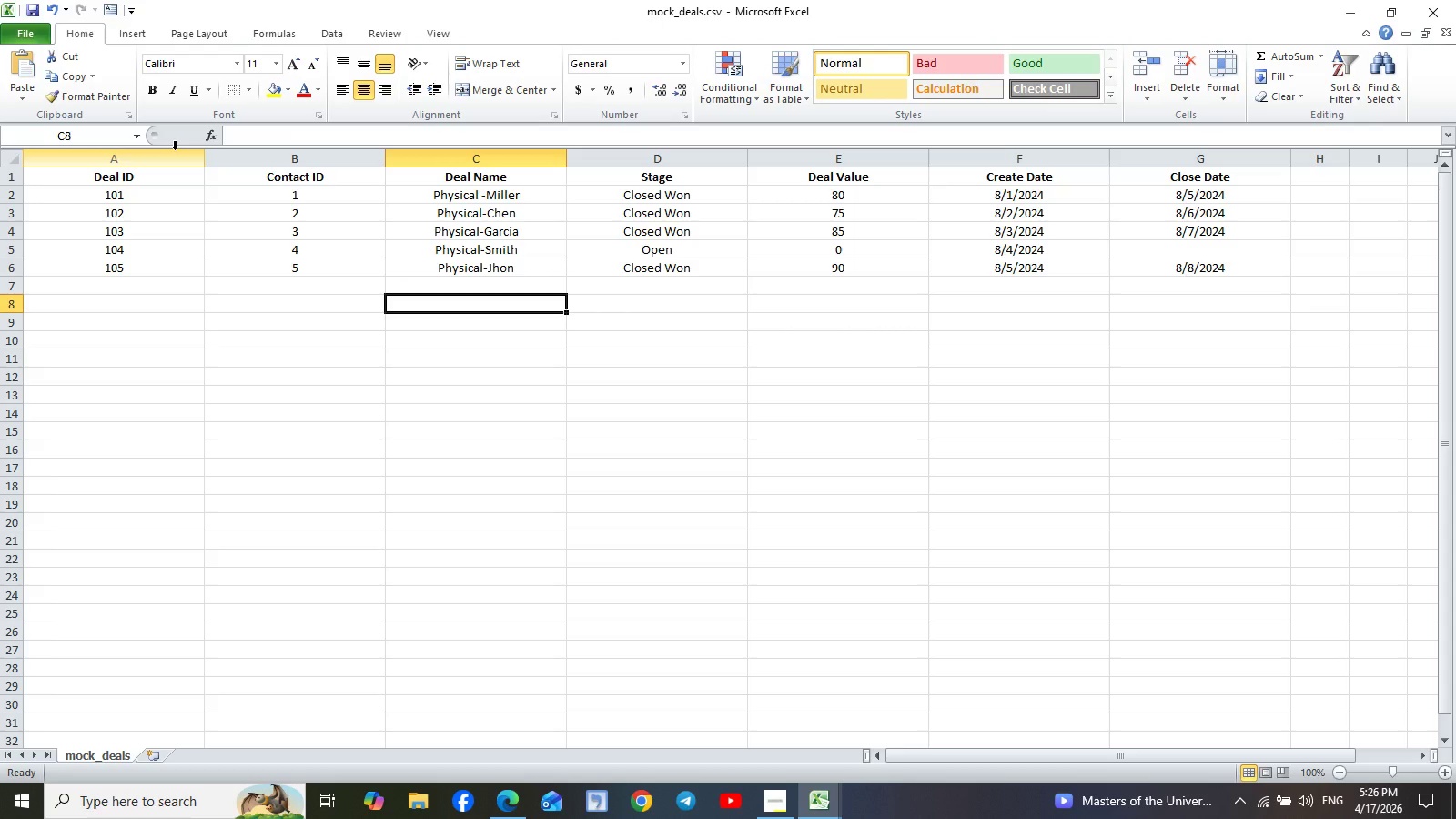 
left_click([175, 150])
 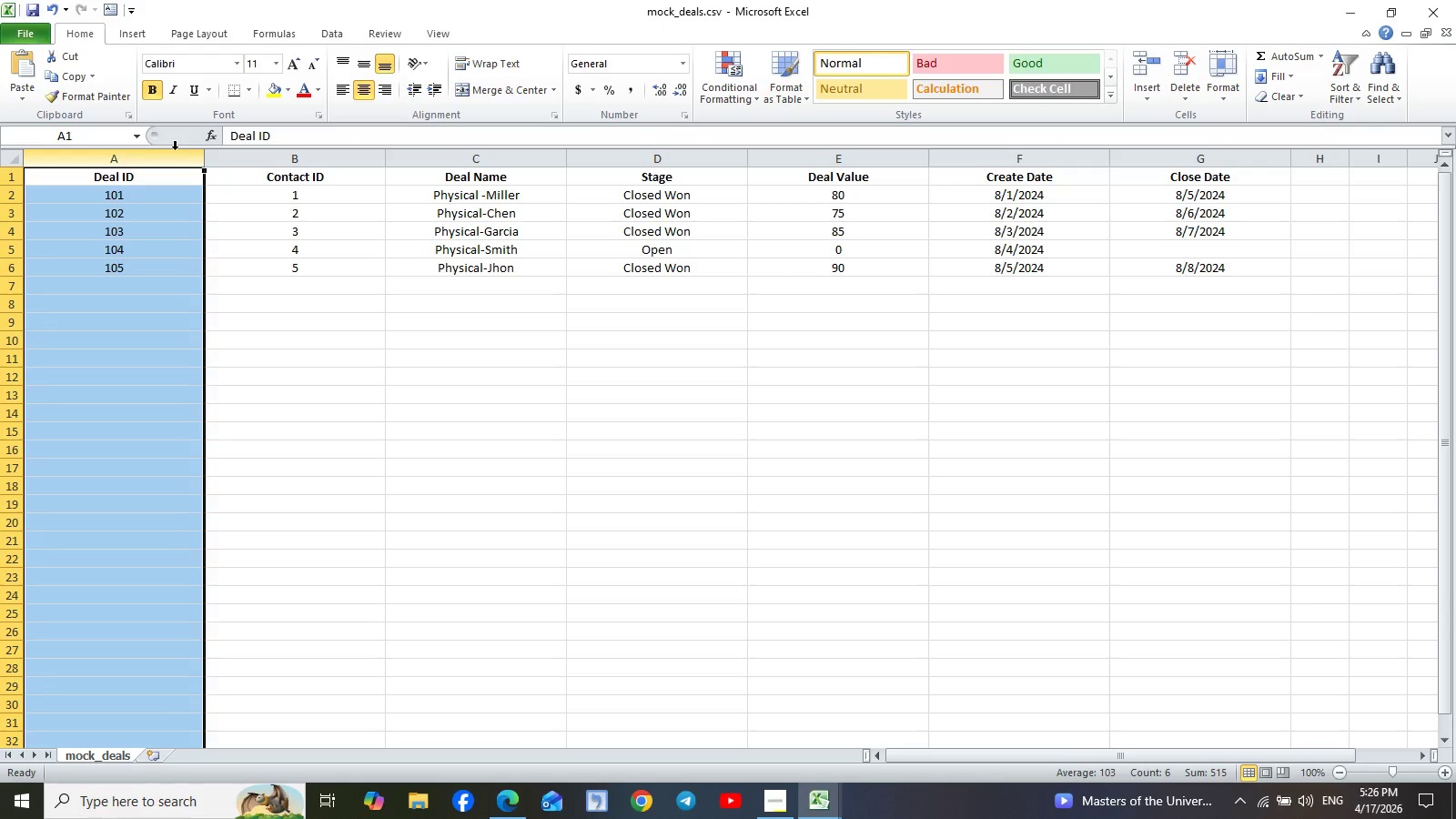 
key(Control+ControlLeft)
 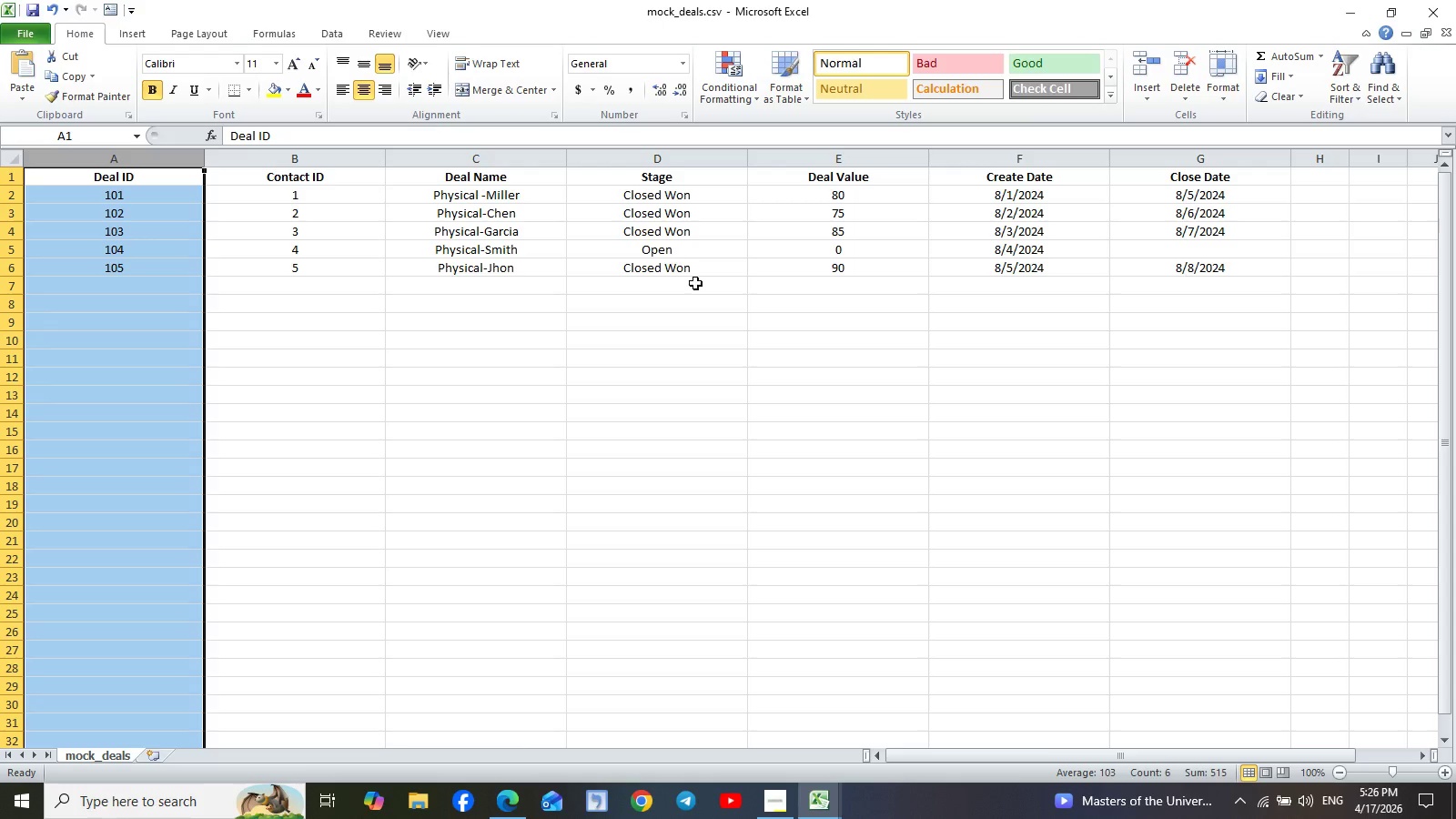 
left_click([703, 292])
 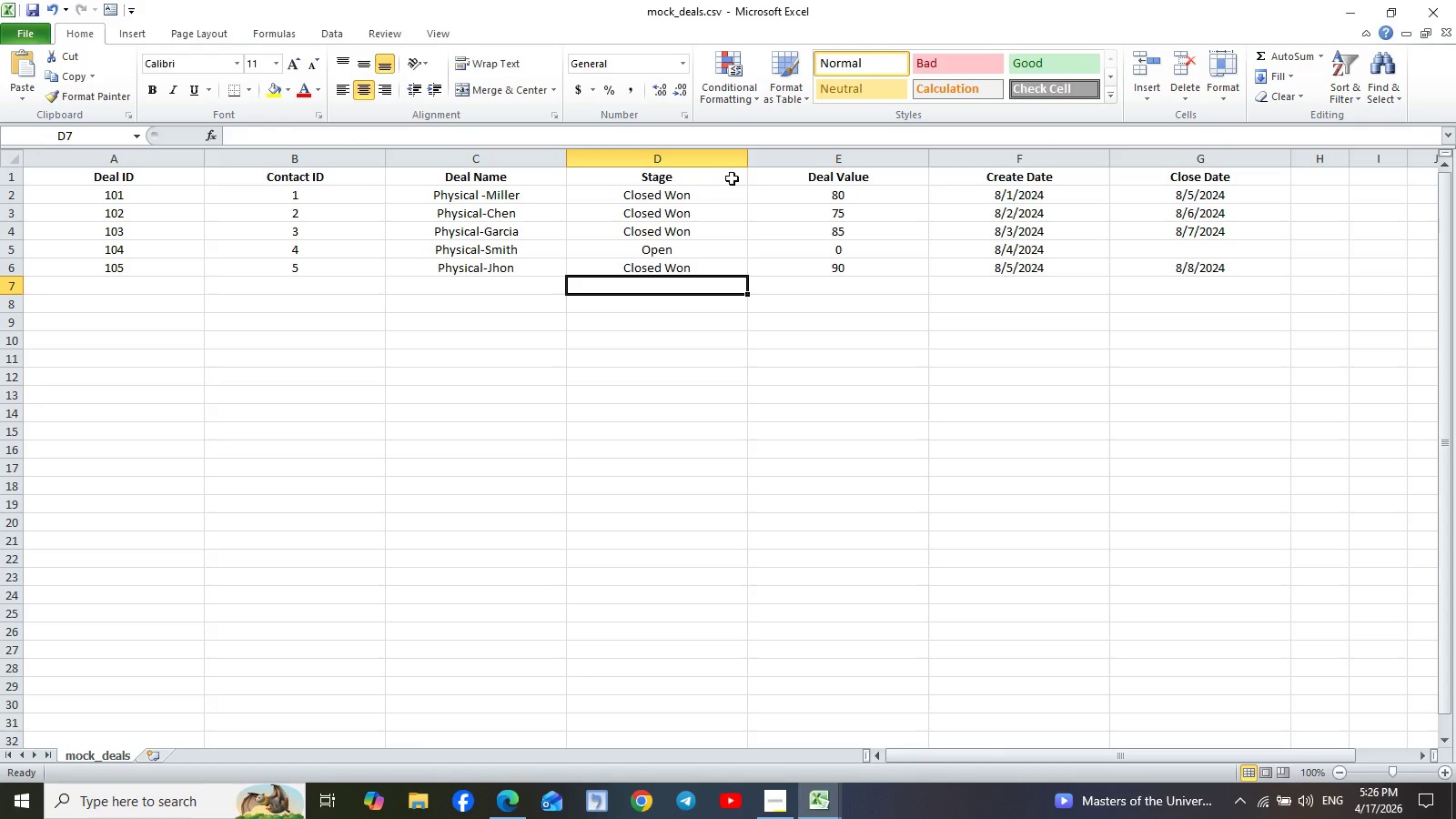 
left_click([812, 157])
 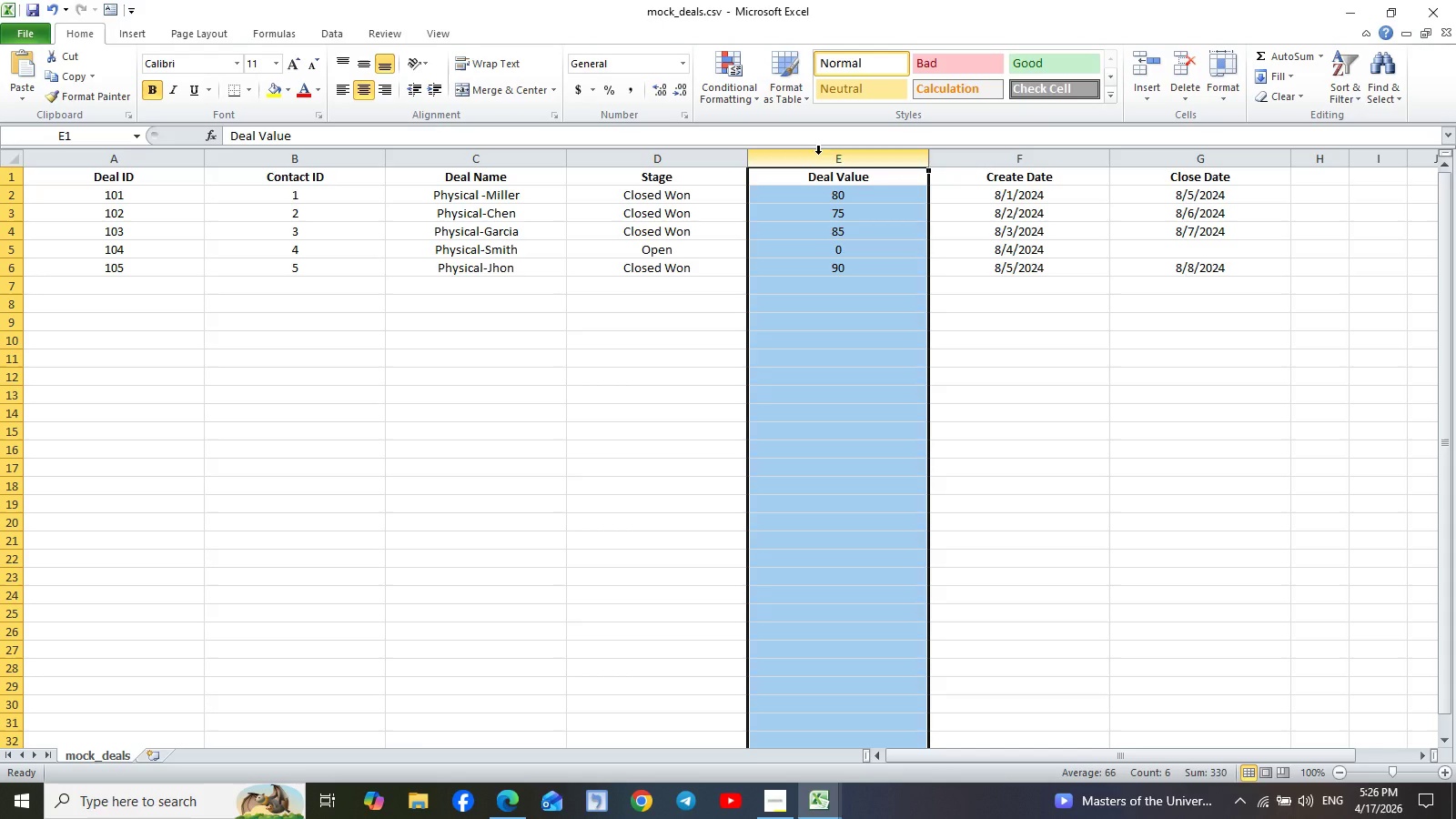 
right_click([818, 155])
 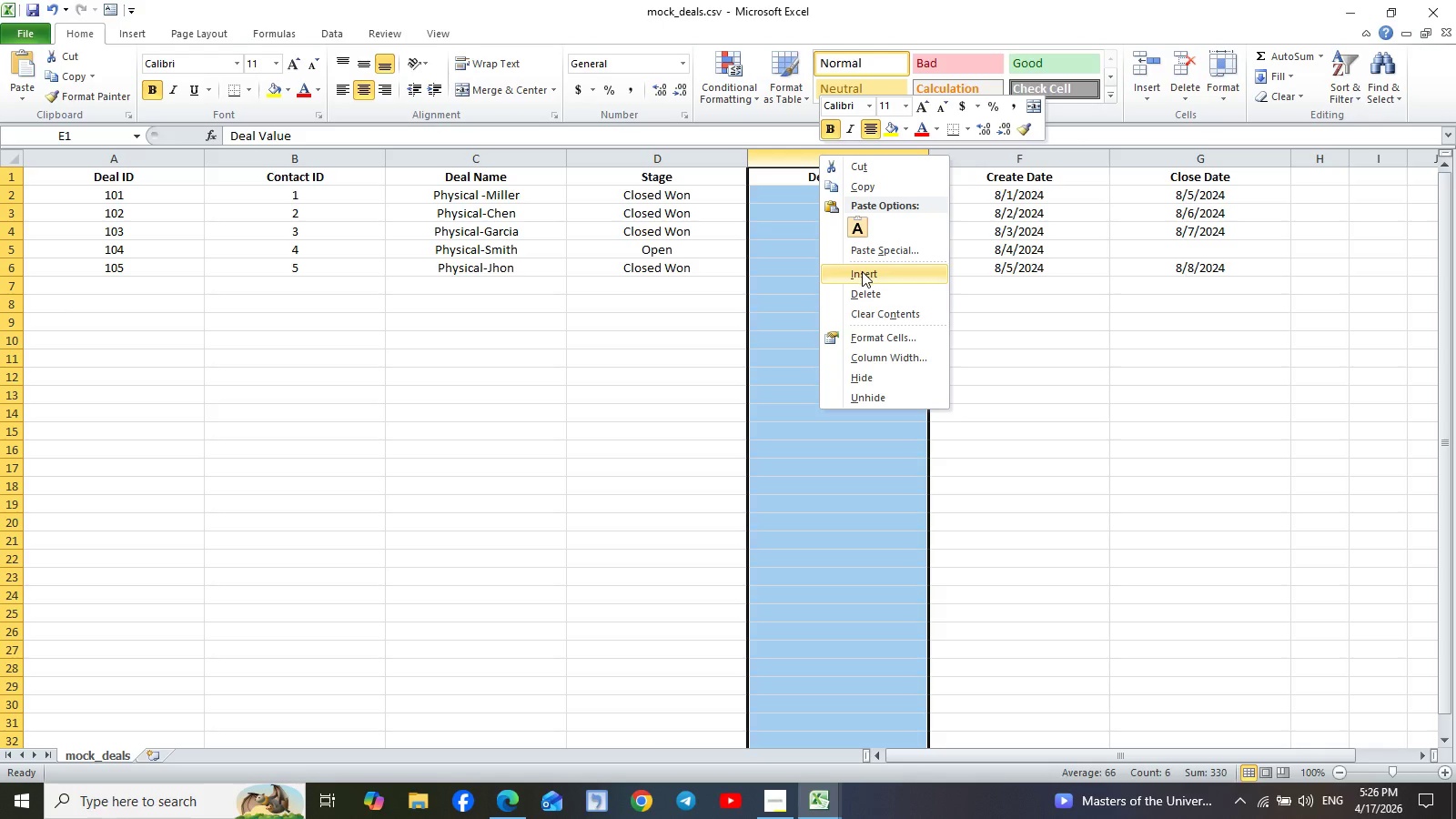 
left_click([862, 271])
 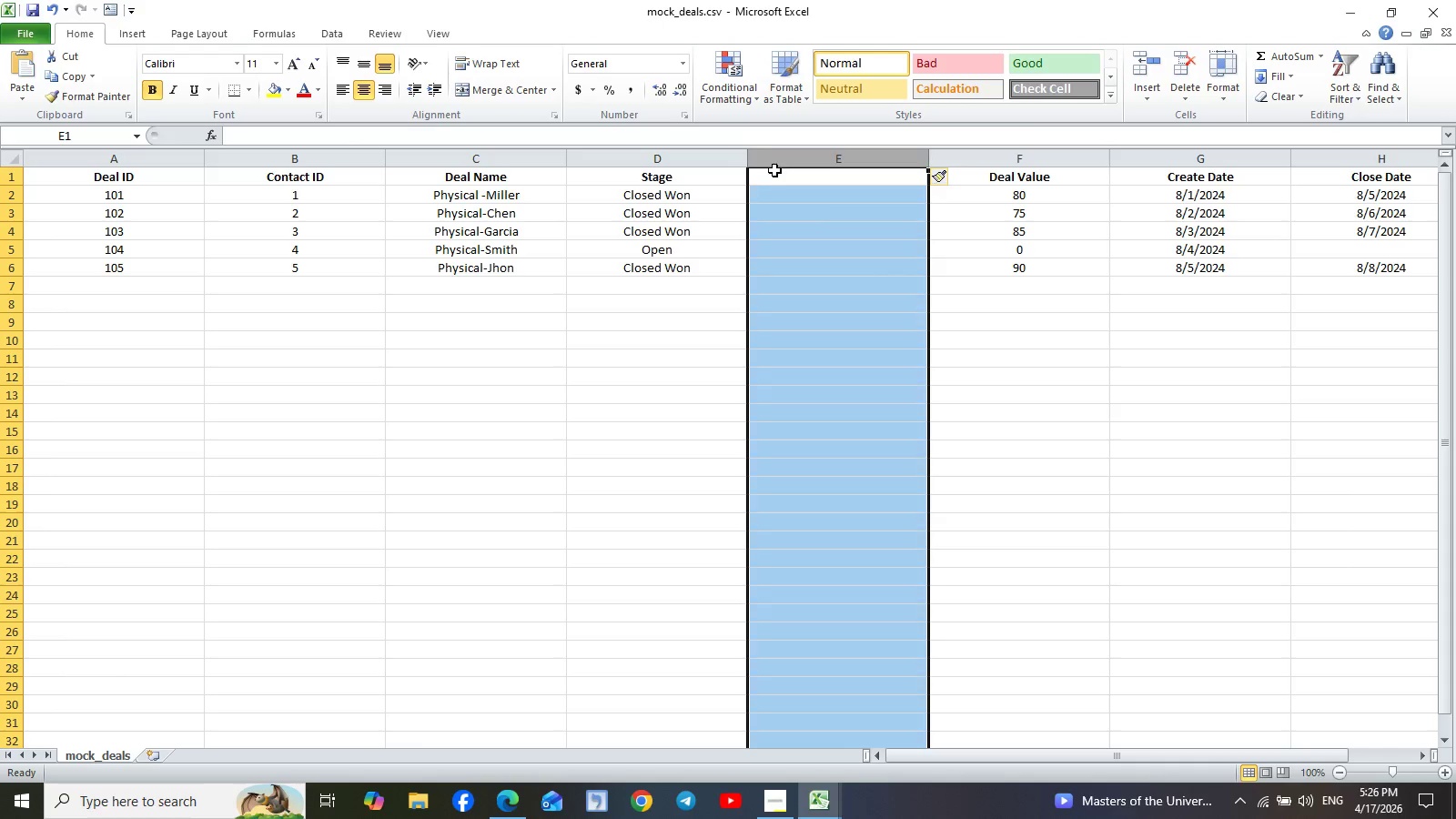 
left_click([778, 171])
 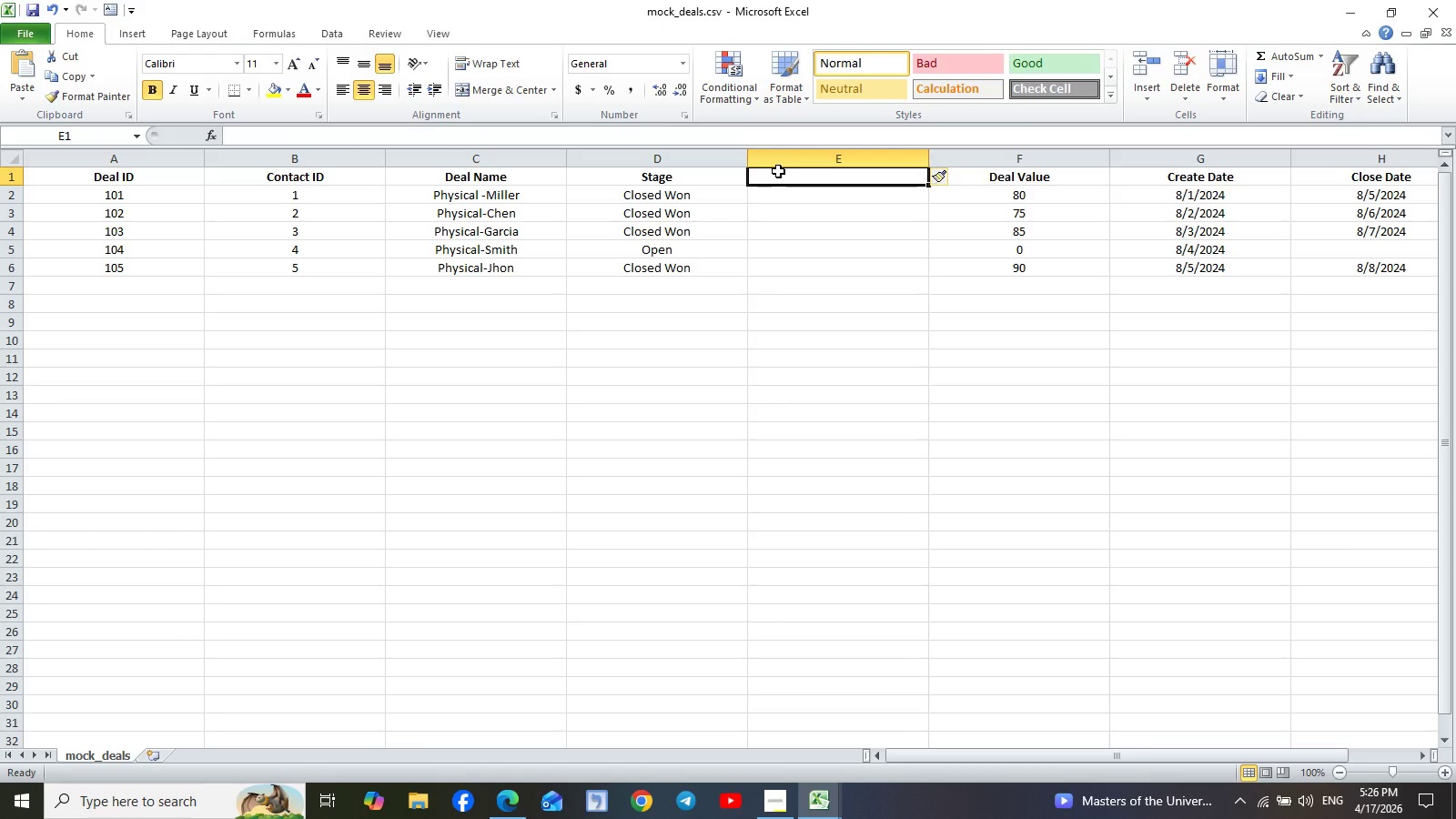 
type(Amount)
 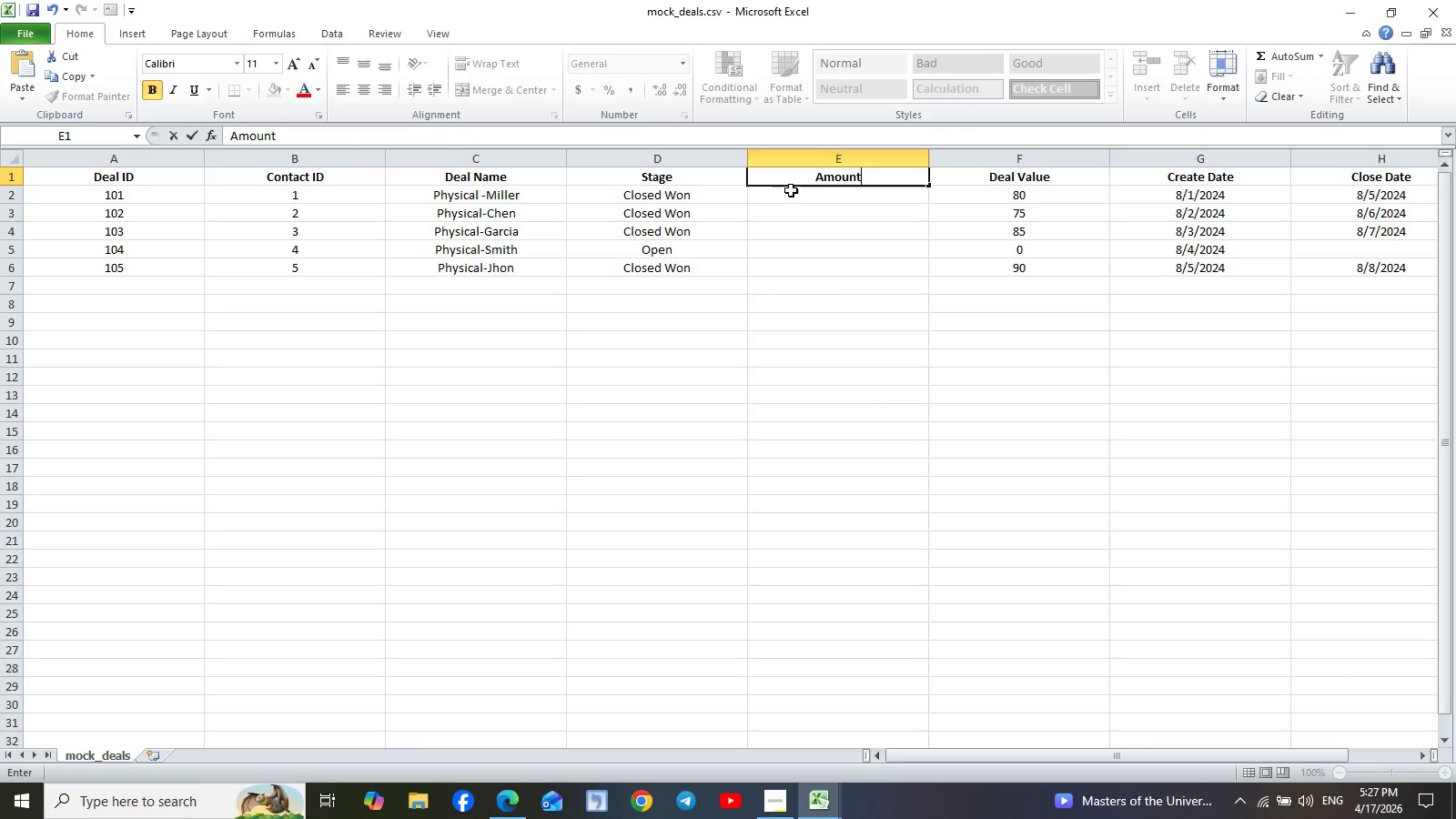 
left_click([791, 192])
 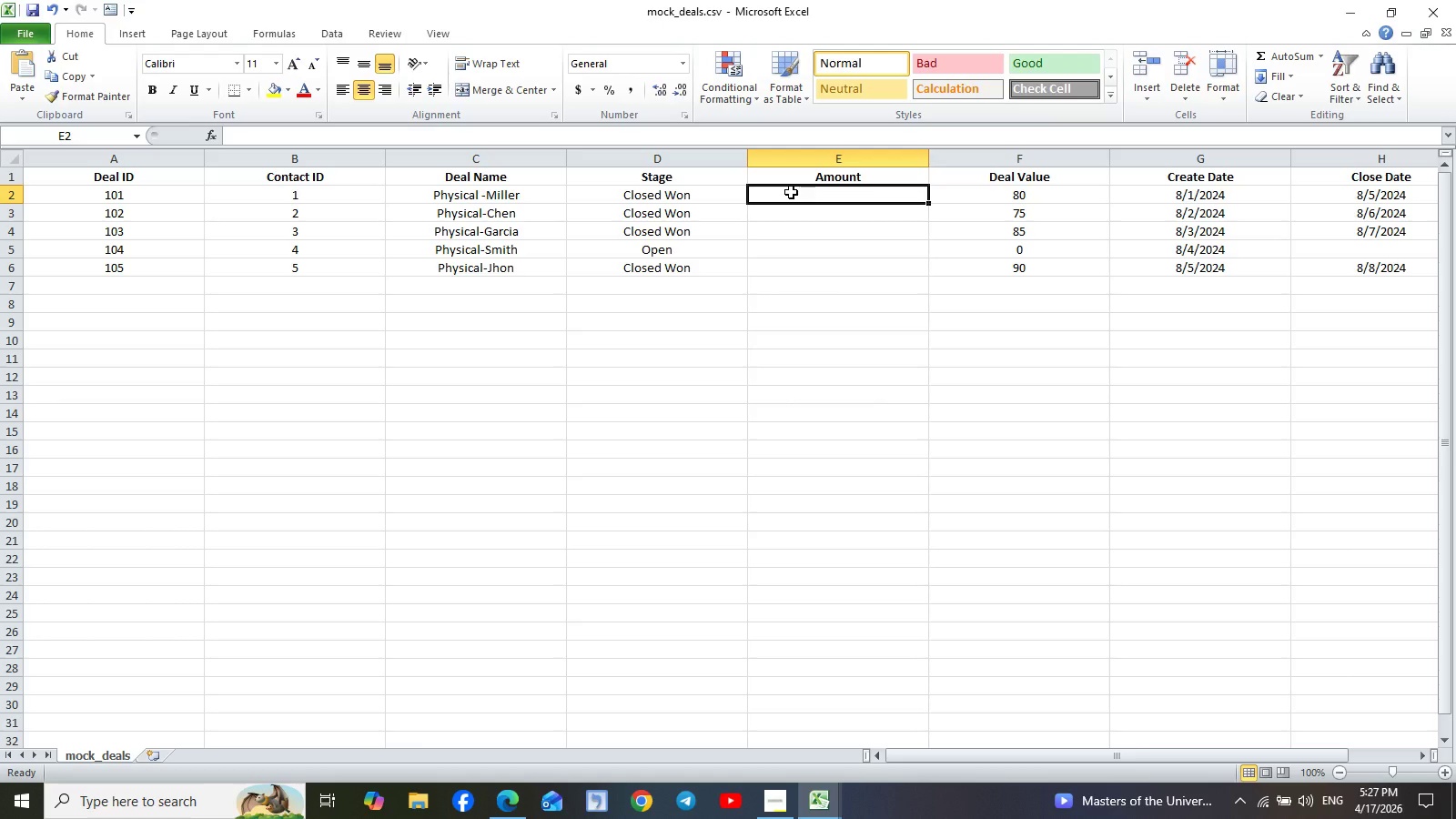 
wait(5.49)
 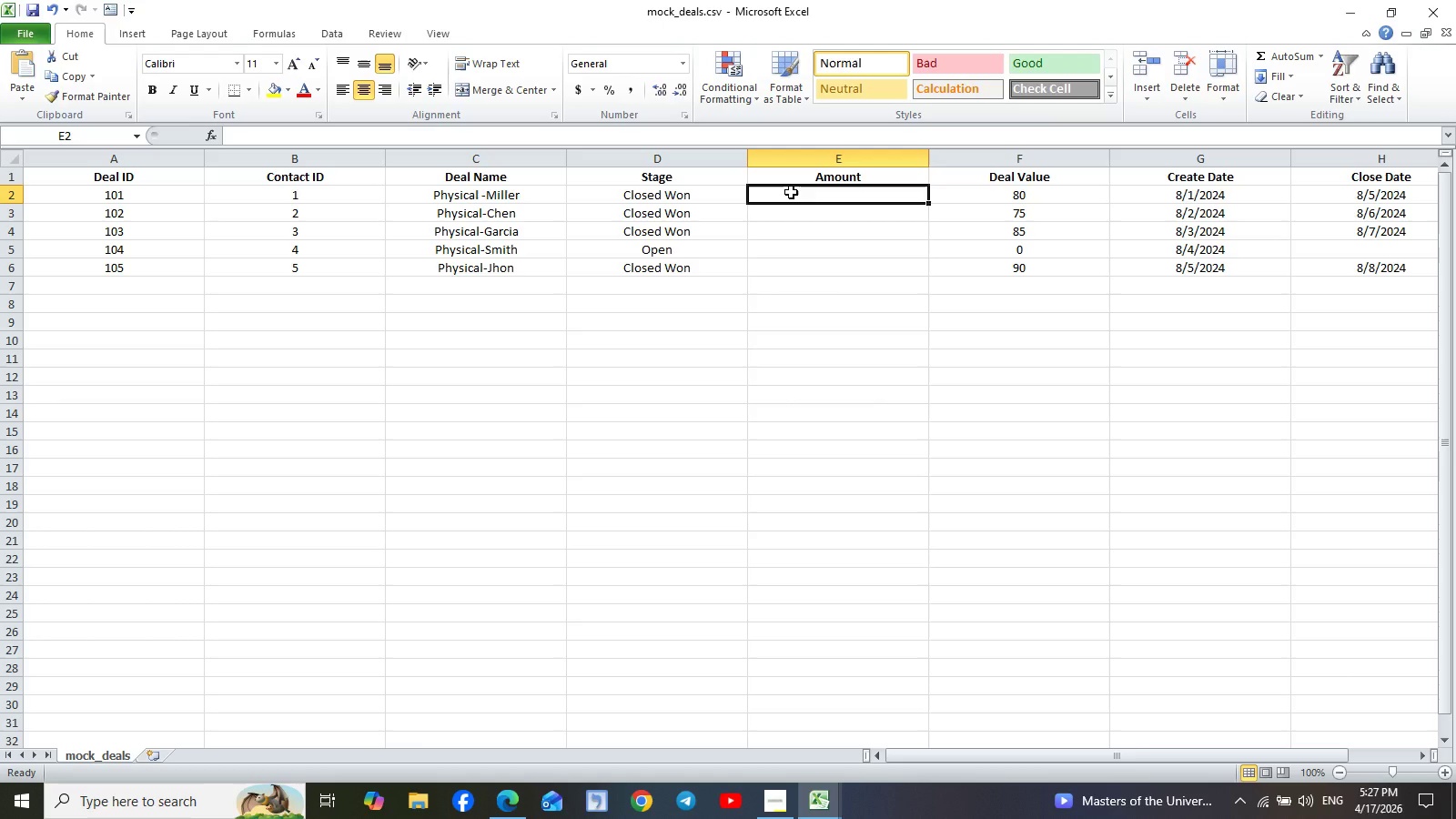 
type(150)
 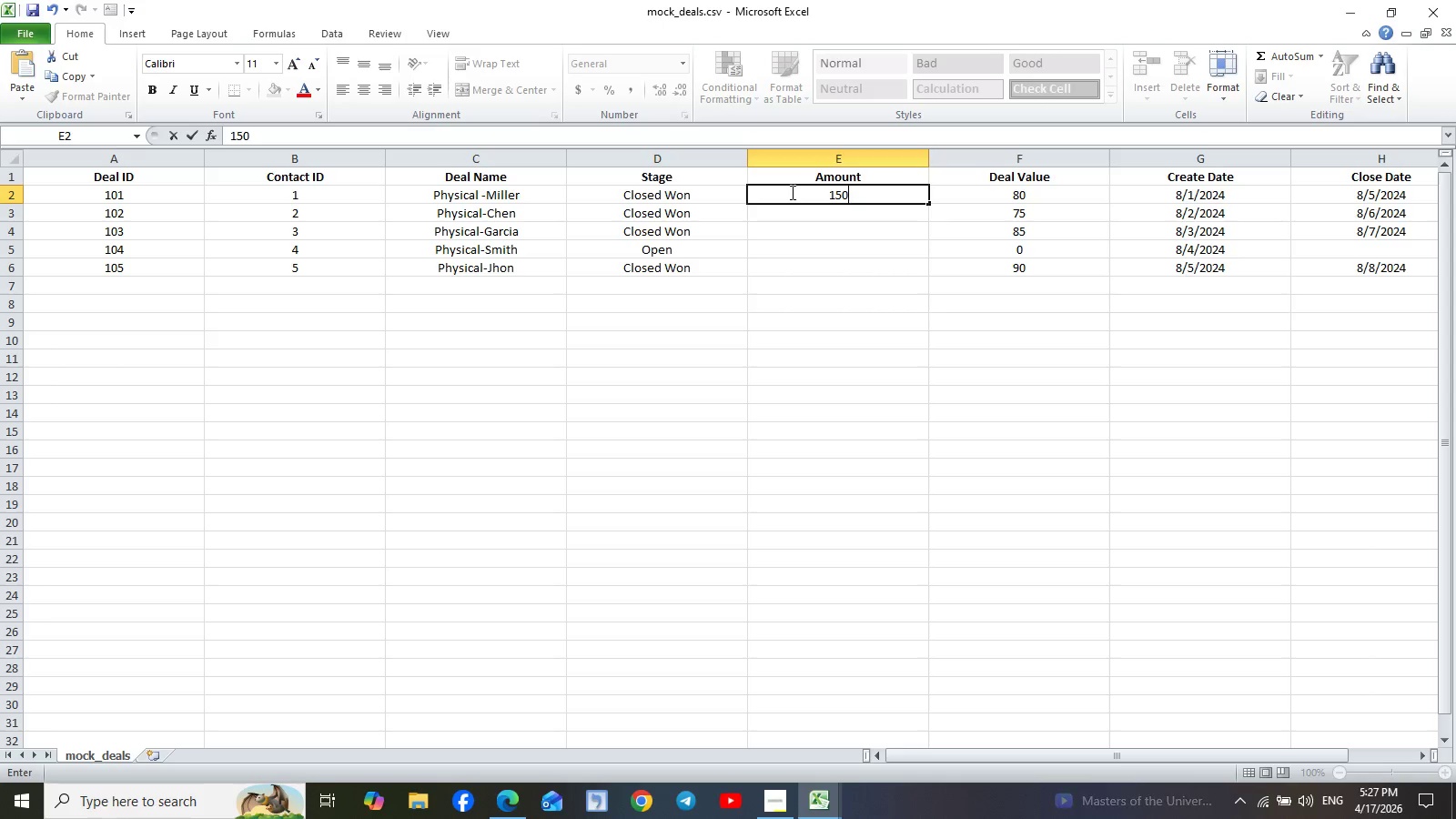 
key(Enter)
 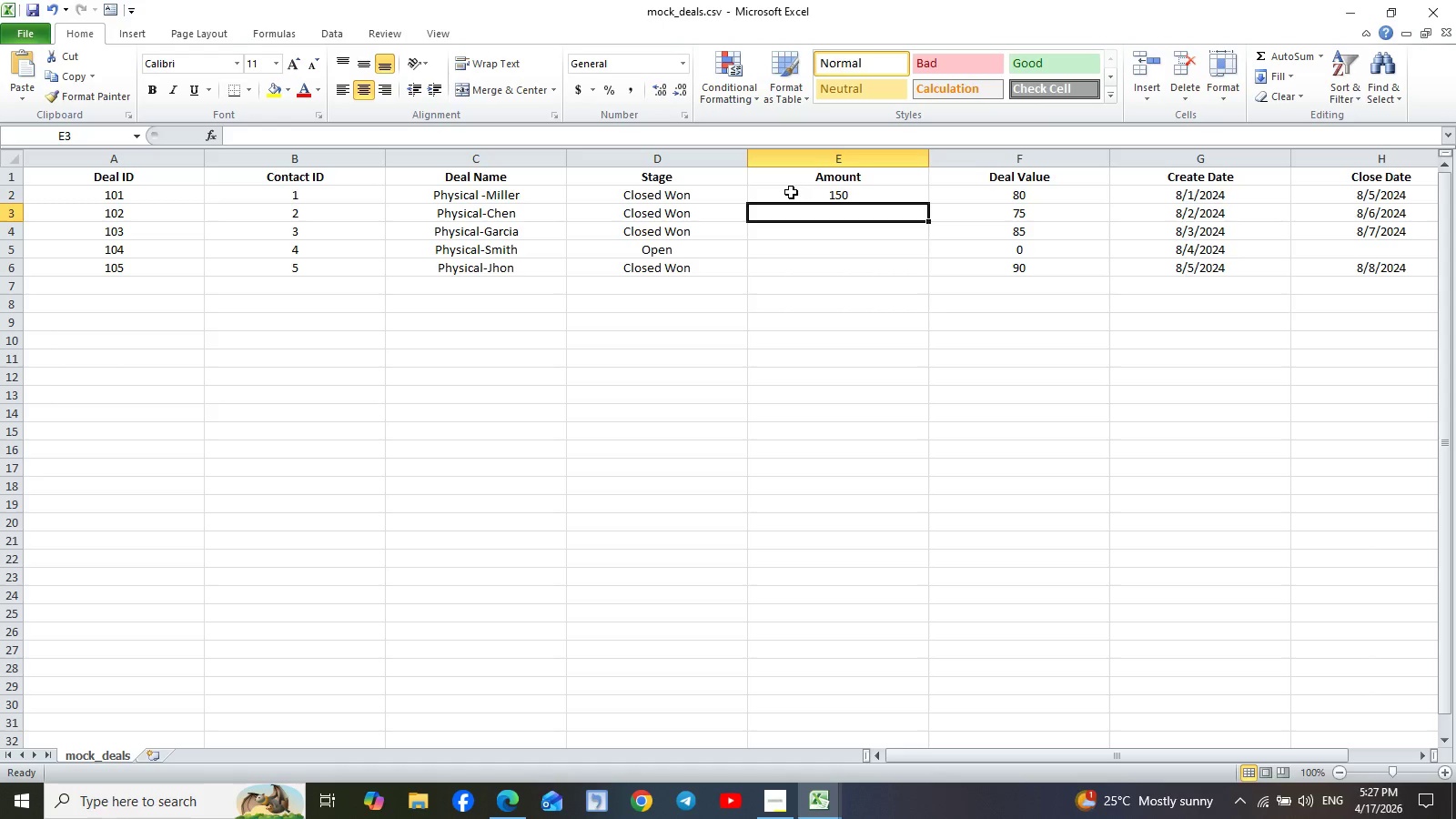 
wait(6.69)
 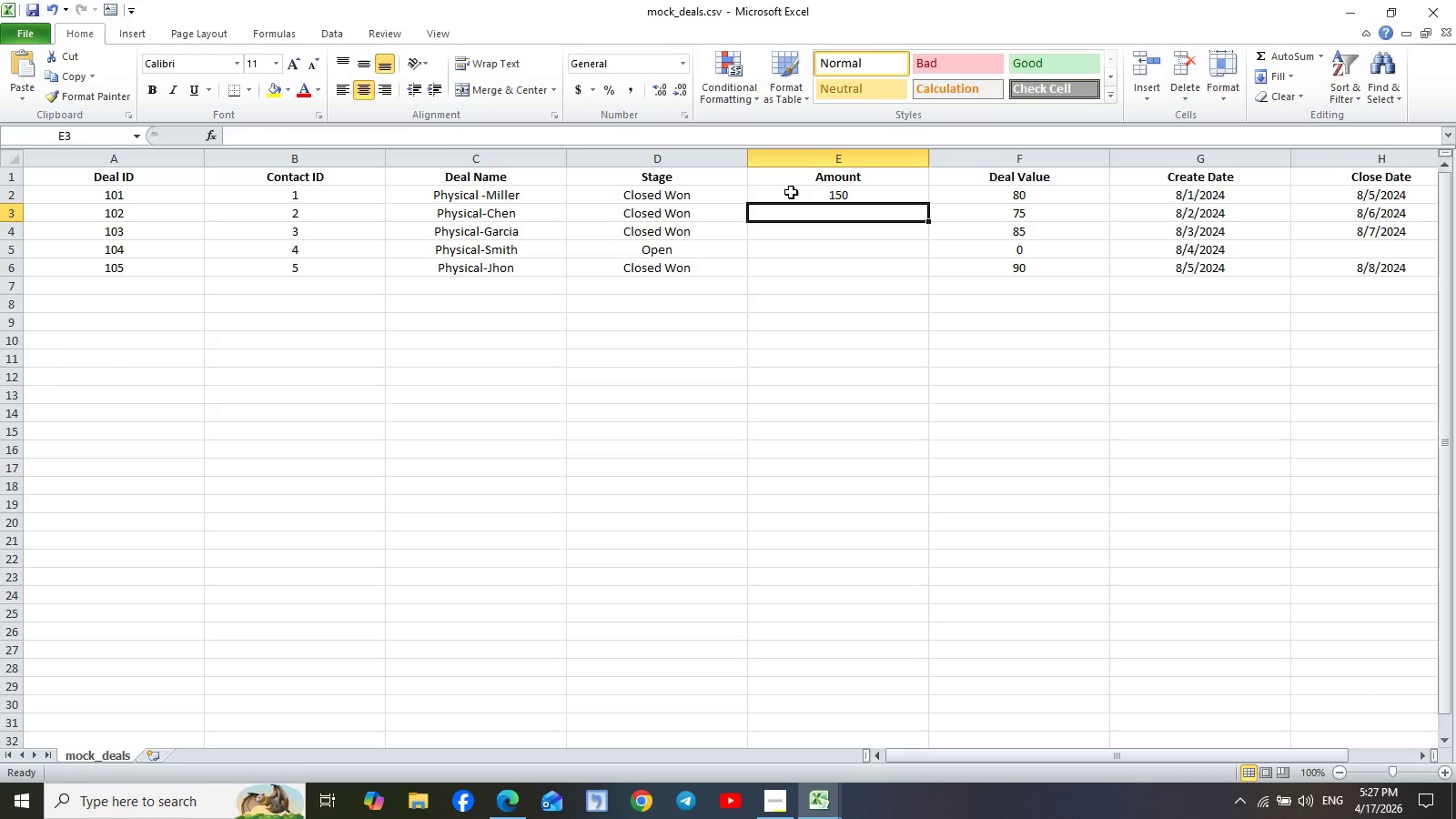 
type(160)
 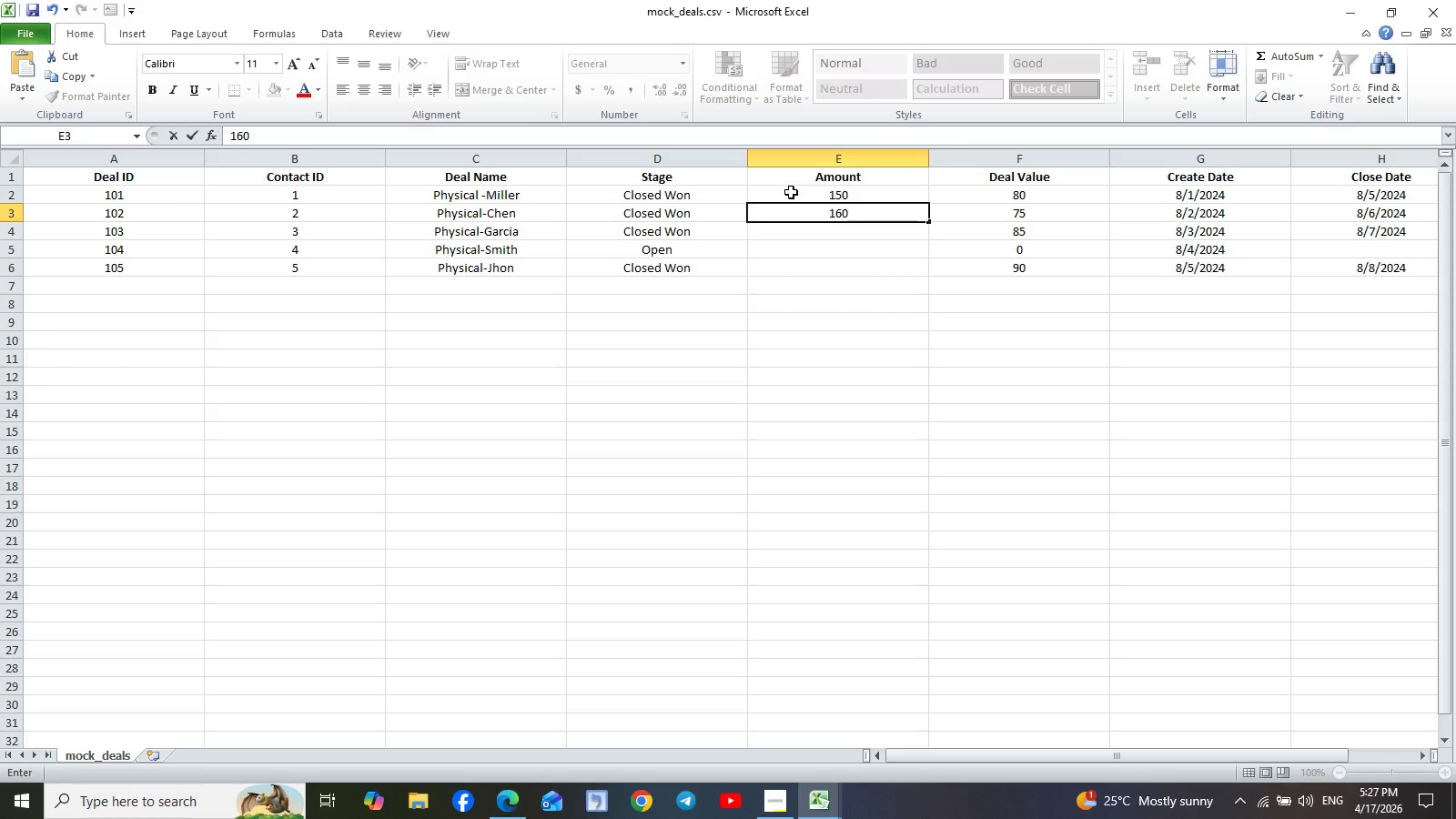 
key(Enter)
 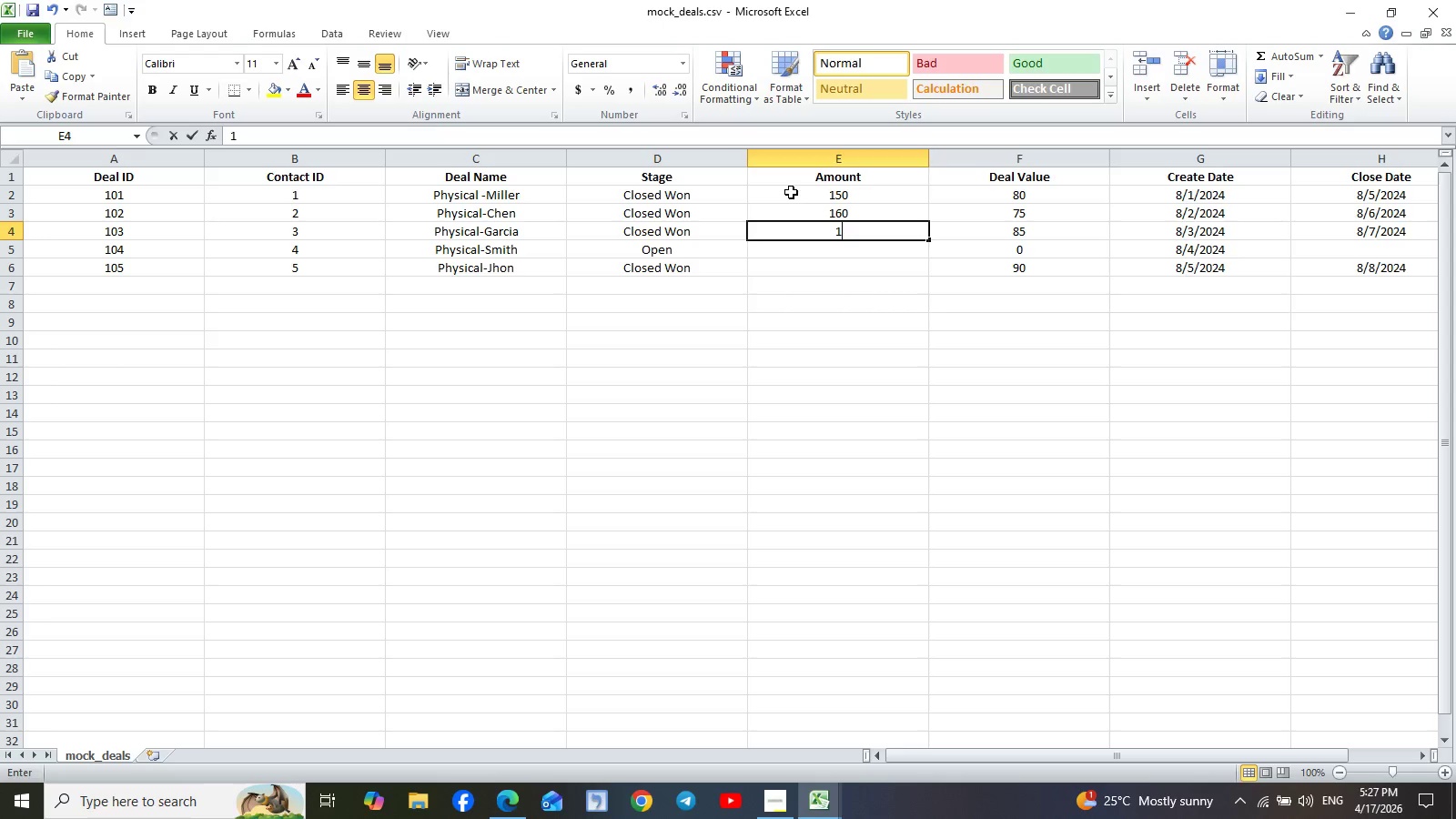 
type(140)
 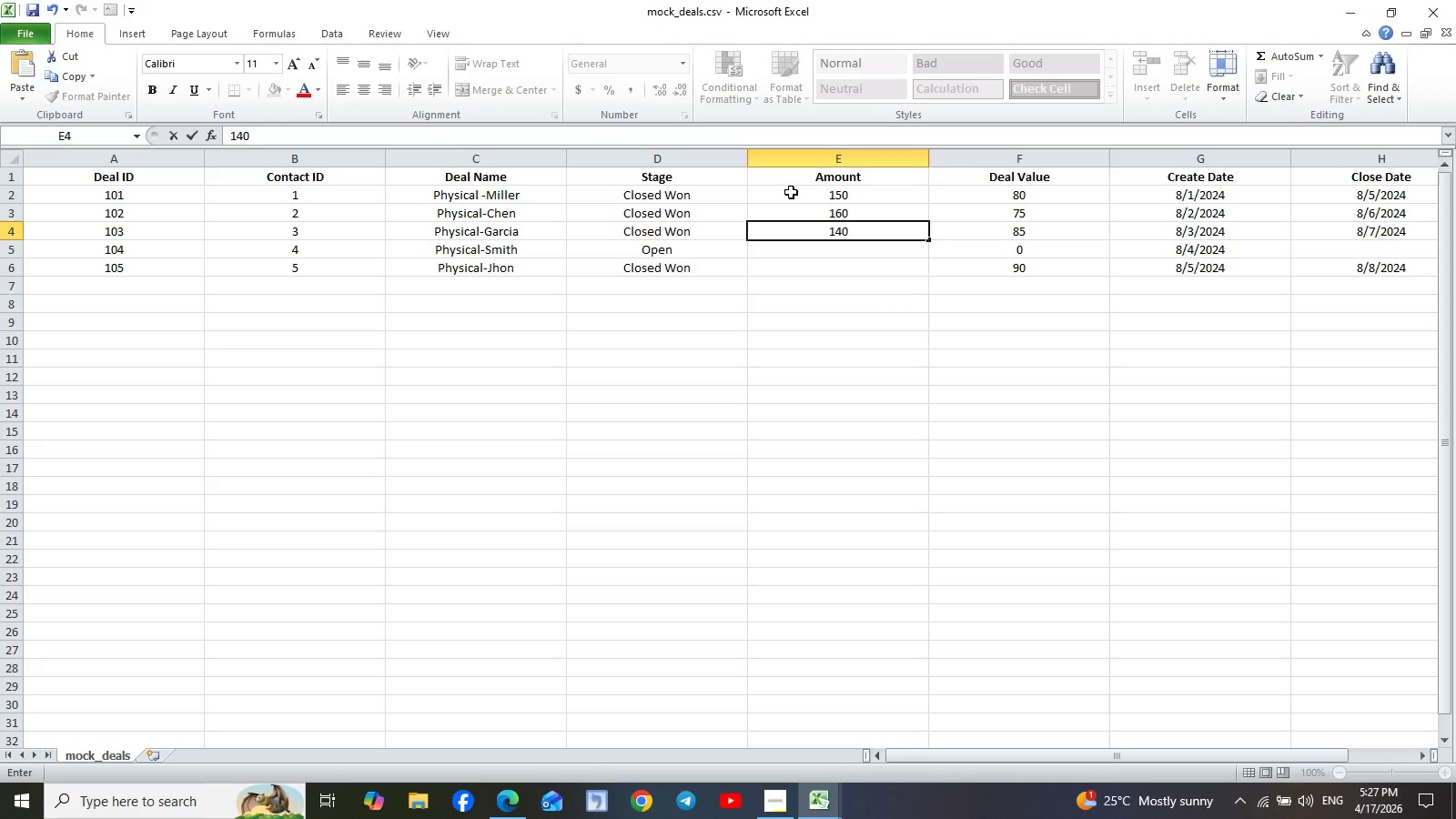 
key(Enter)
 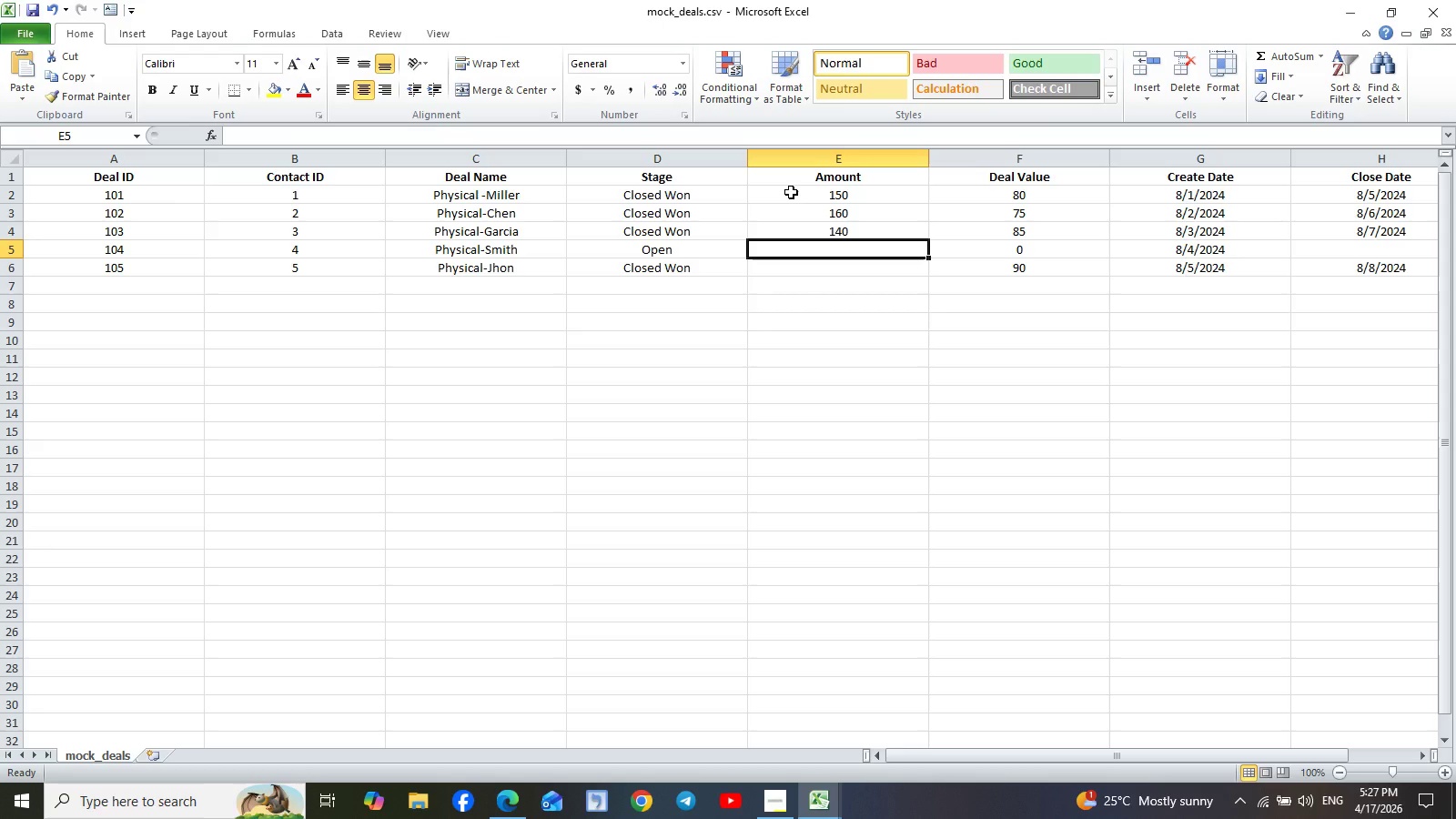 
hold_key(key=1, duration=1.14)
 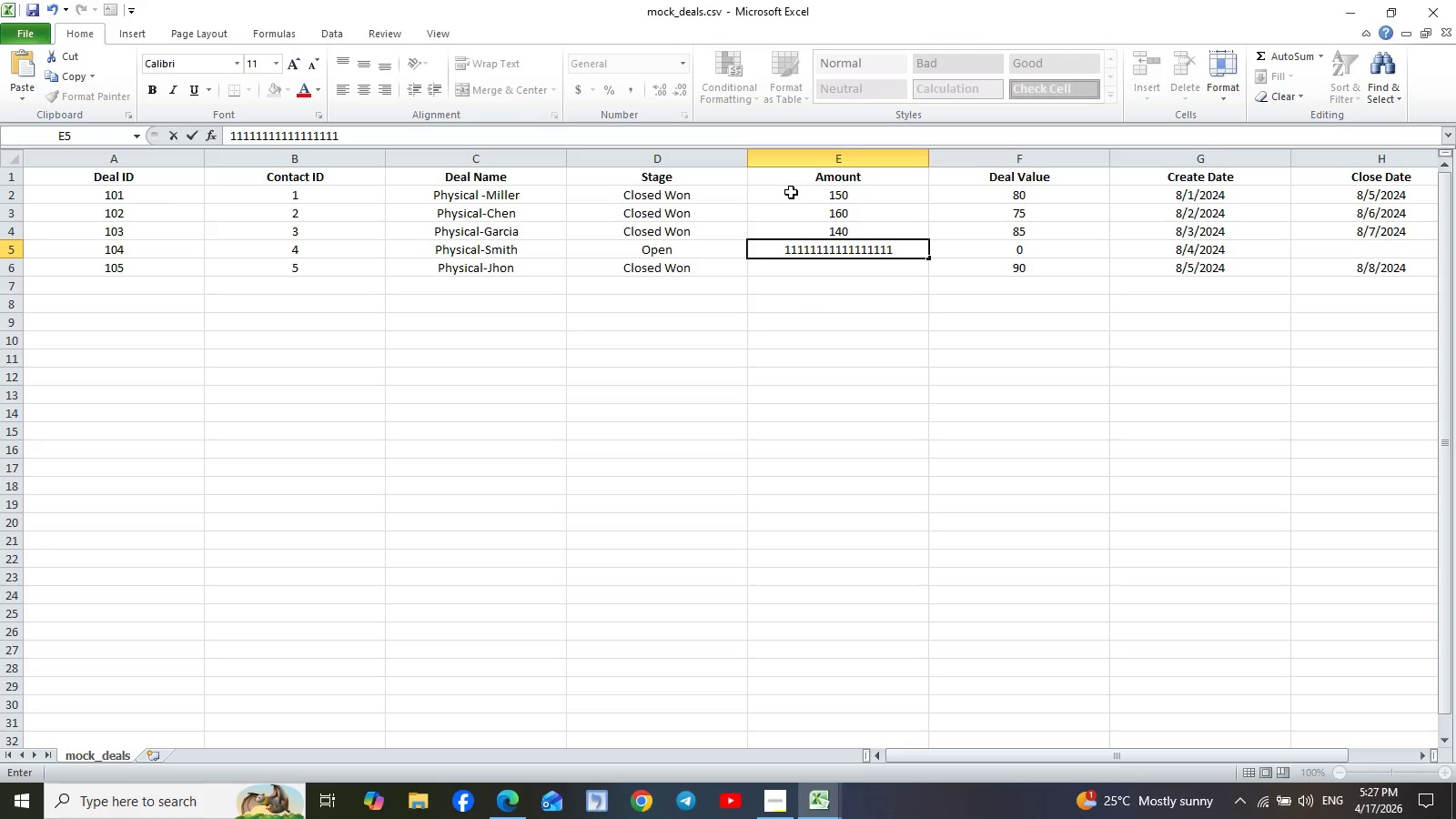 
key(Backspace)
key(Backspace)
key(Backspace)
key(Backspace)
key(Backspace)
key(Backspace)
key(Backspace)
key(Backspace)
key(Backspace)
key(Backspace)
key(Backspace)
key(Backspace)
key(Backspace)
key(Backspace)
key(Backspace)
key(Backspace)
type(50)
 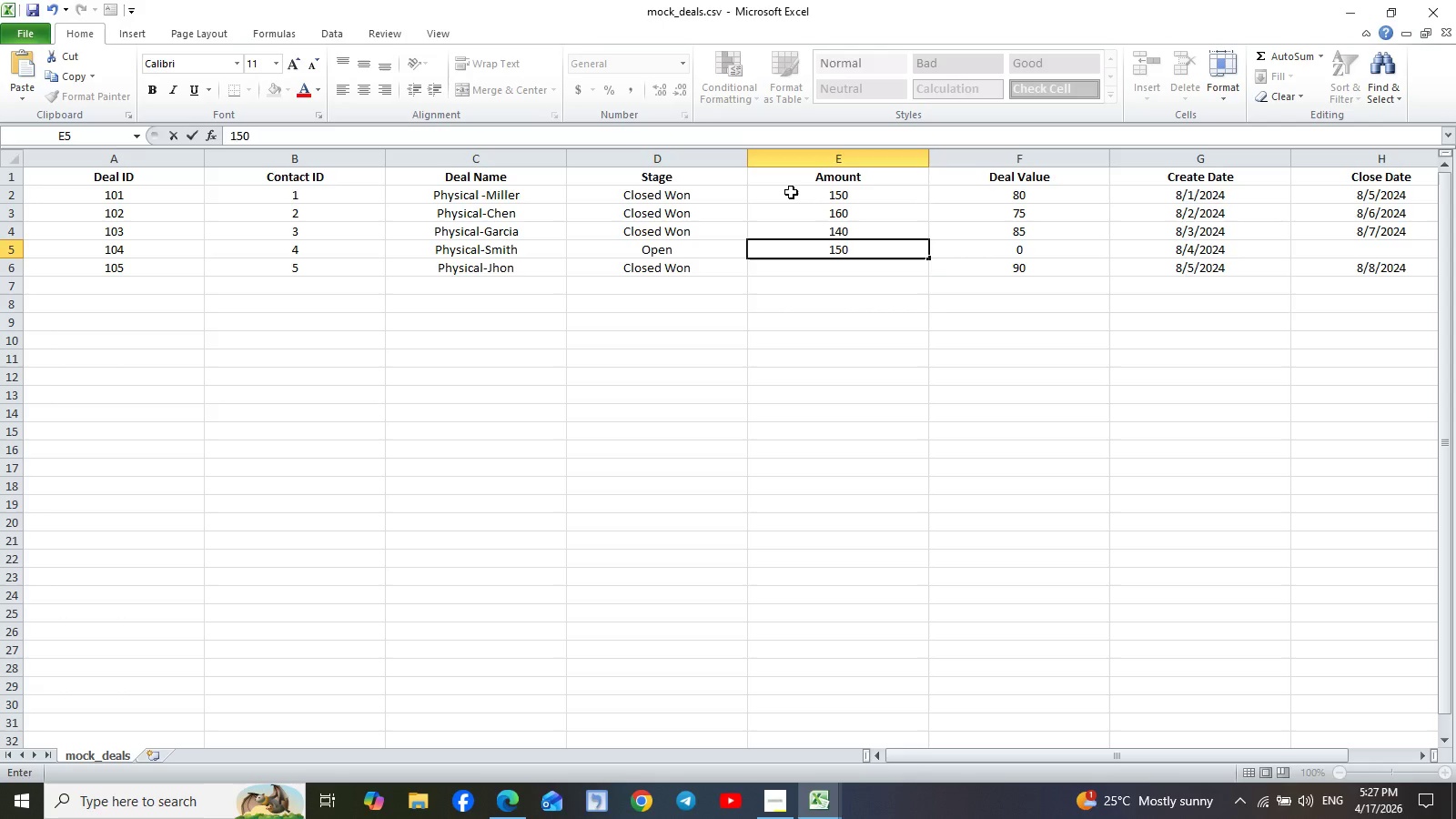 
key(Enter)
 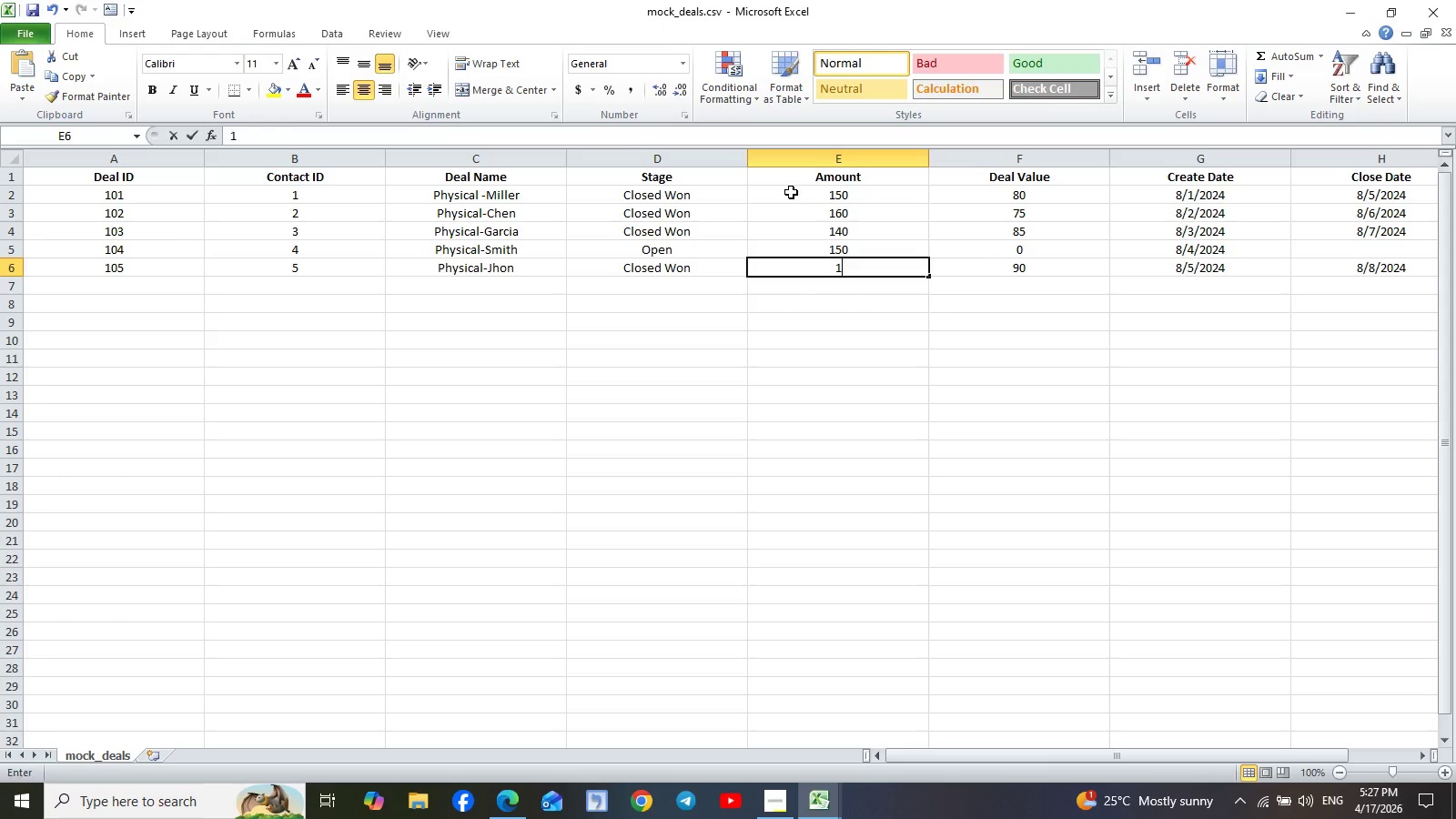 
type(160)
 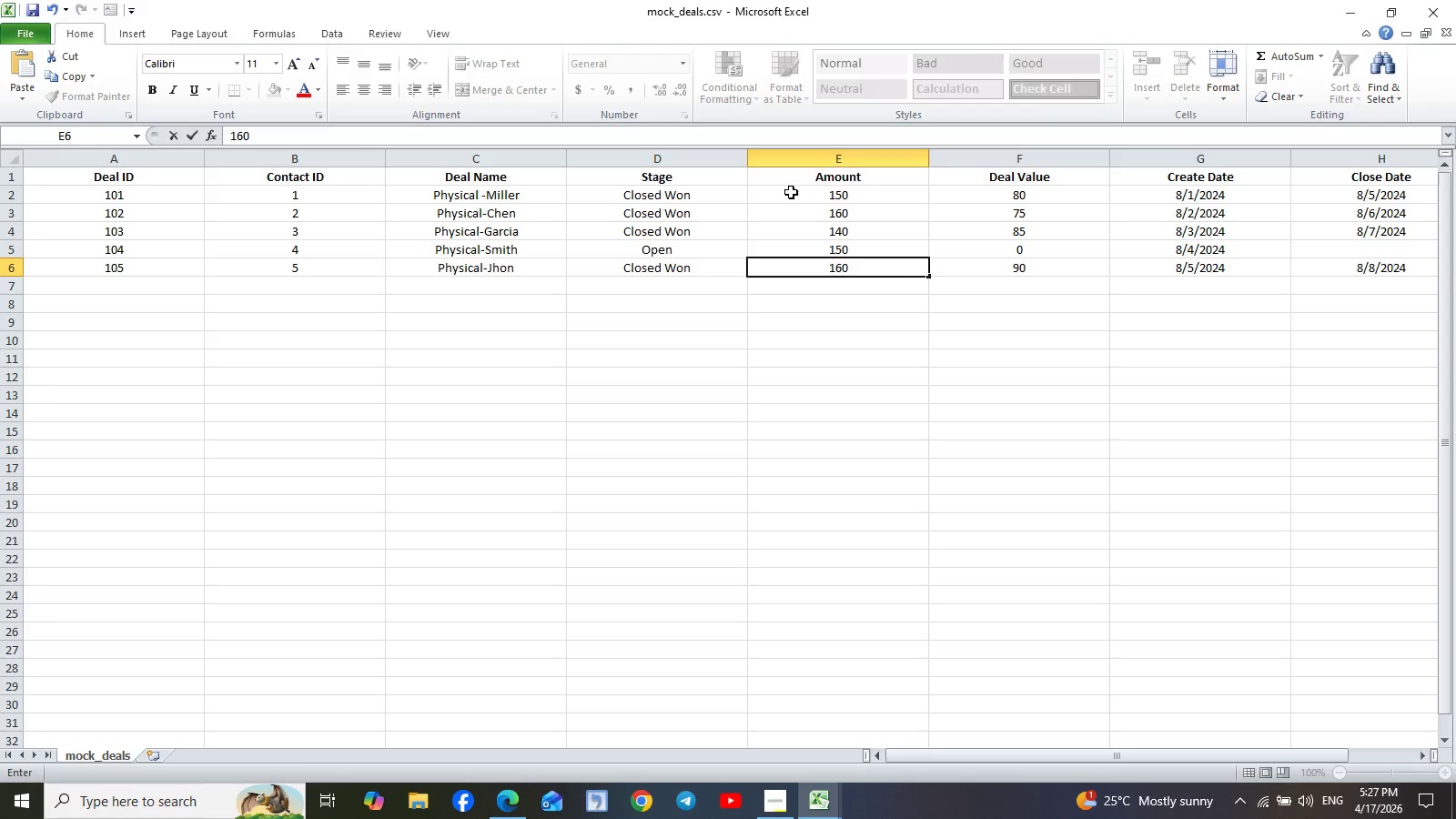 
key(Enter)
 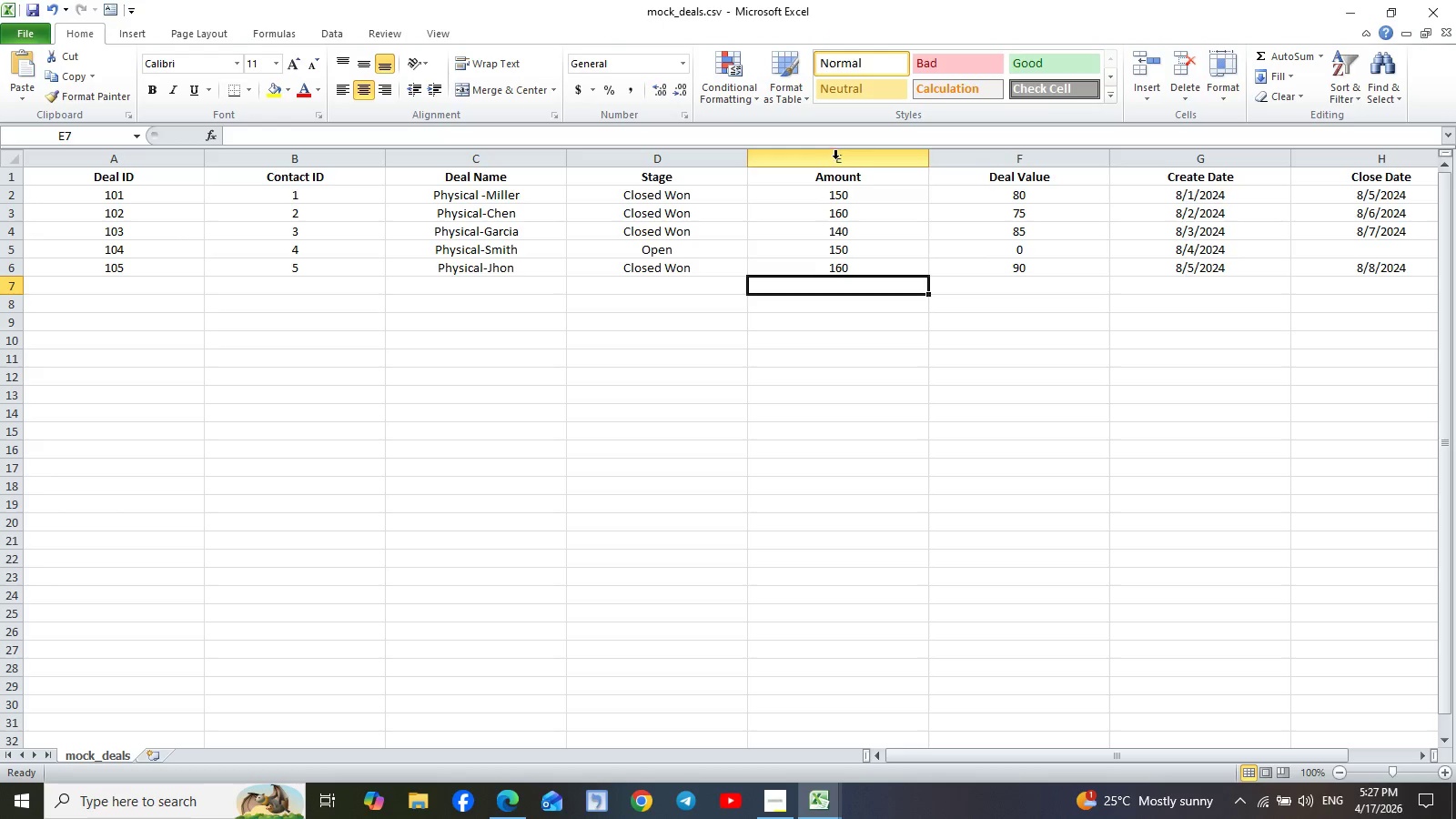 
left_click([835, 159])
 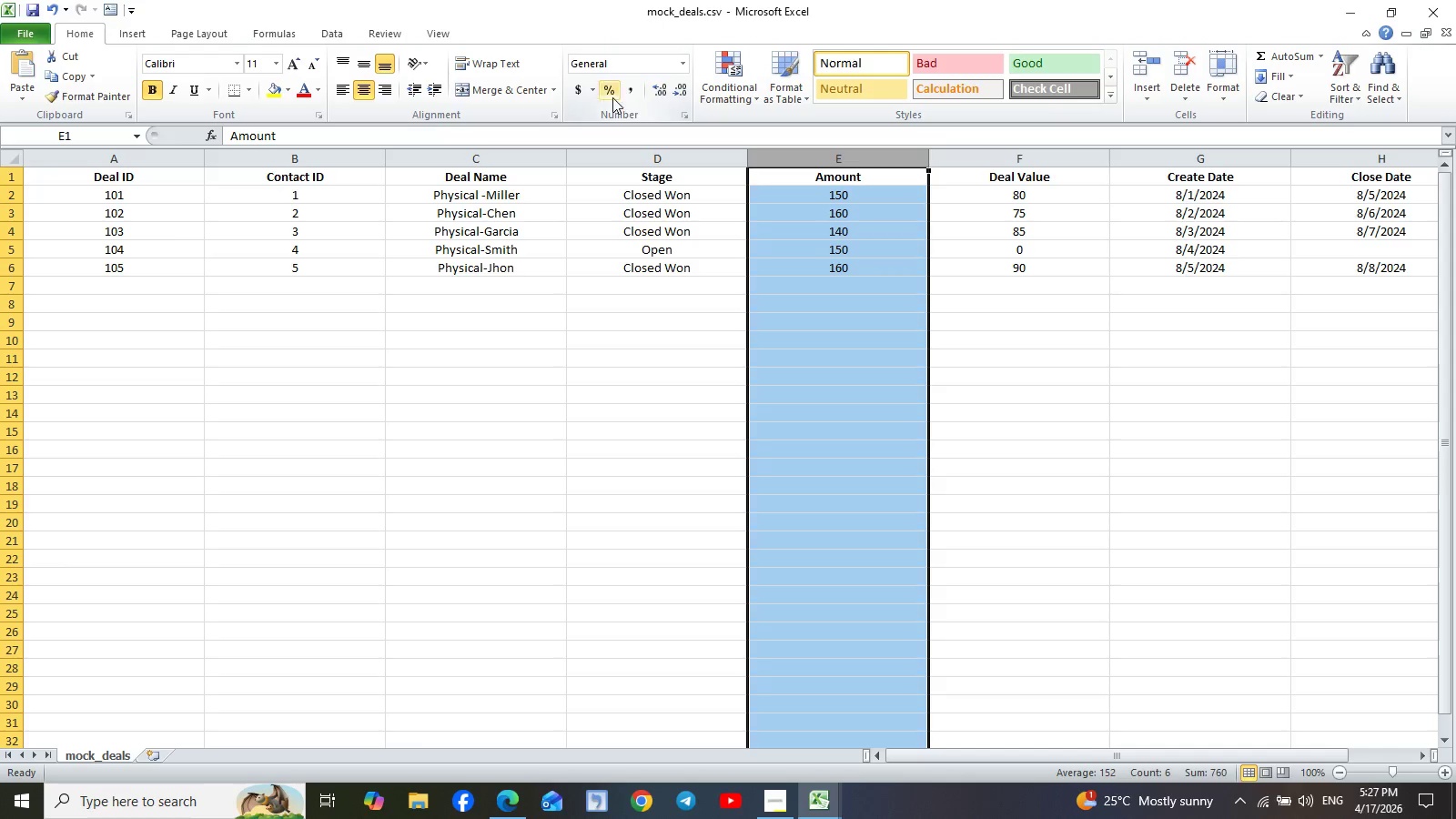 
left_click([578, 85])
 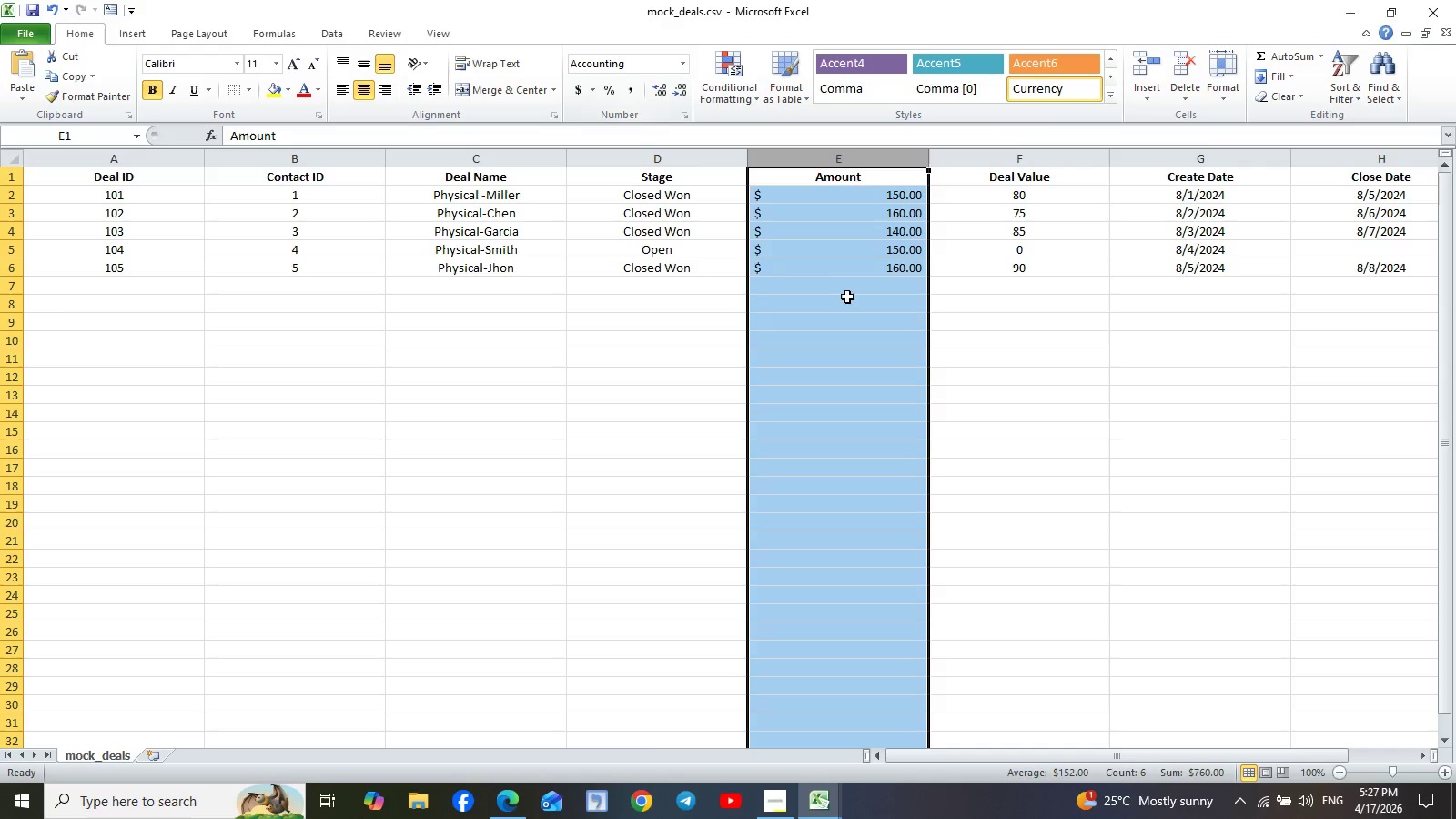 
left_click([915, 334])
 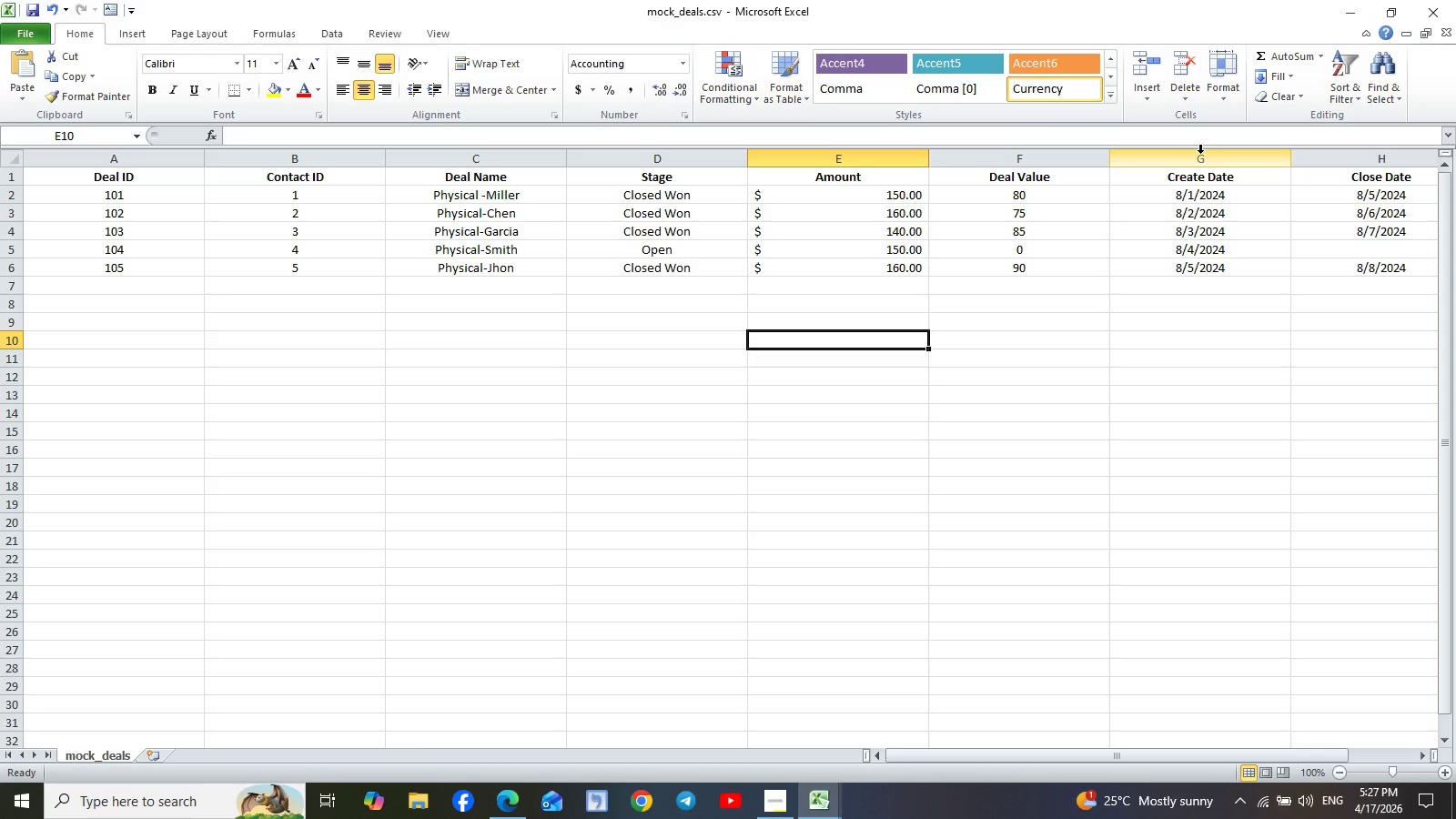 
left_click([1200, 154])
 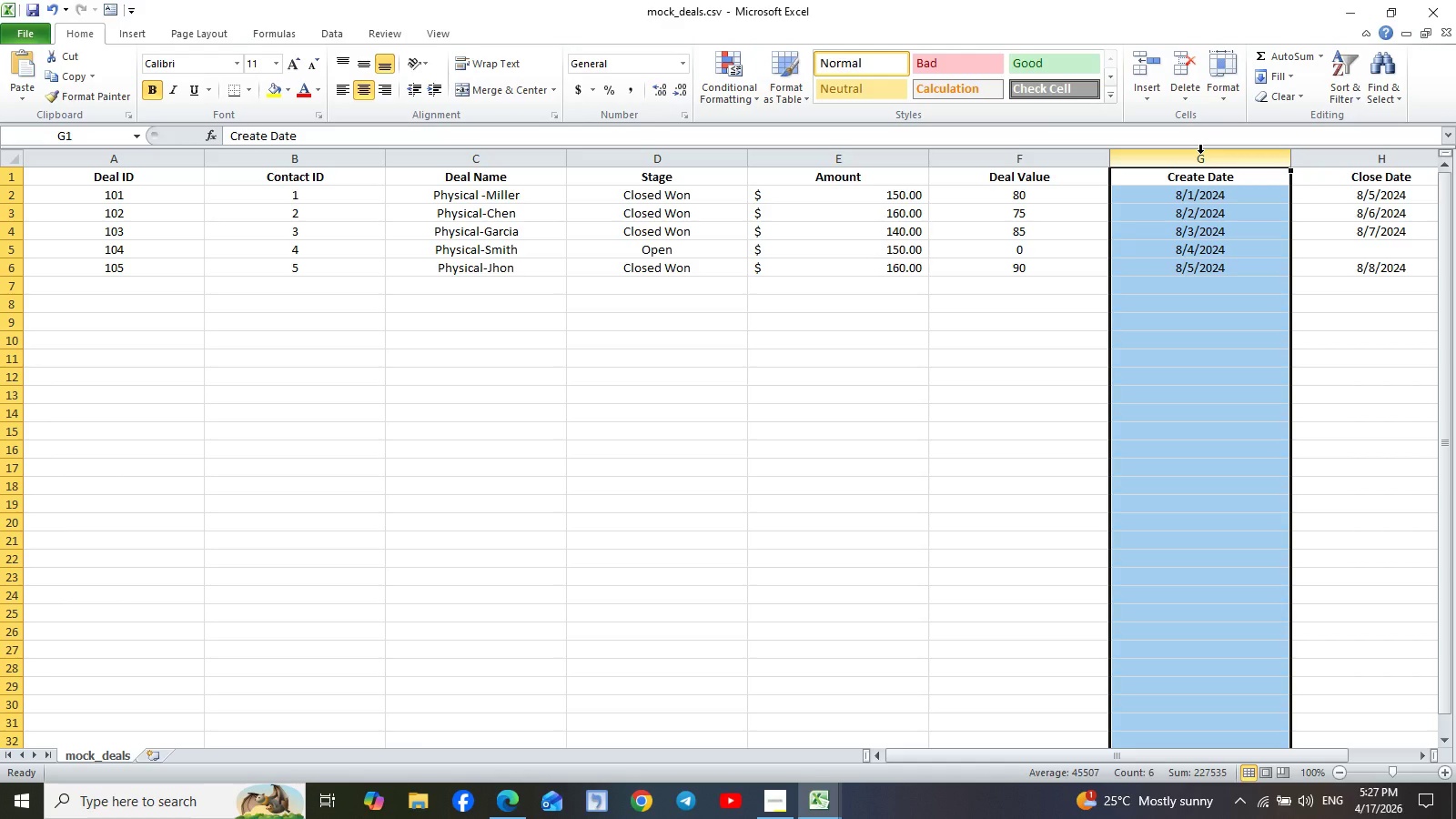 
right_click([1200, 154])
 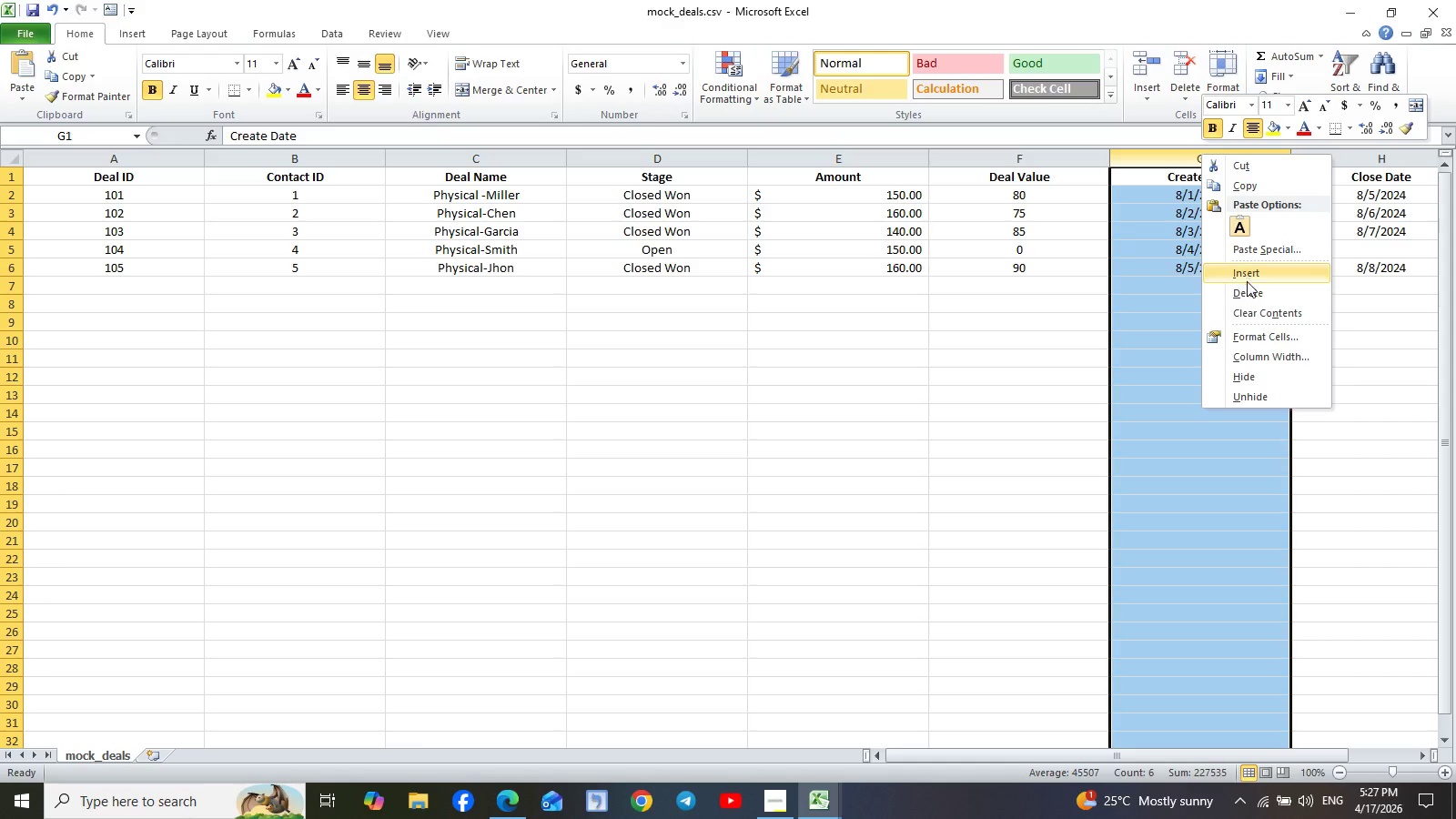 
left_click([1248, 288])
 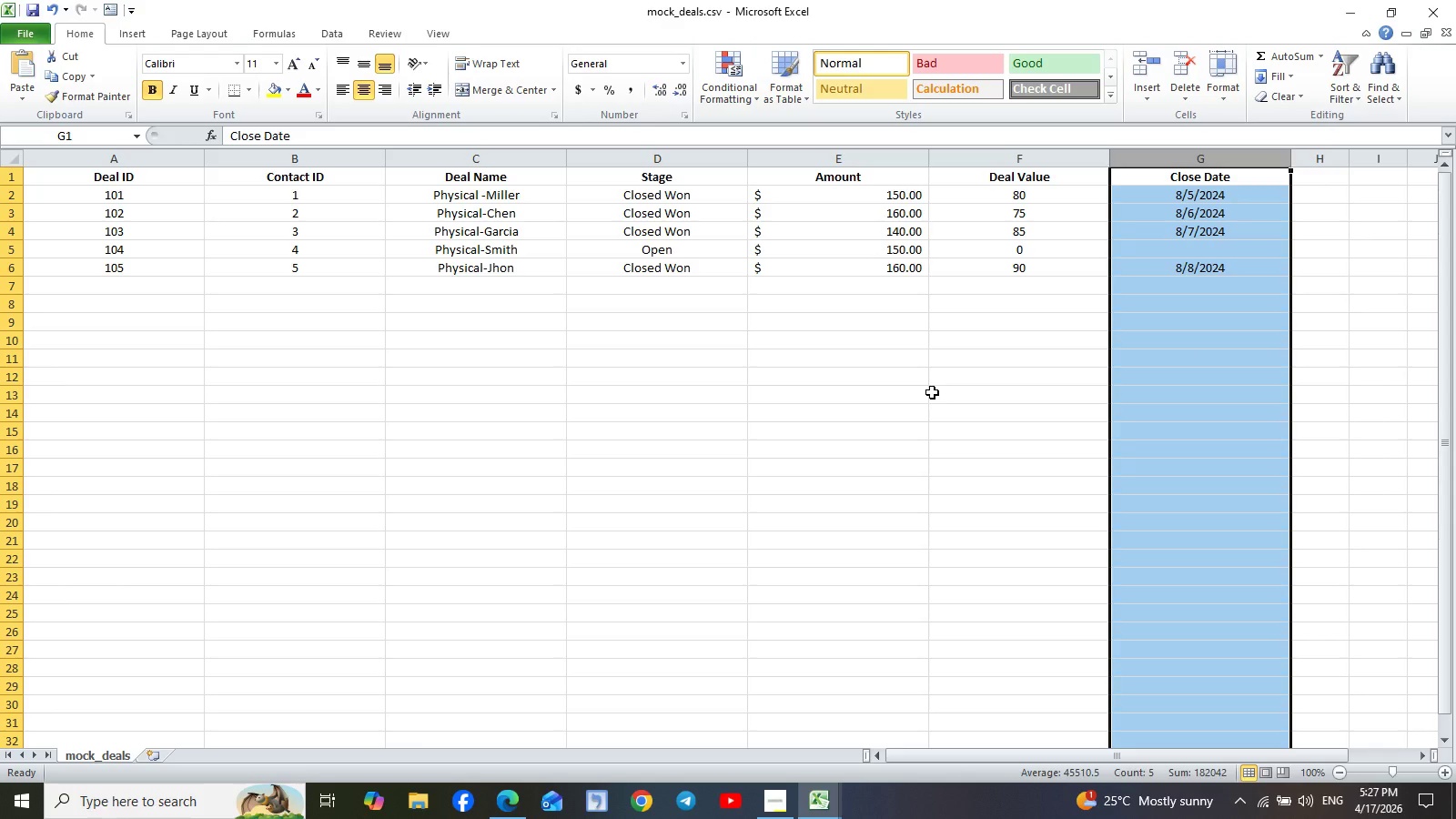 
left_click([932, 392])
 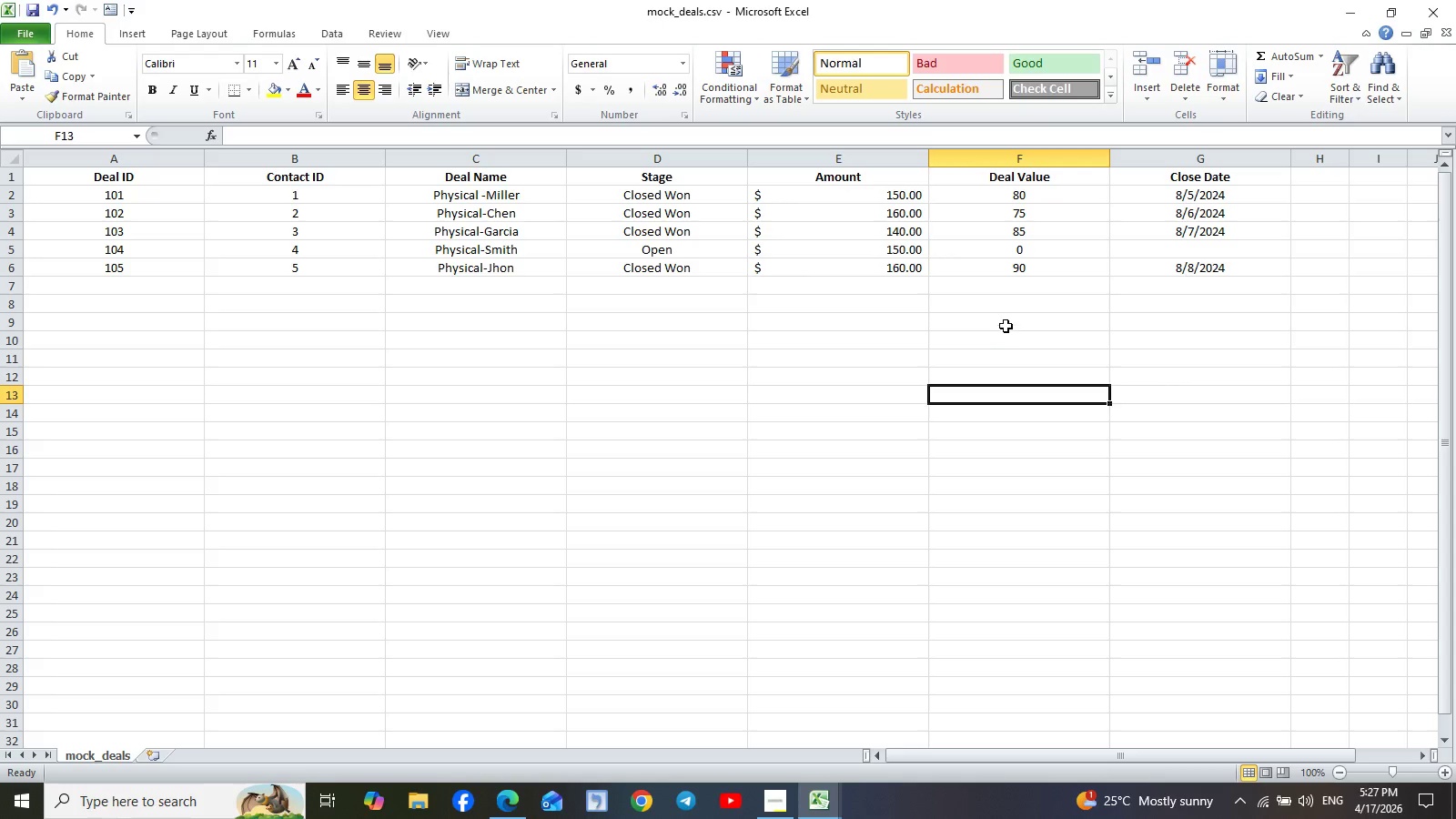 
wait(15.45)
 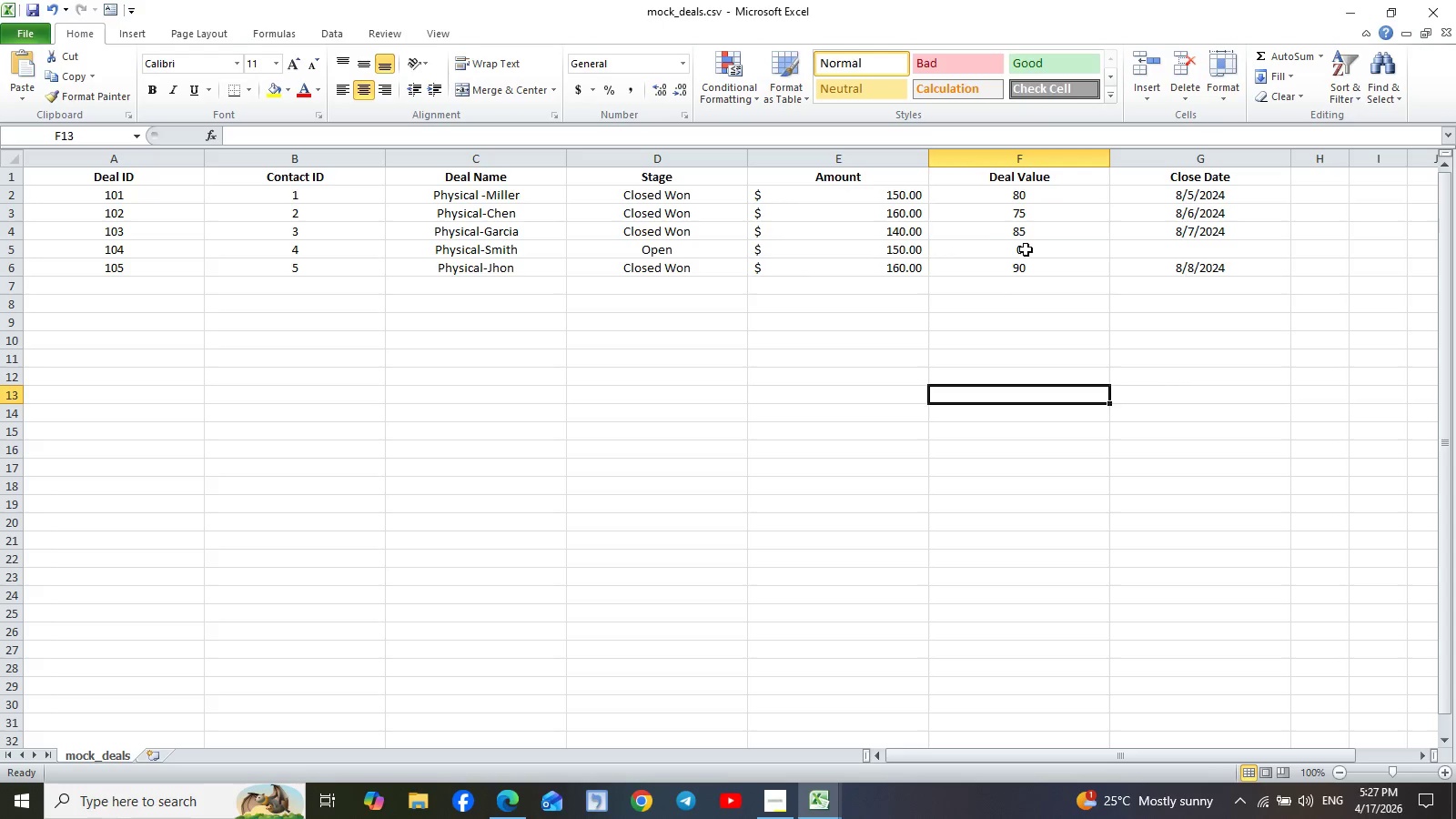 
key(Control+S)
 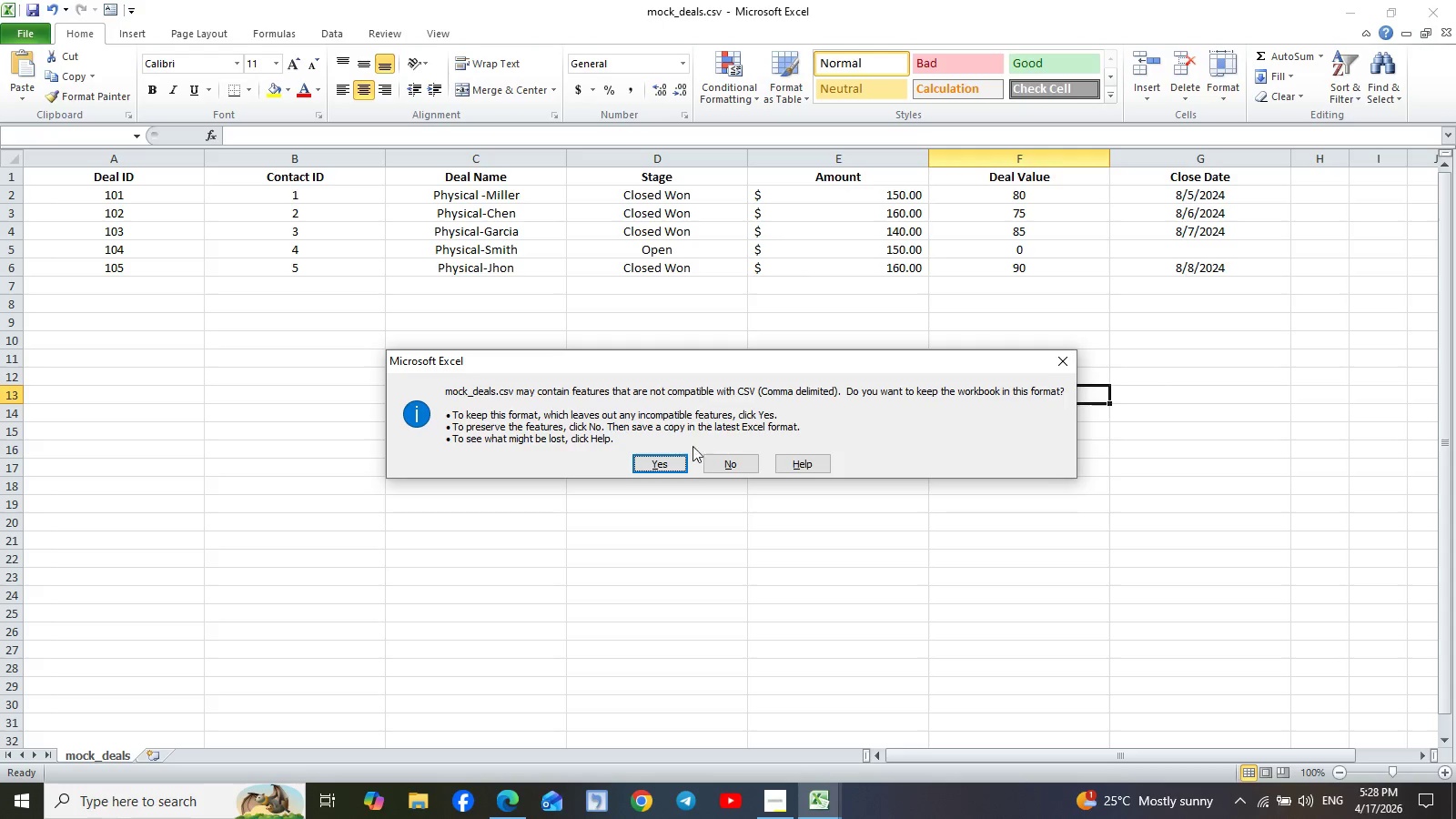 
left_click([662, 462])
 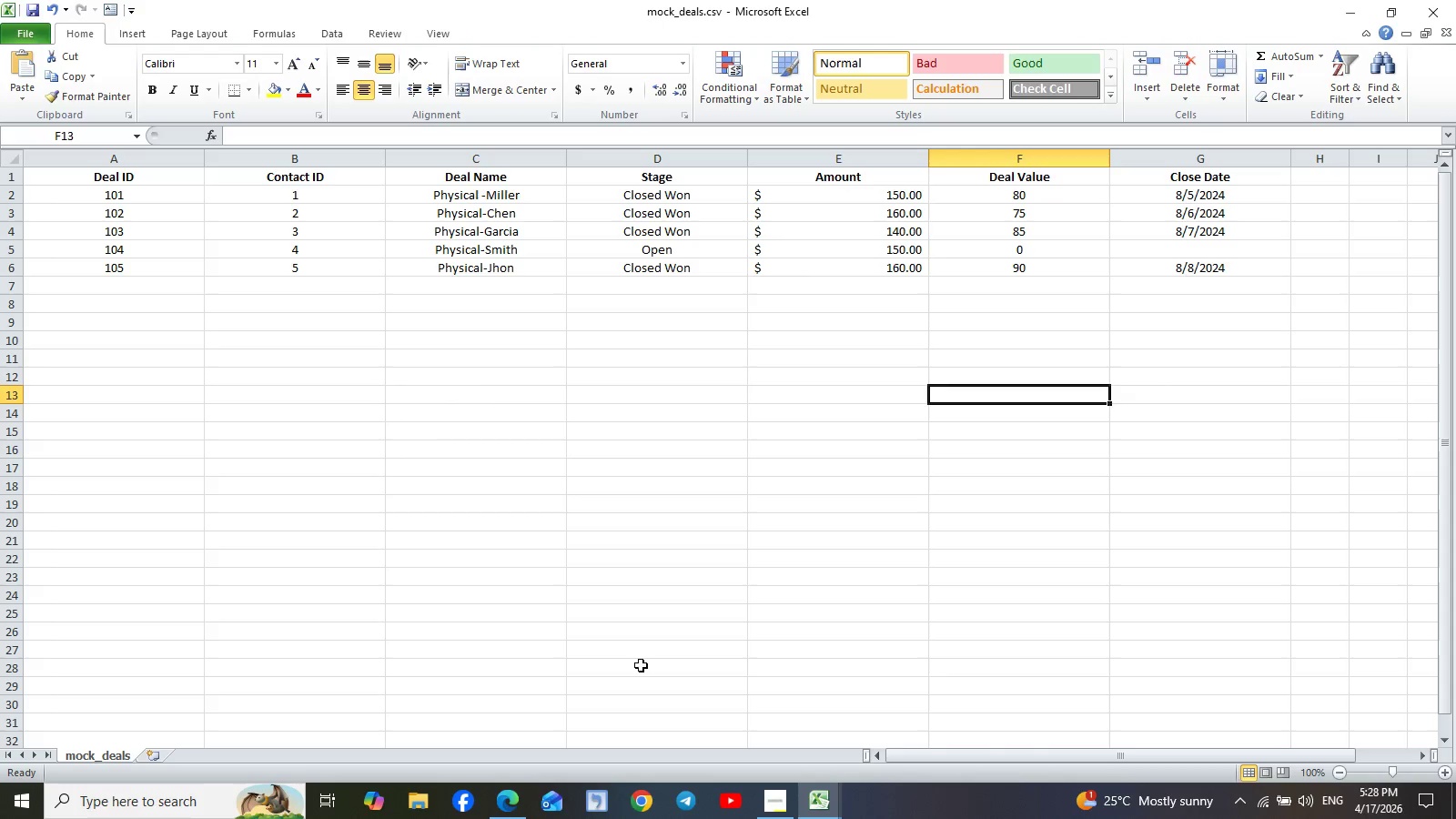 
left_click([511, 808])
 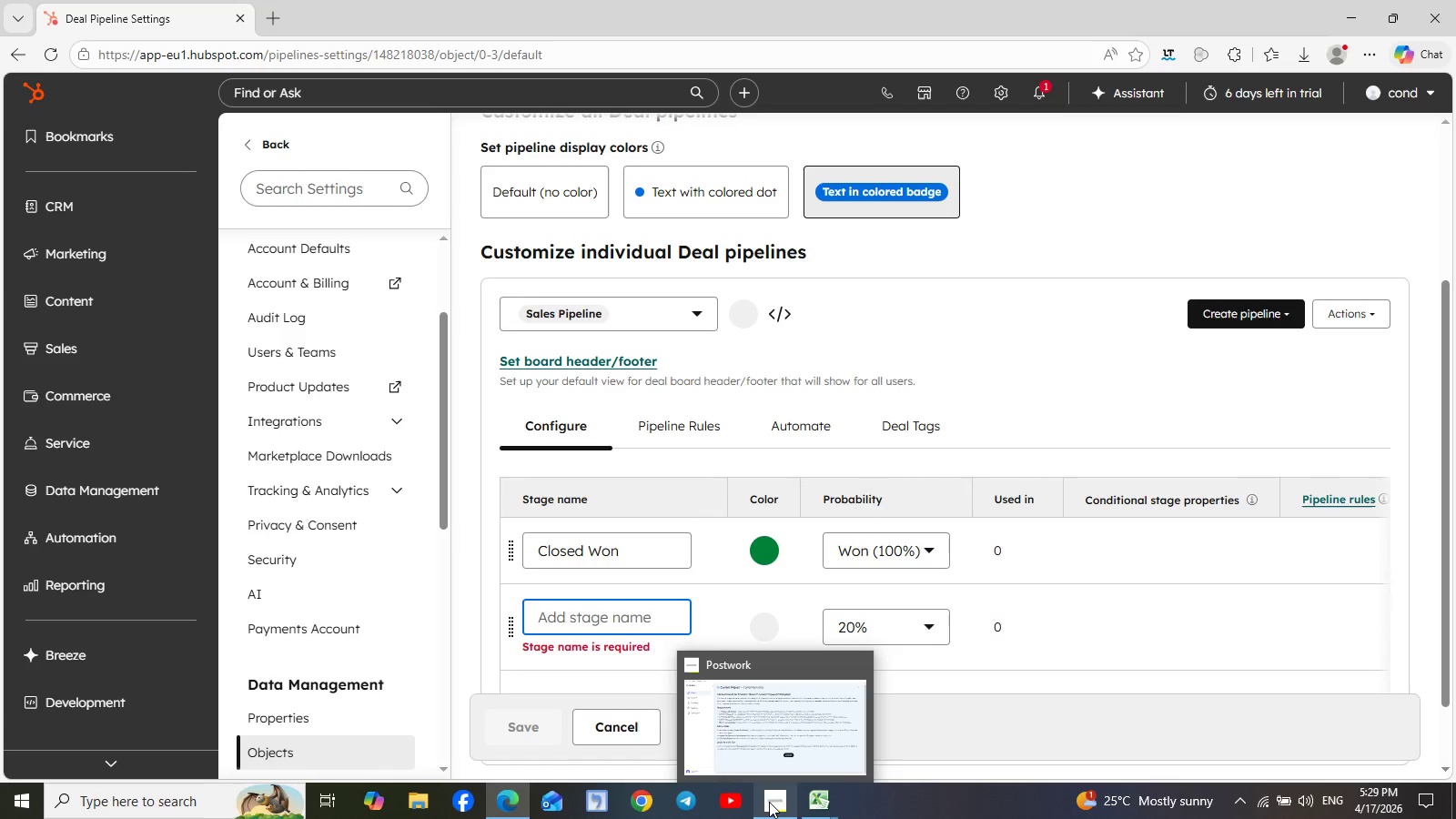 
wait(58.52)
 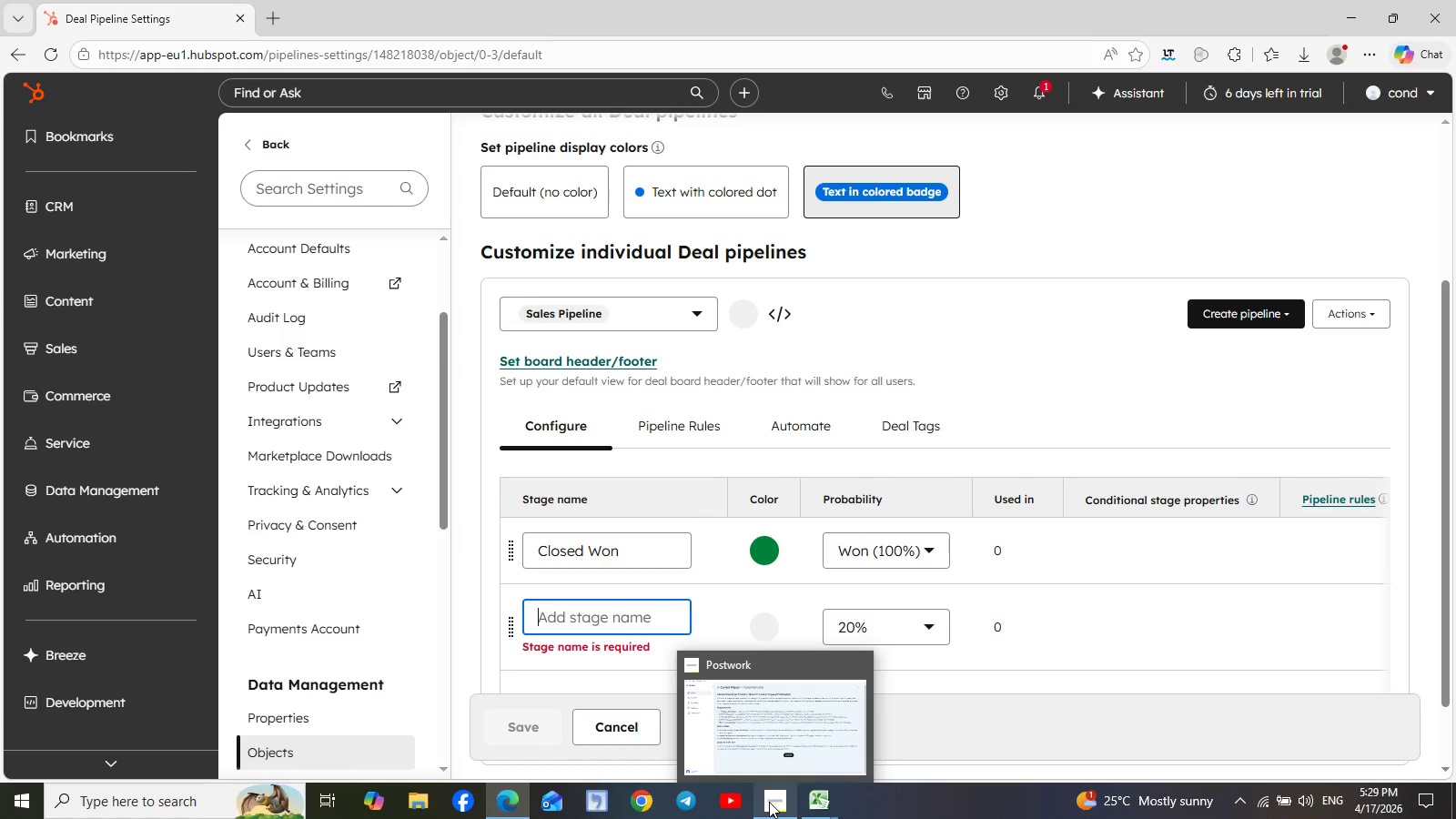 
type(Aount)
key(Backspace)
key(Backspace)
key(Backspace)
key(Backspace)
type(mour)
key(Backspace)
type(t)
 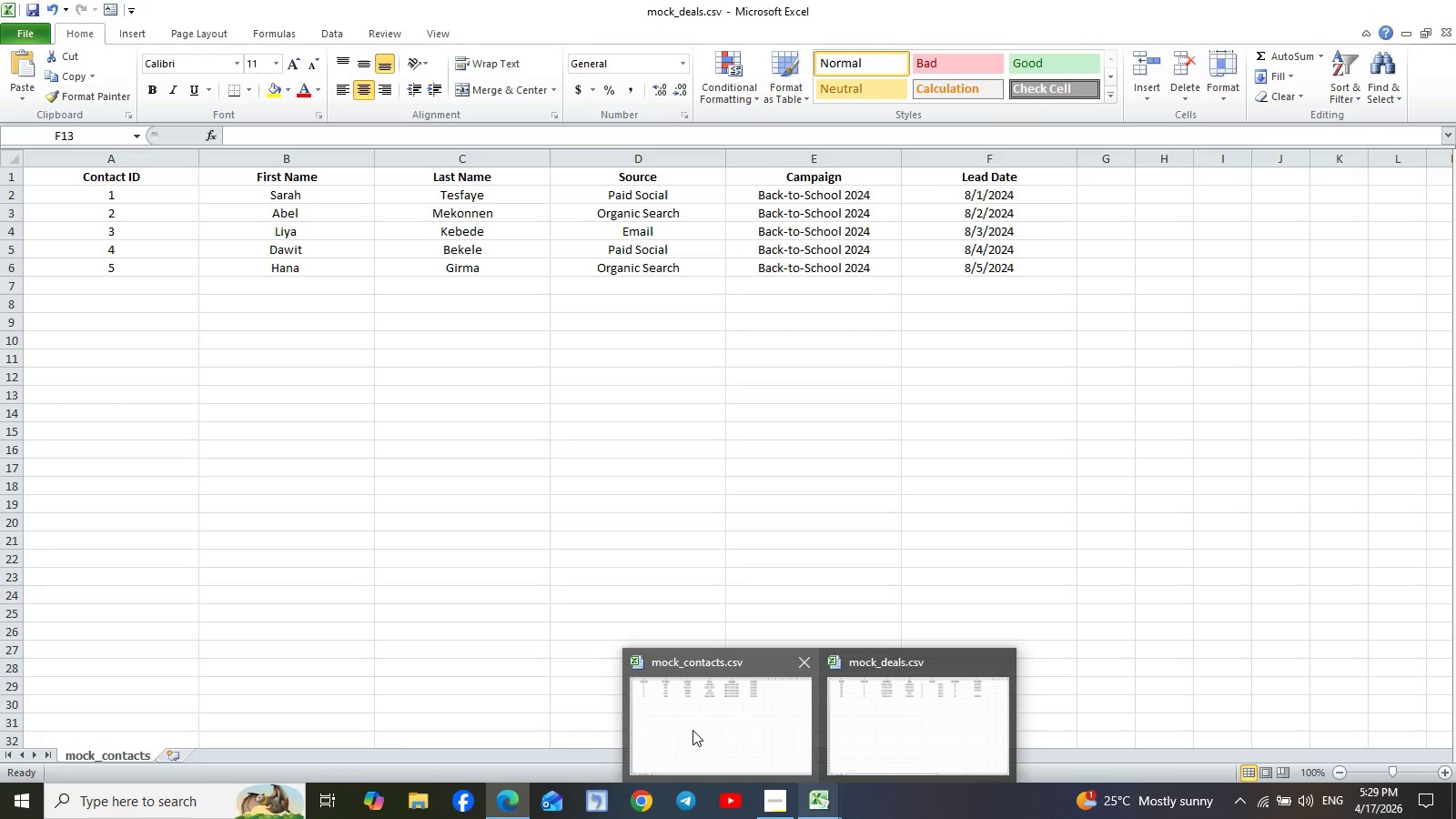 
wait(8.97)
 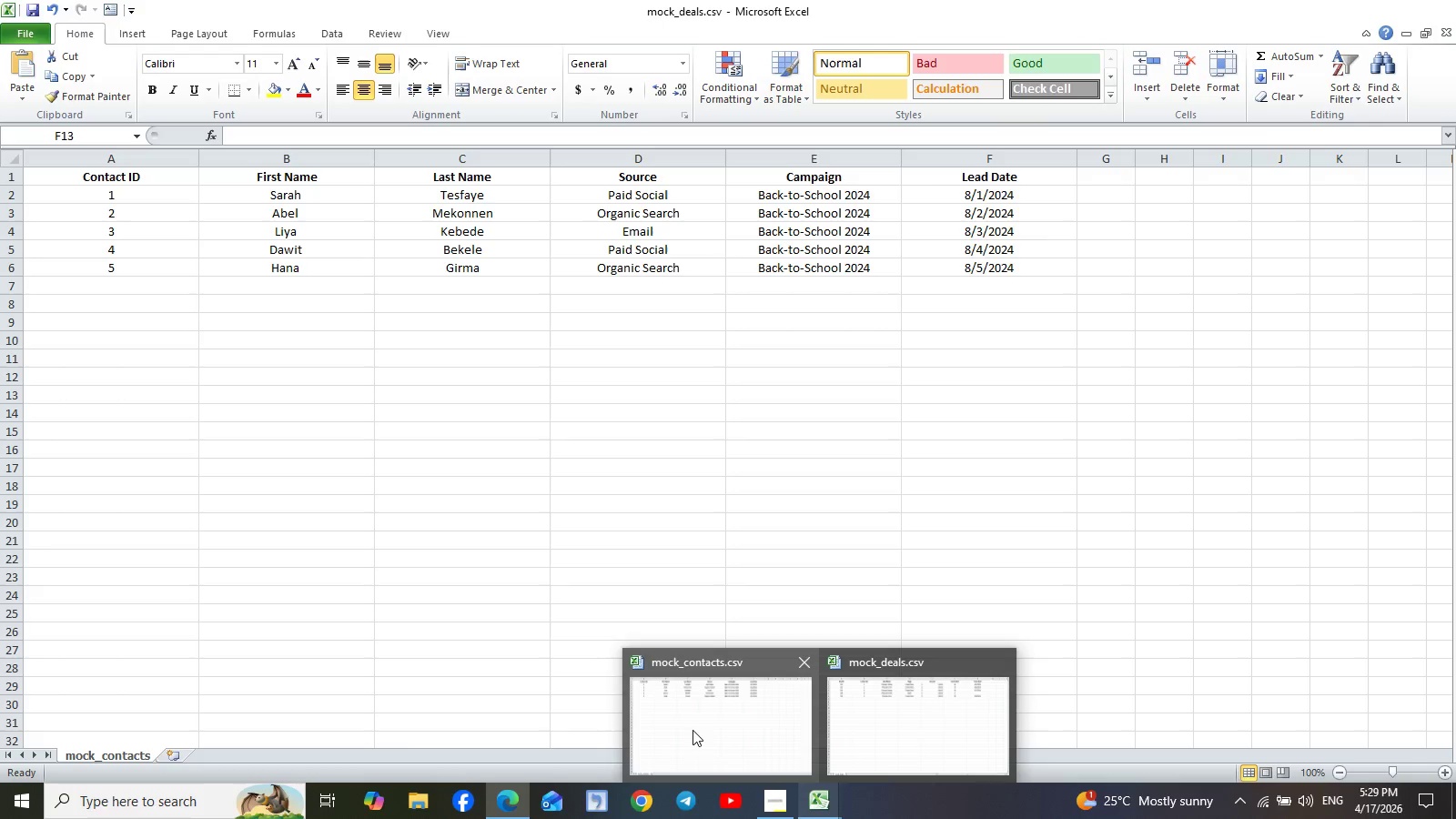 
key(Backspace)
type(nt)
 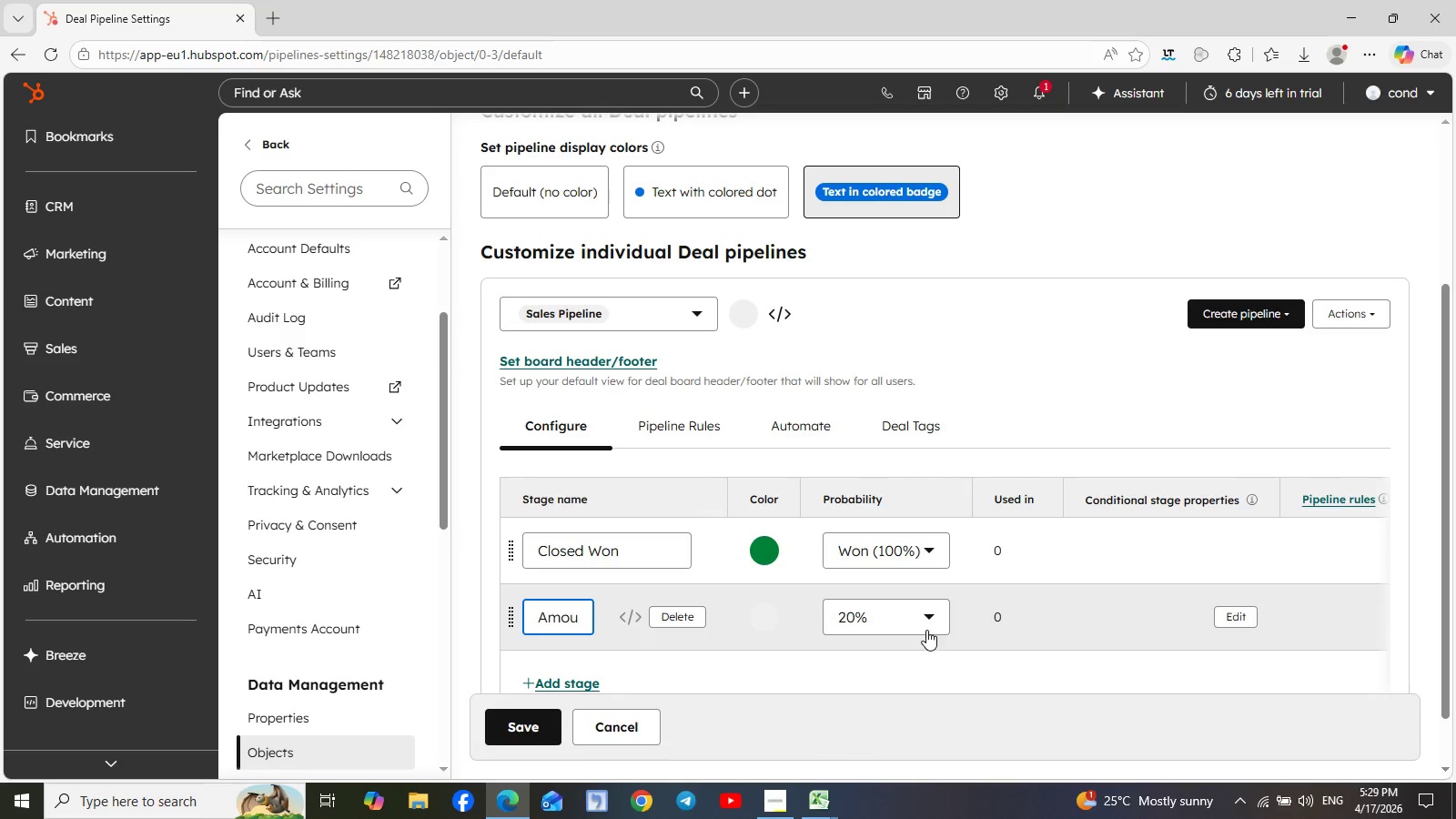 
wait(6.46)
 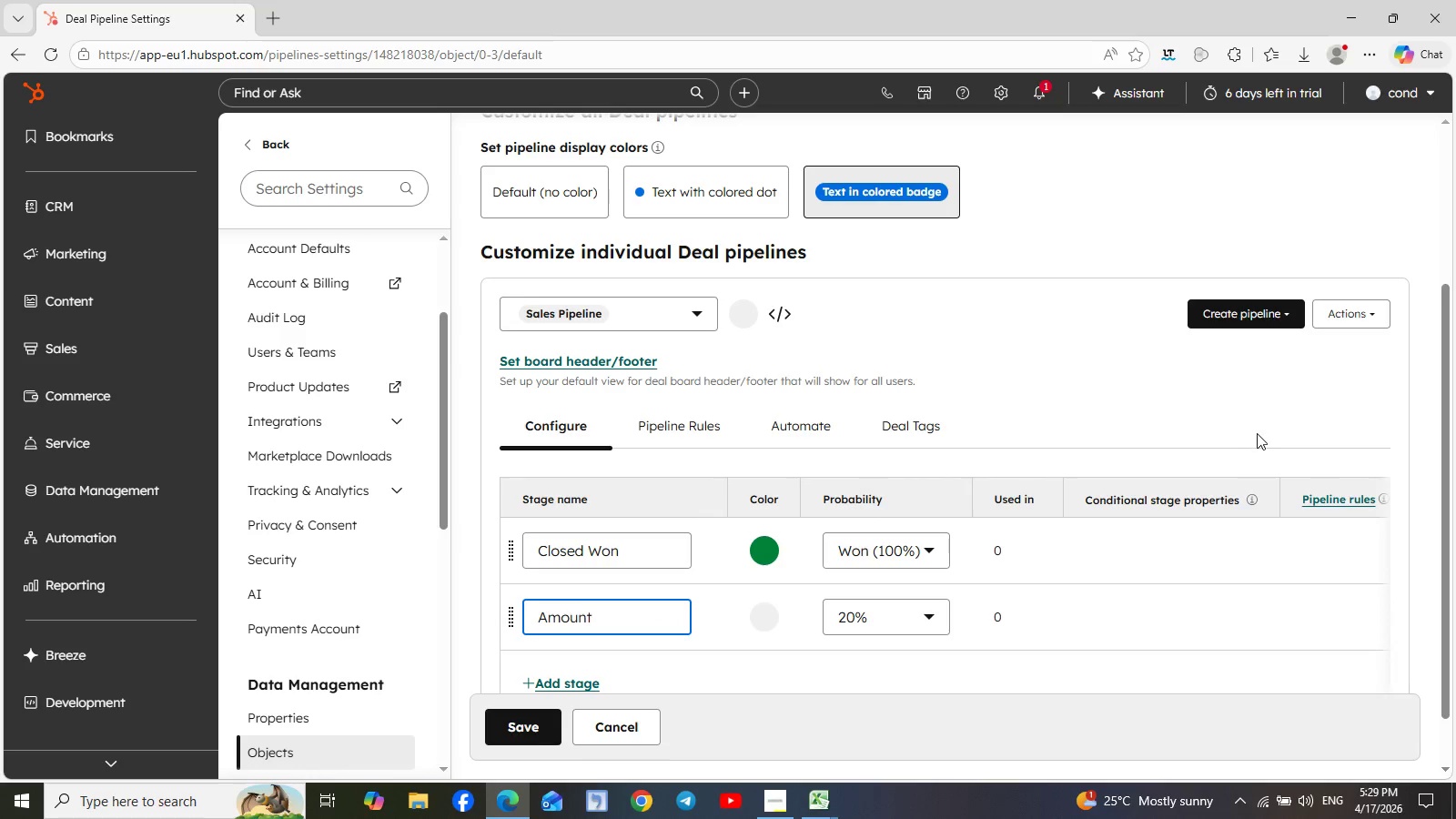 
mouse_move([668, 643])
 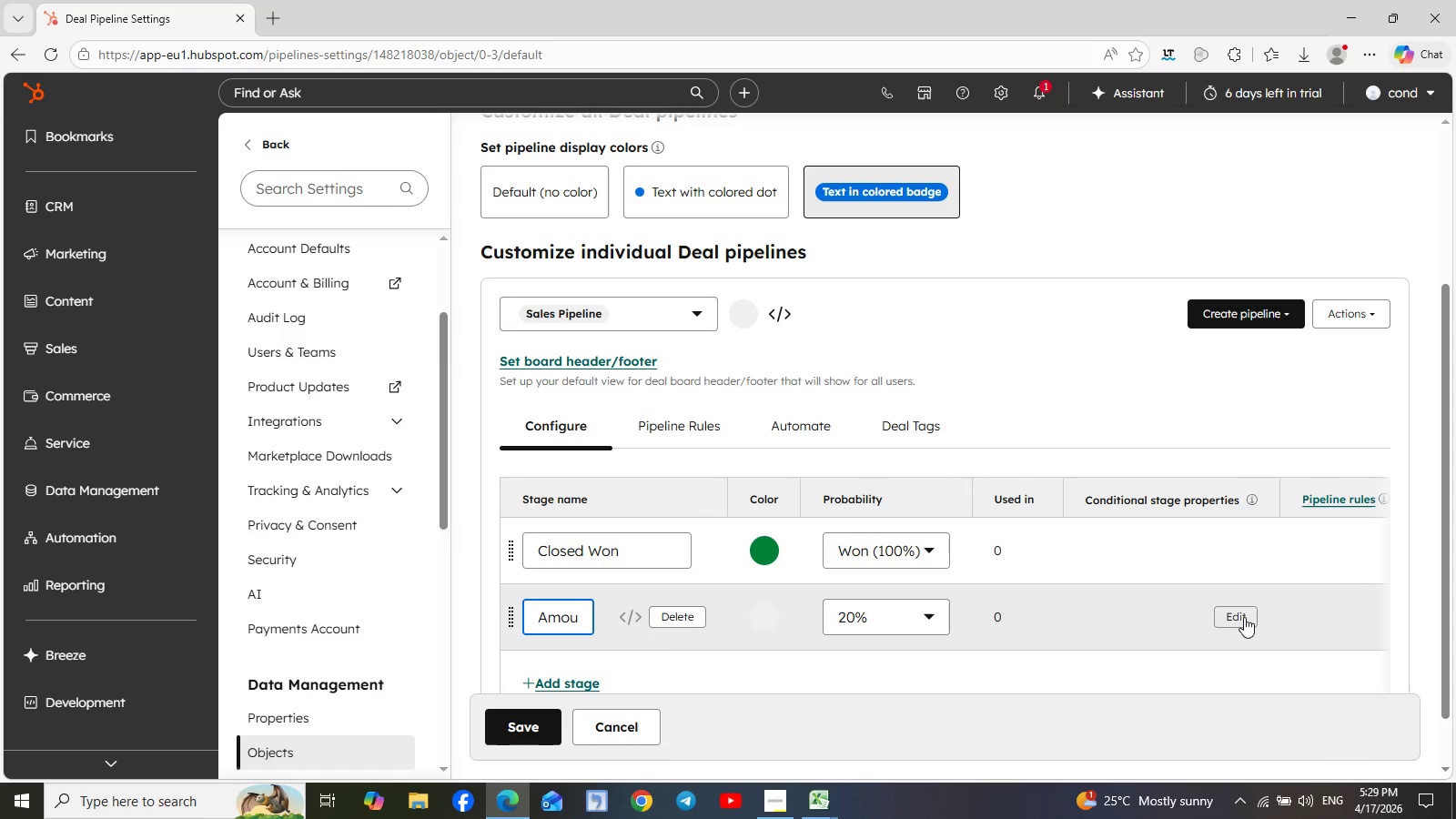 
left_click([1244, 617])
 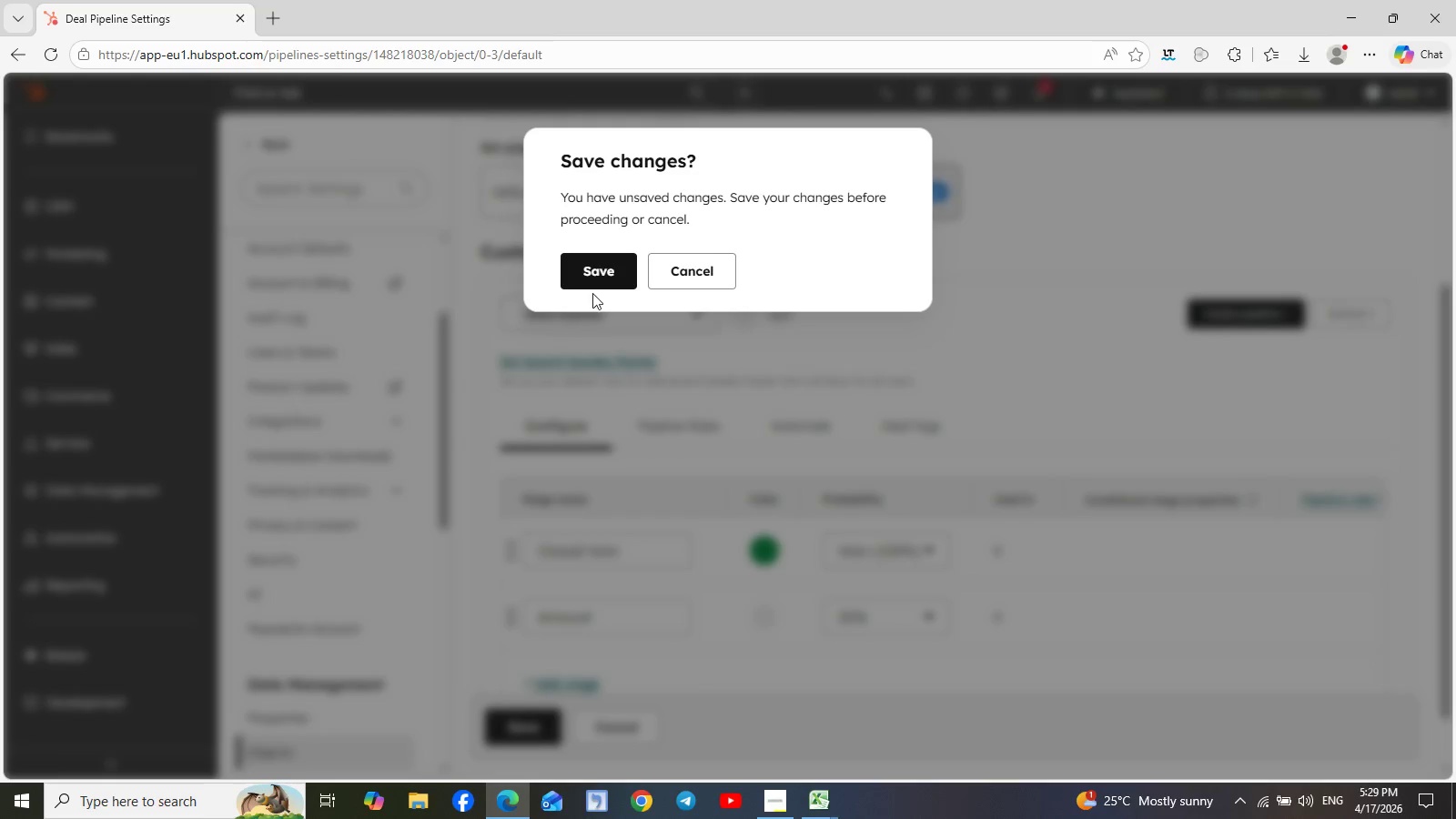 
left_click([595, 283])
 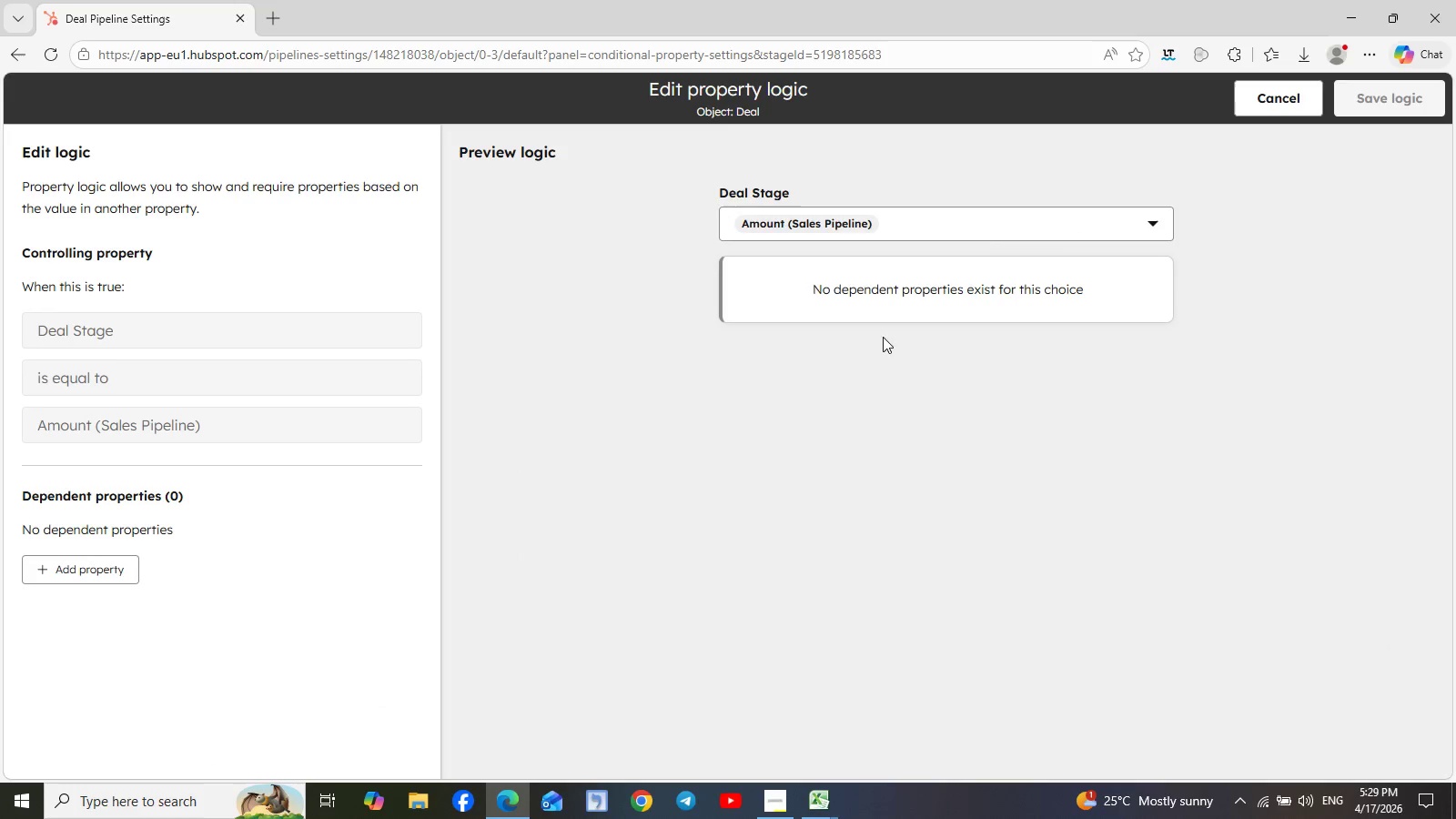 
wait(11.08)
 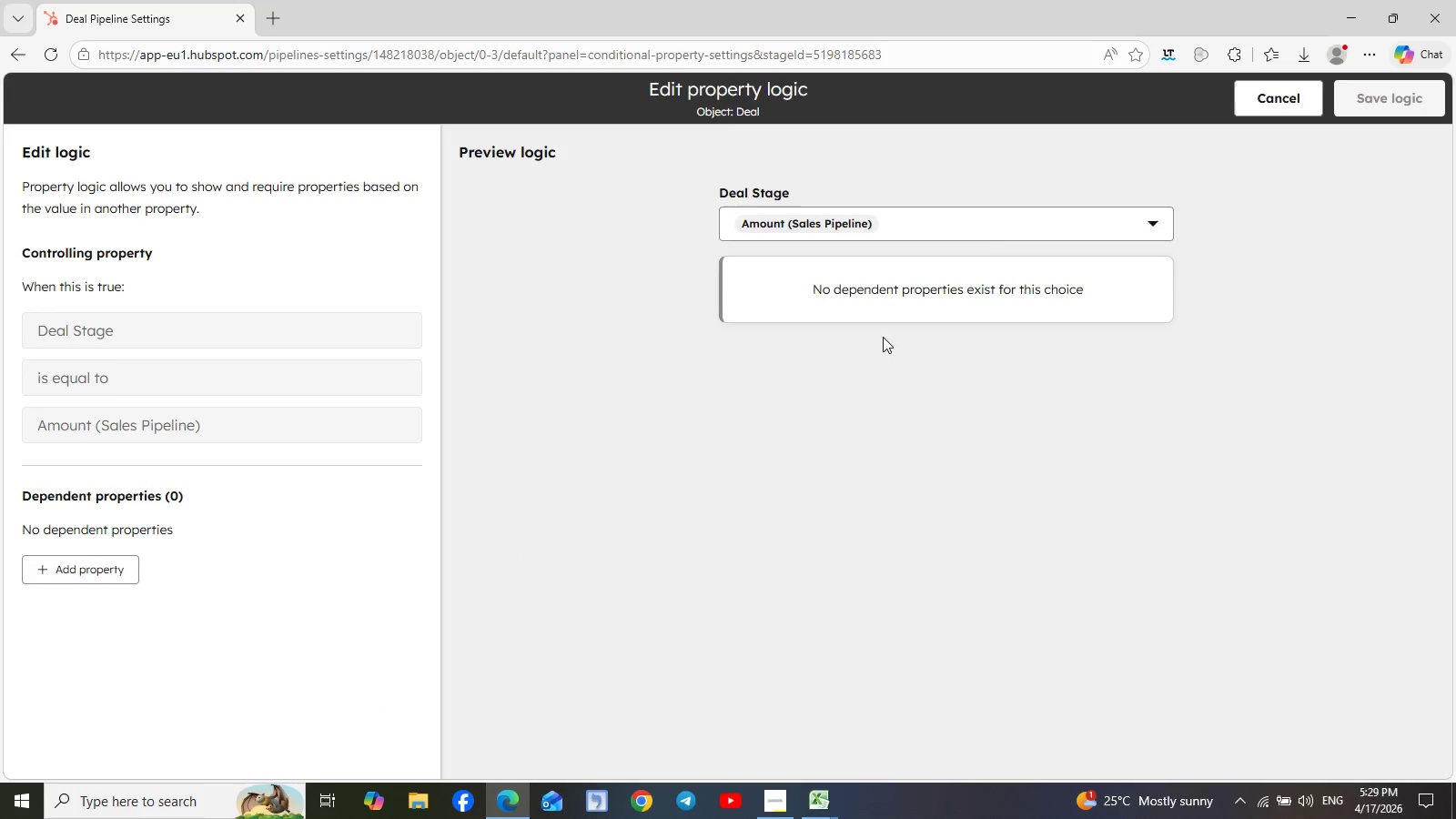 
left_click([1268, 108])
 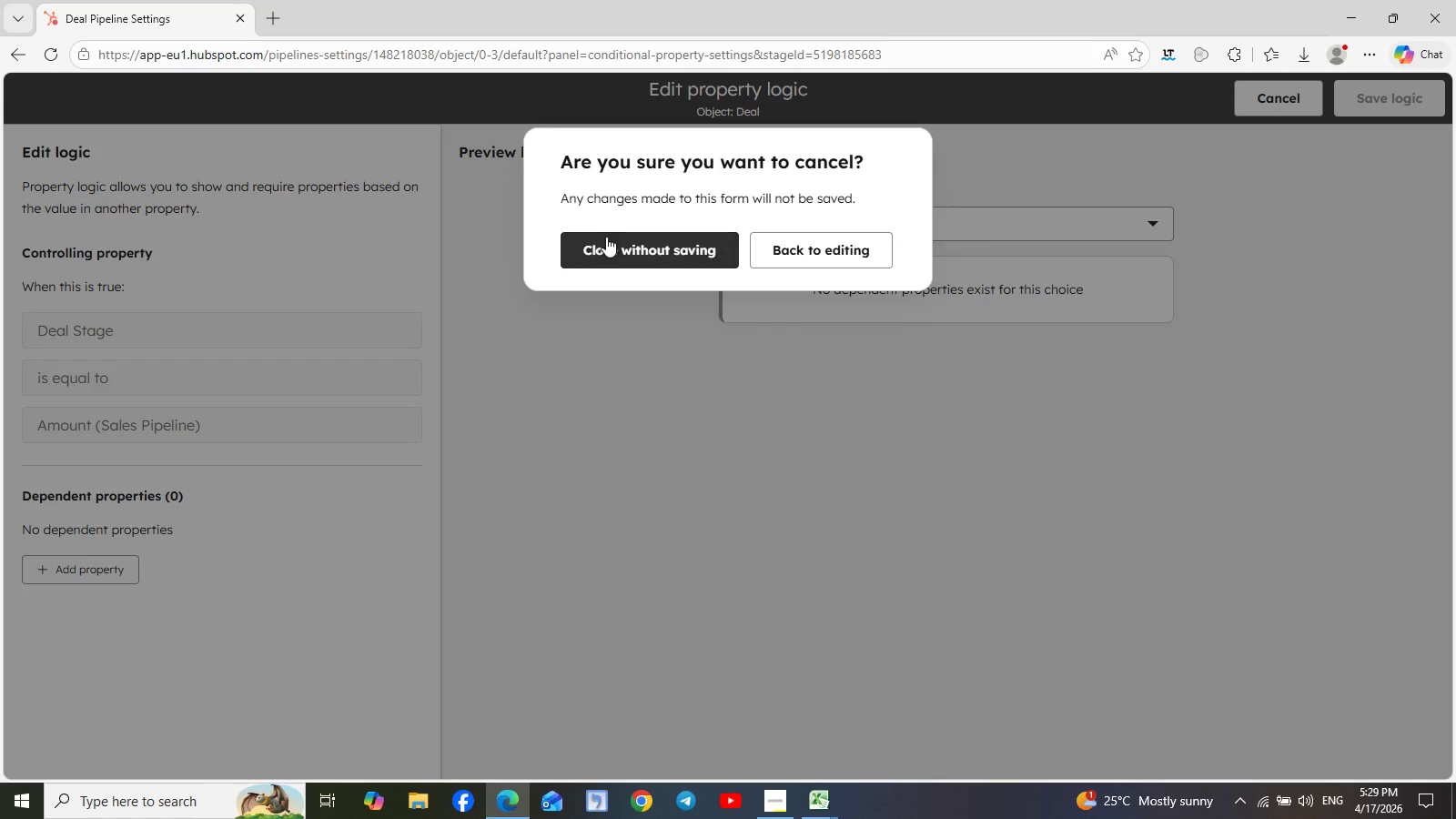 
left_click([637, 256])
 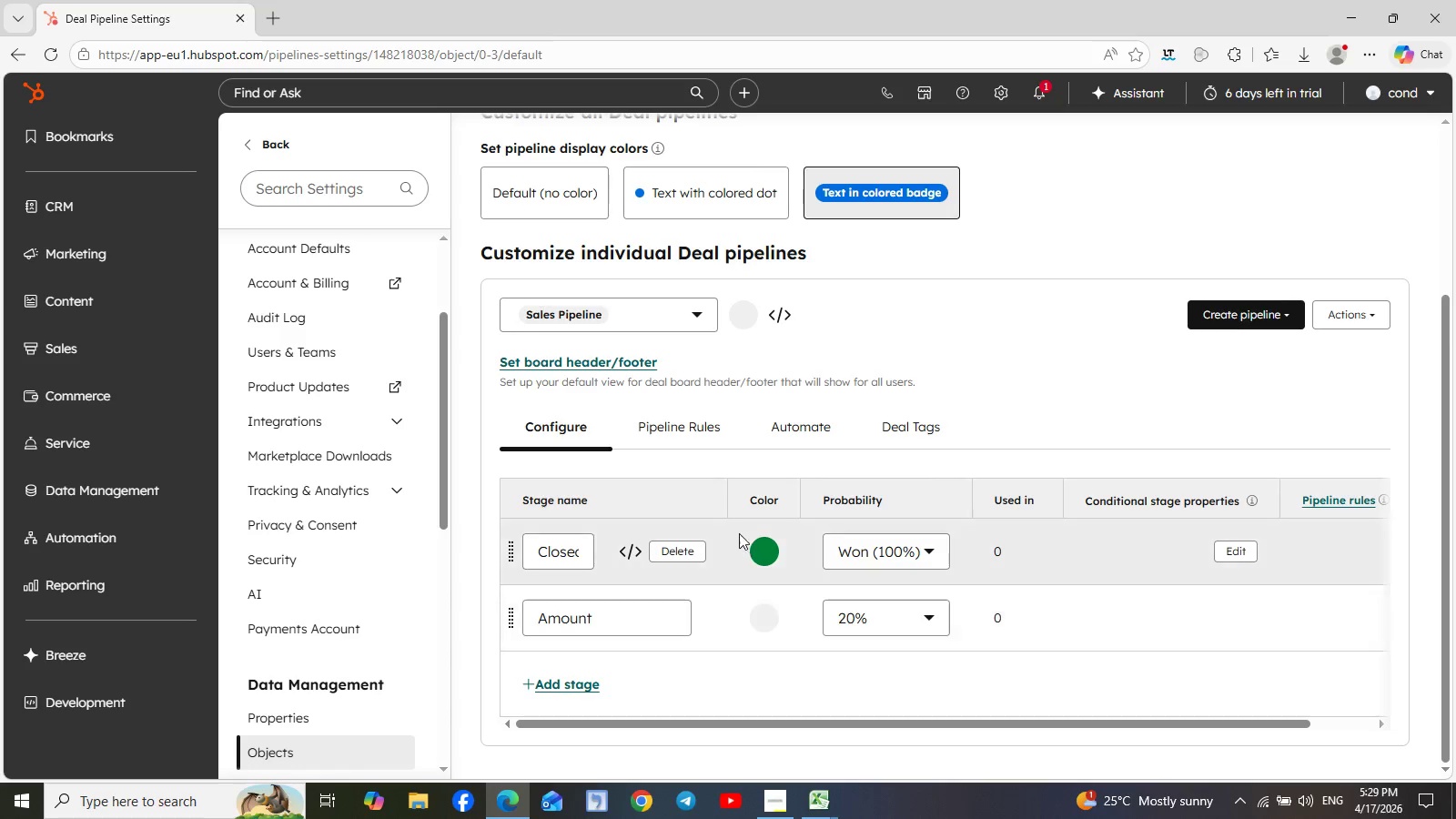 
wait(6.3)
 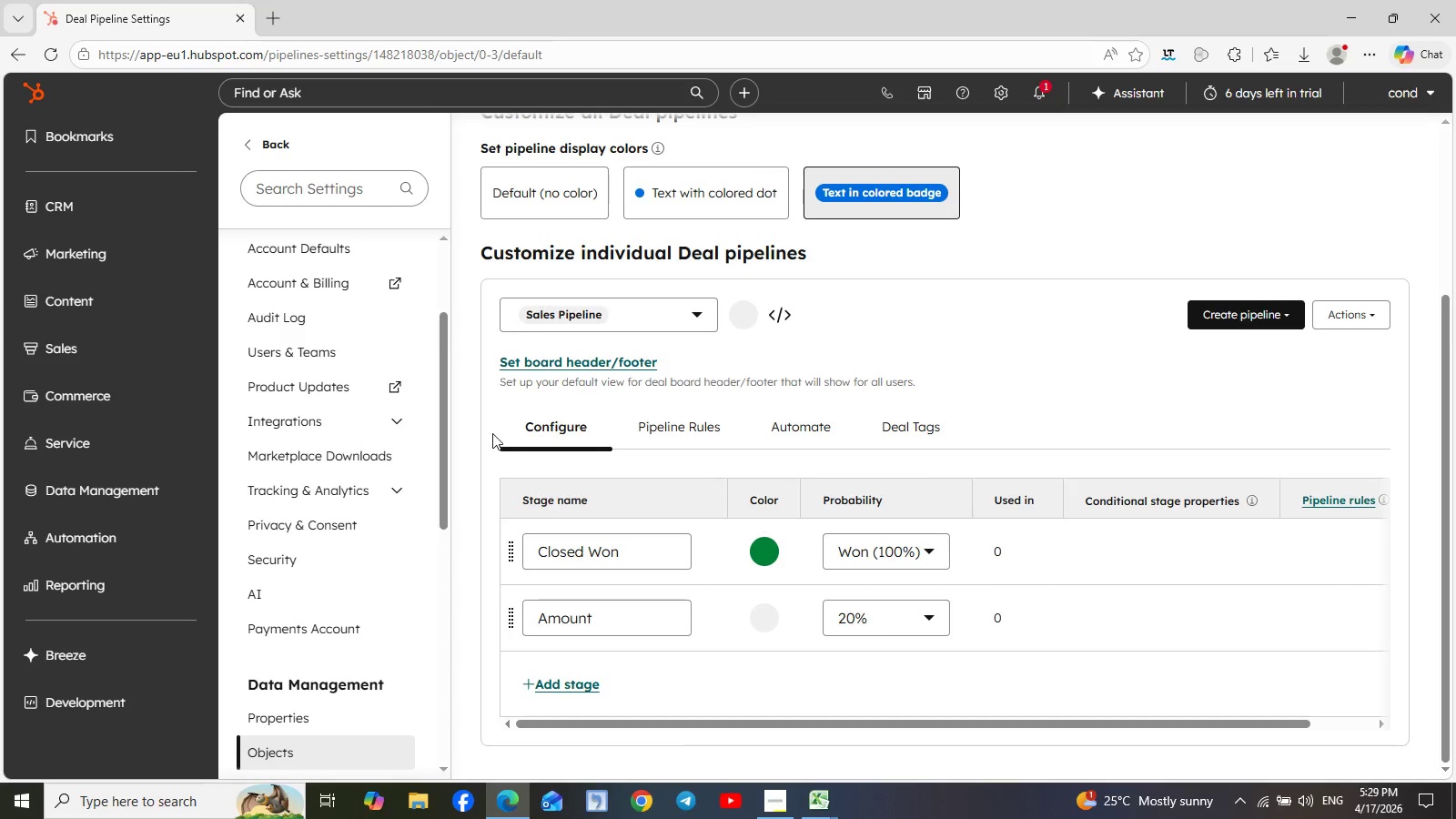 
left_click([681, 555])
 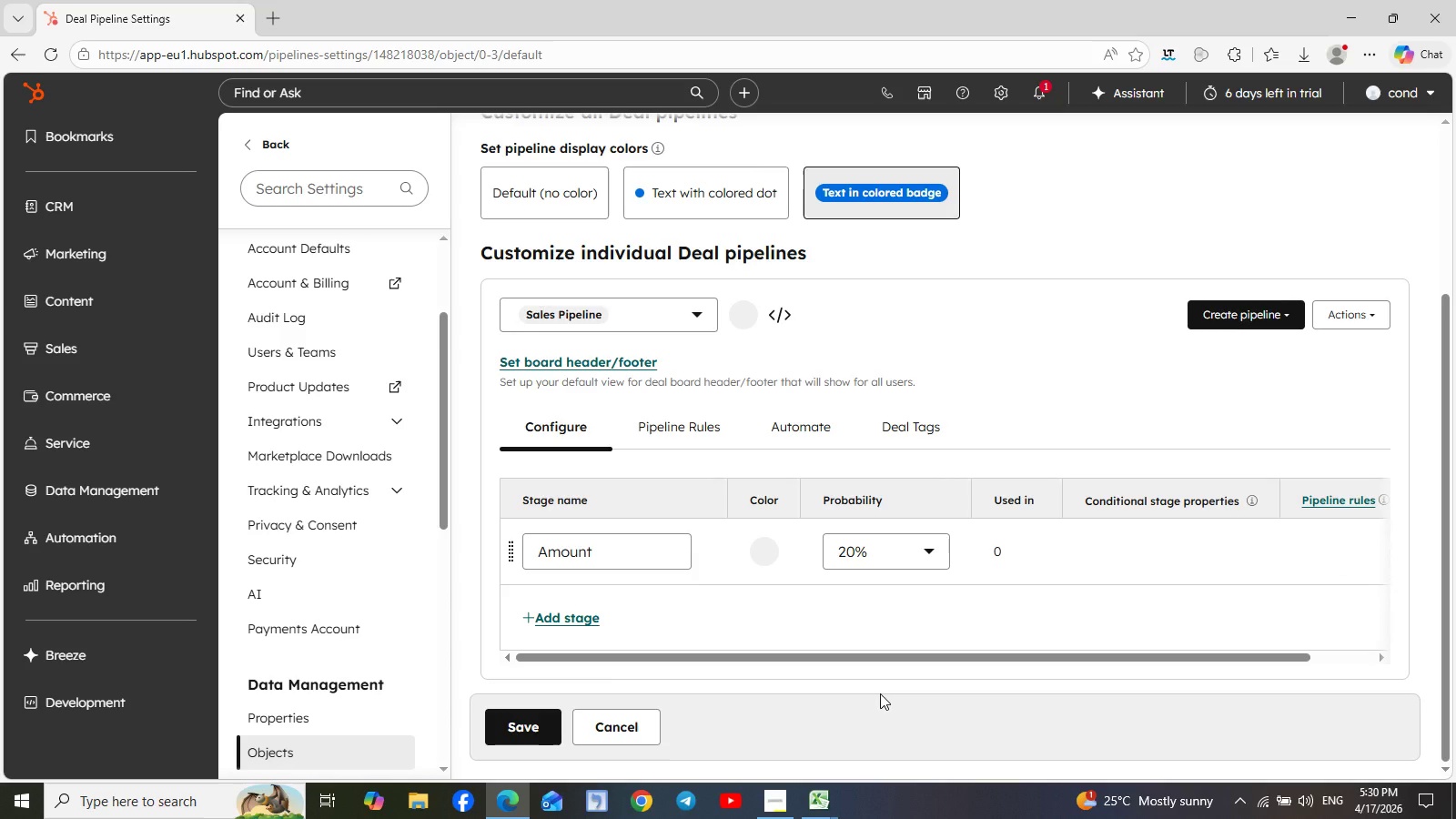 
wait(11.14)
 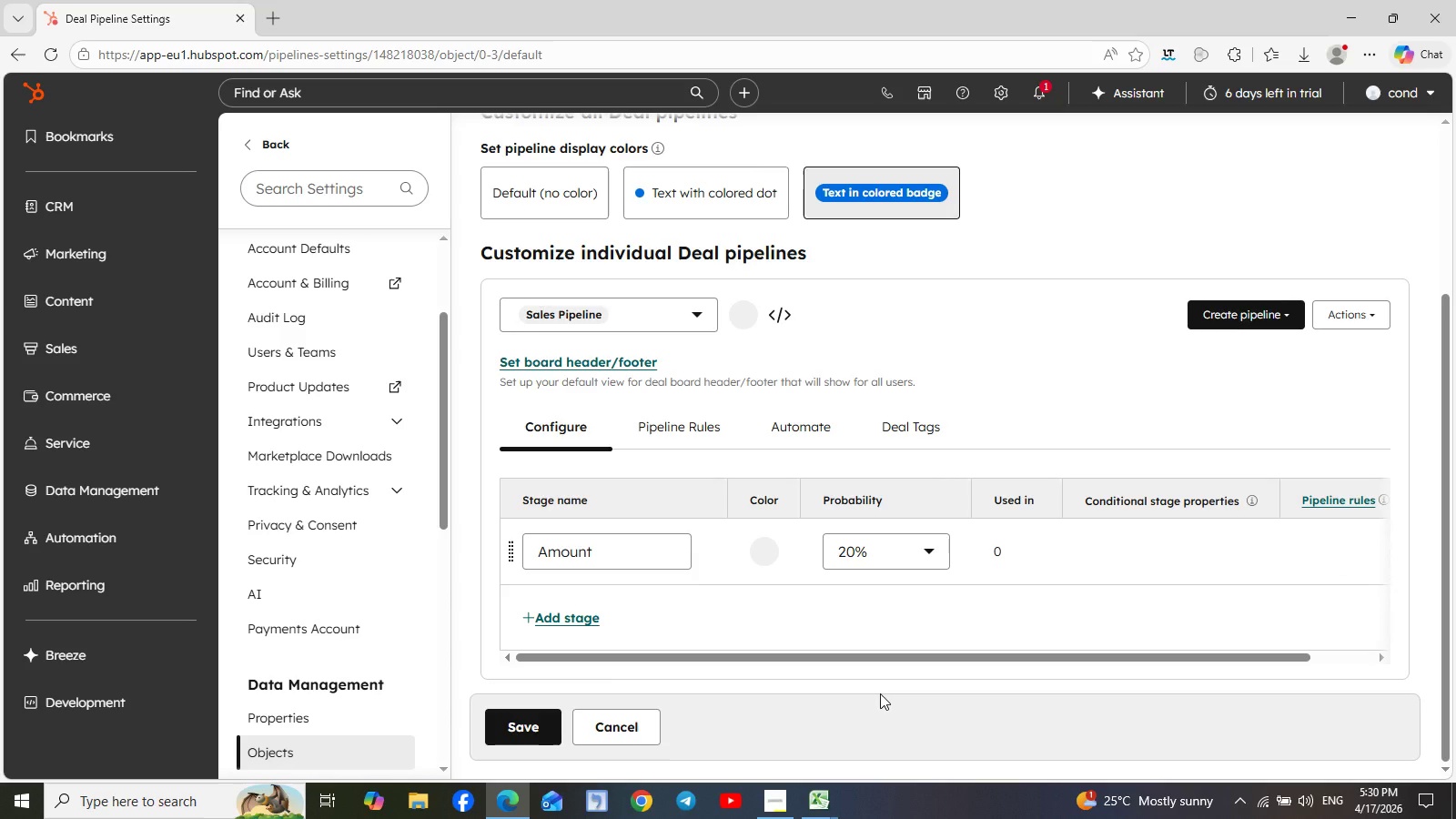 
left_click([579, 551])
 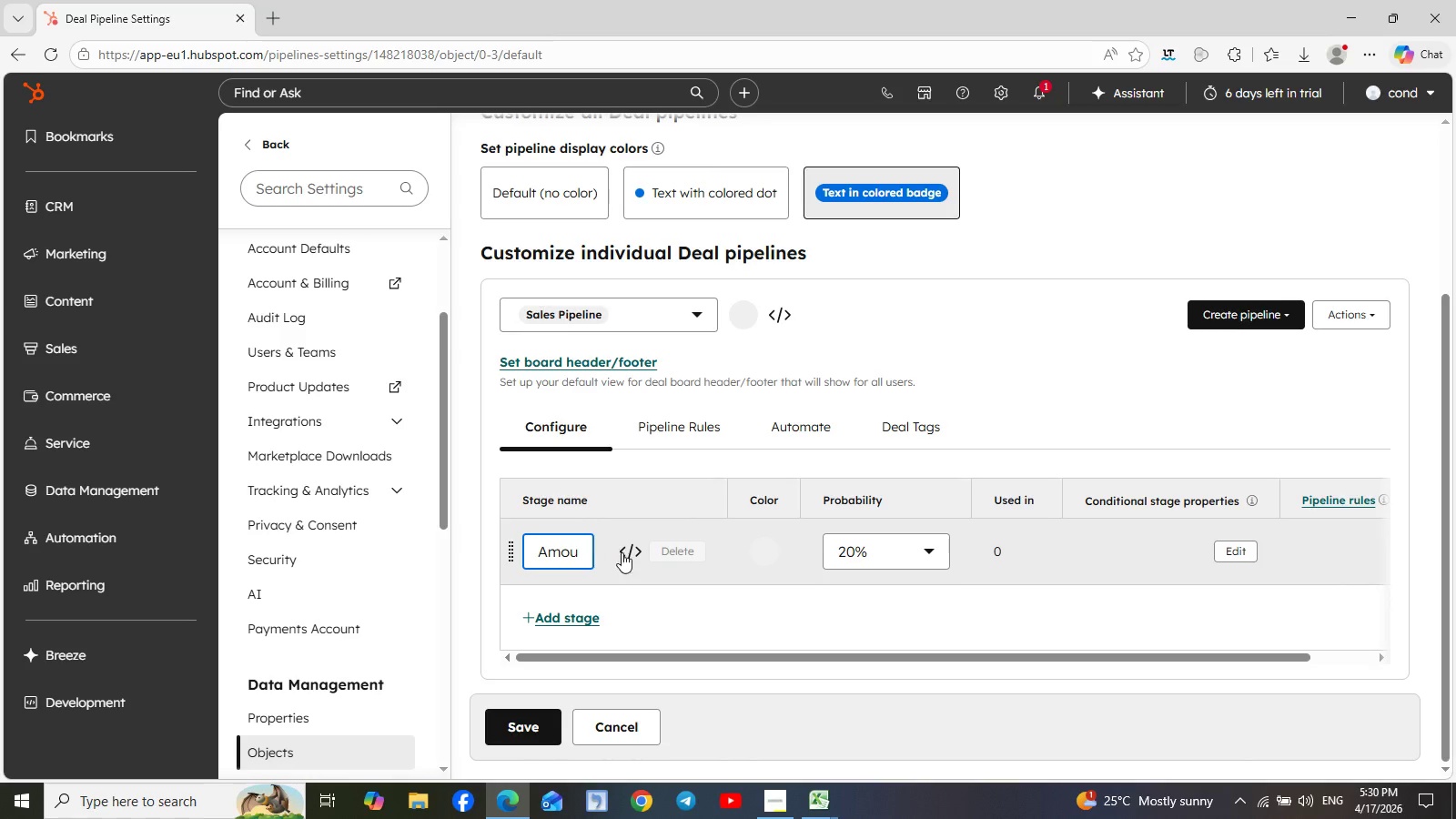 
left_click_drag(start_coordinate=[581, 551], to_coordinate=[521, 548])
 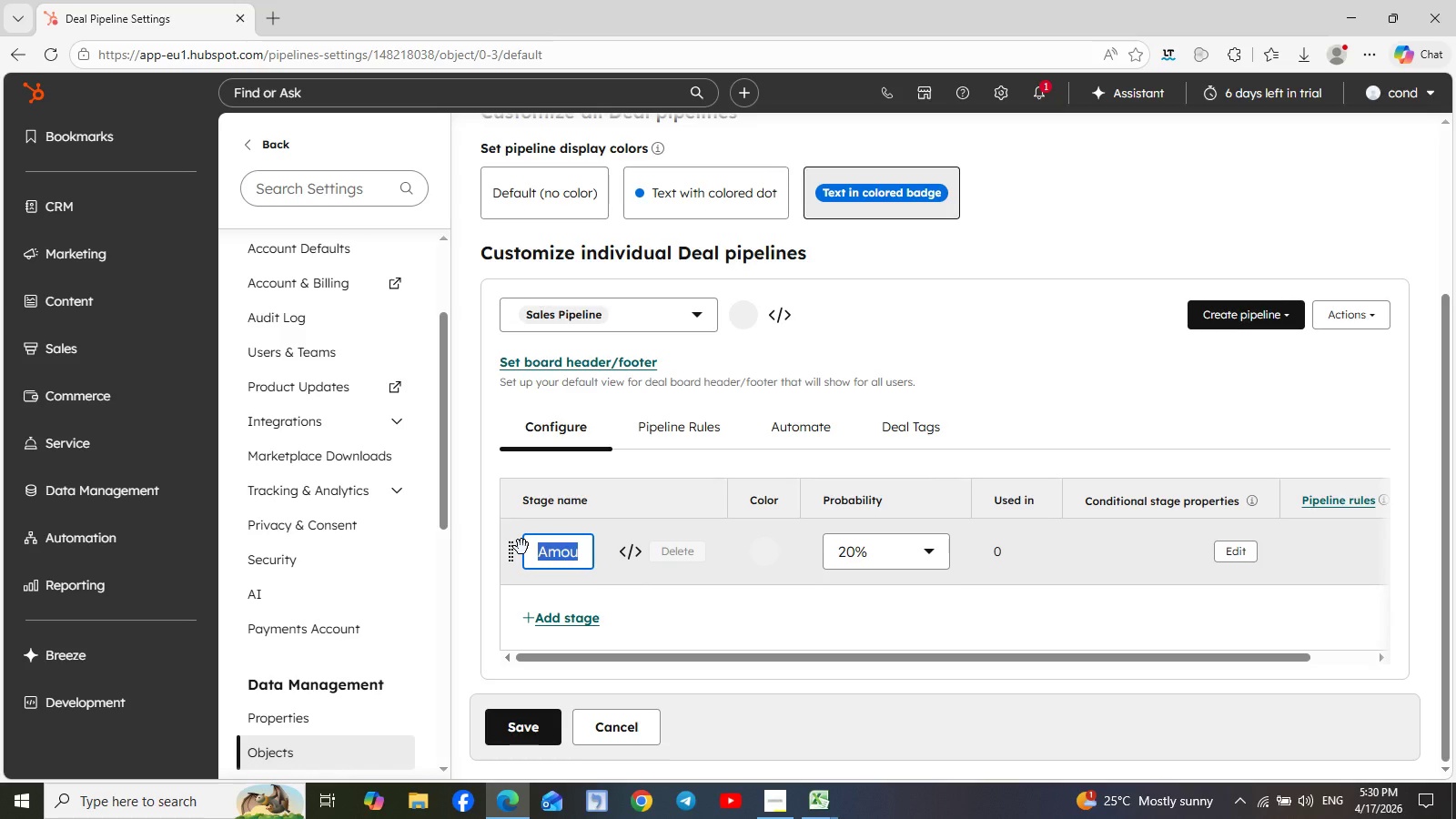 
key(Shift+P)
 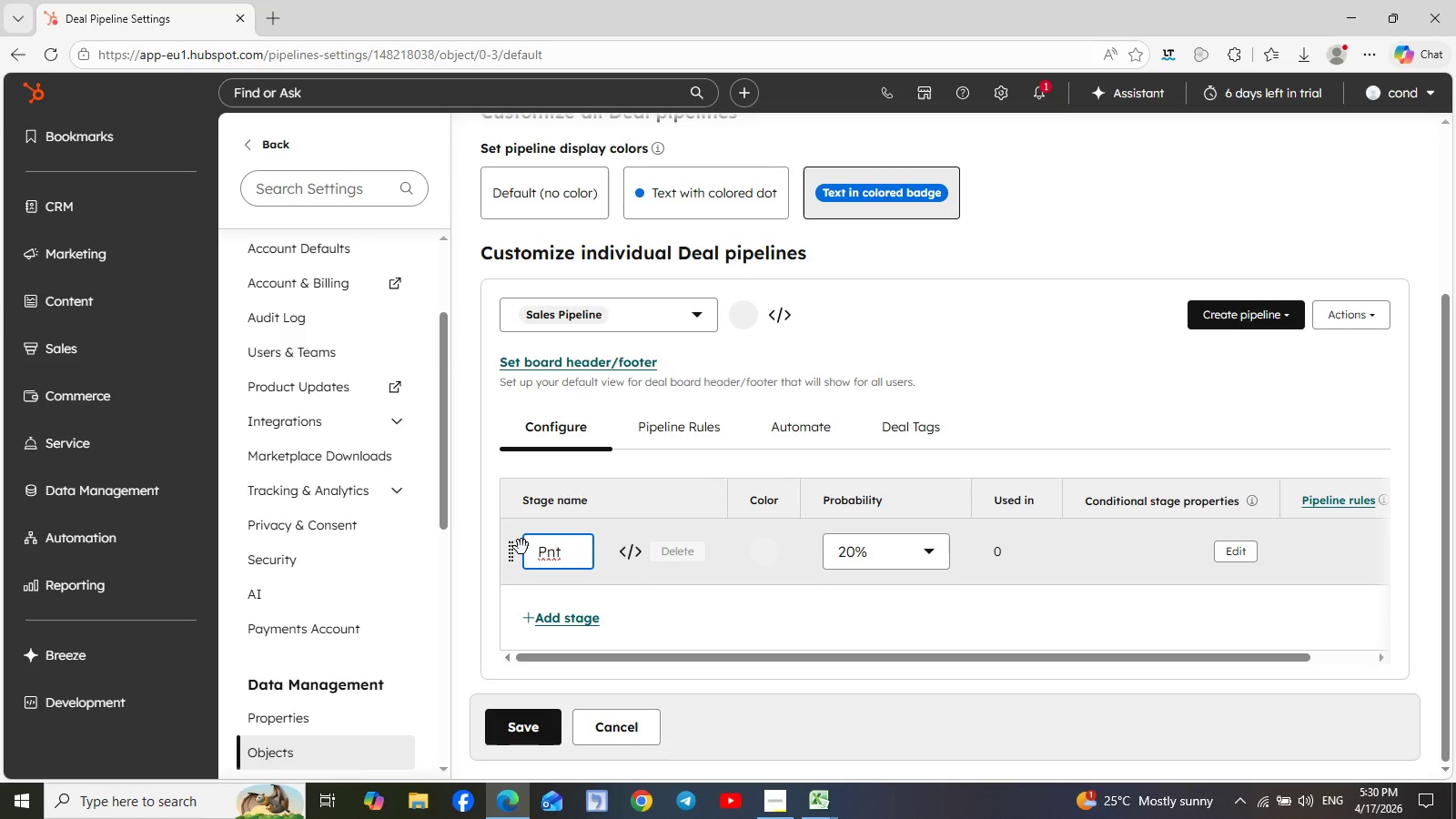 
key(ArrowRight)
 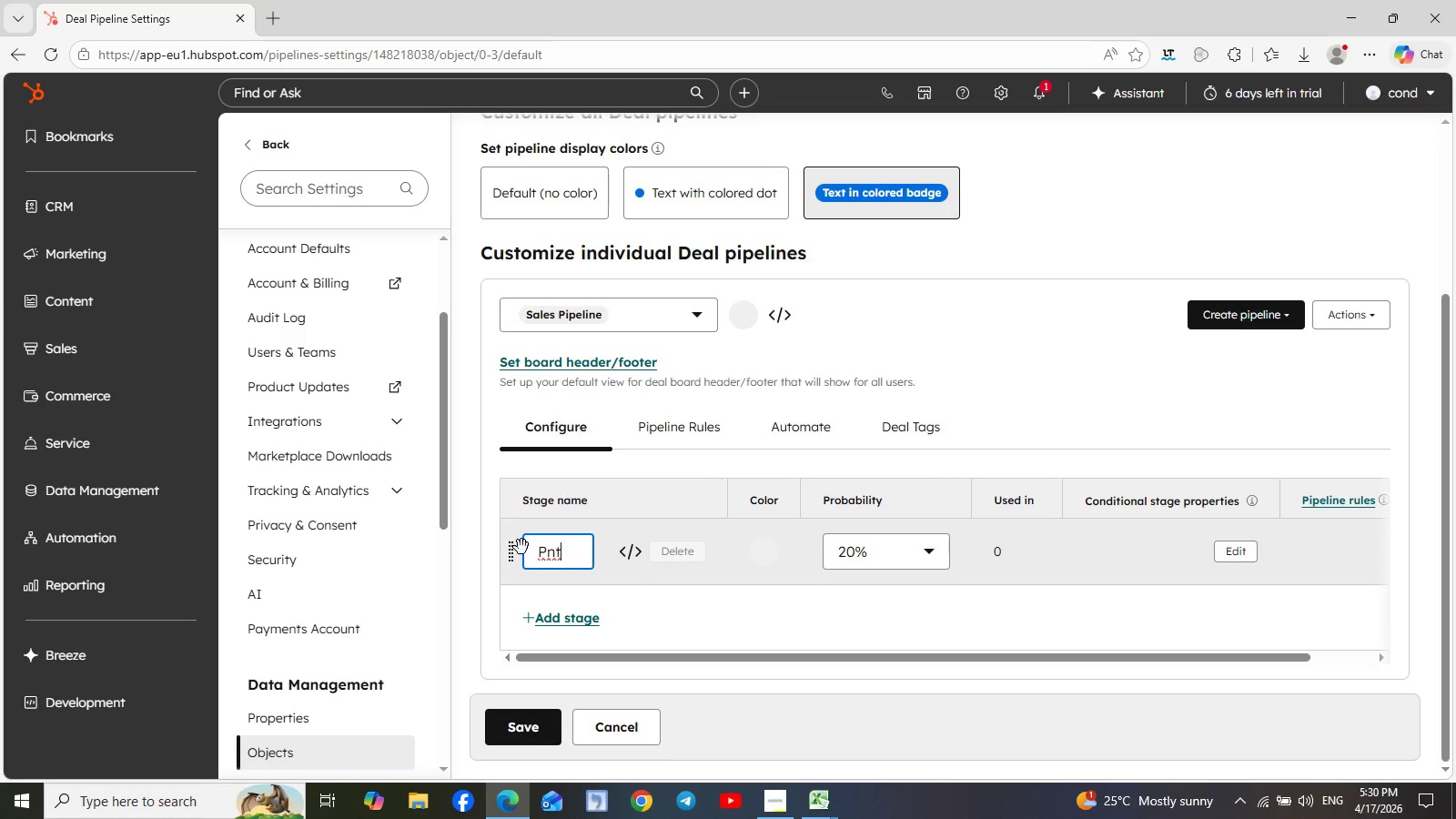 
key(ArrowRight)
 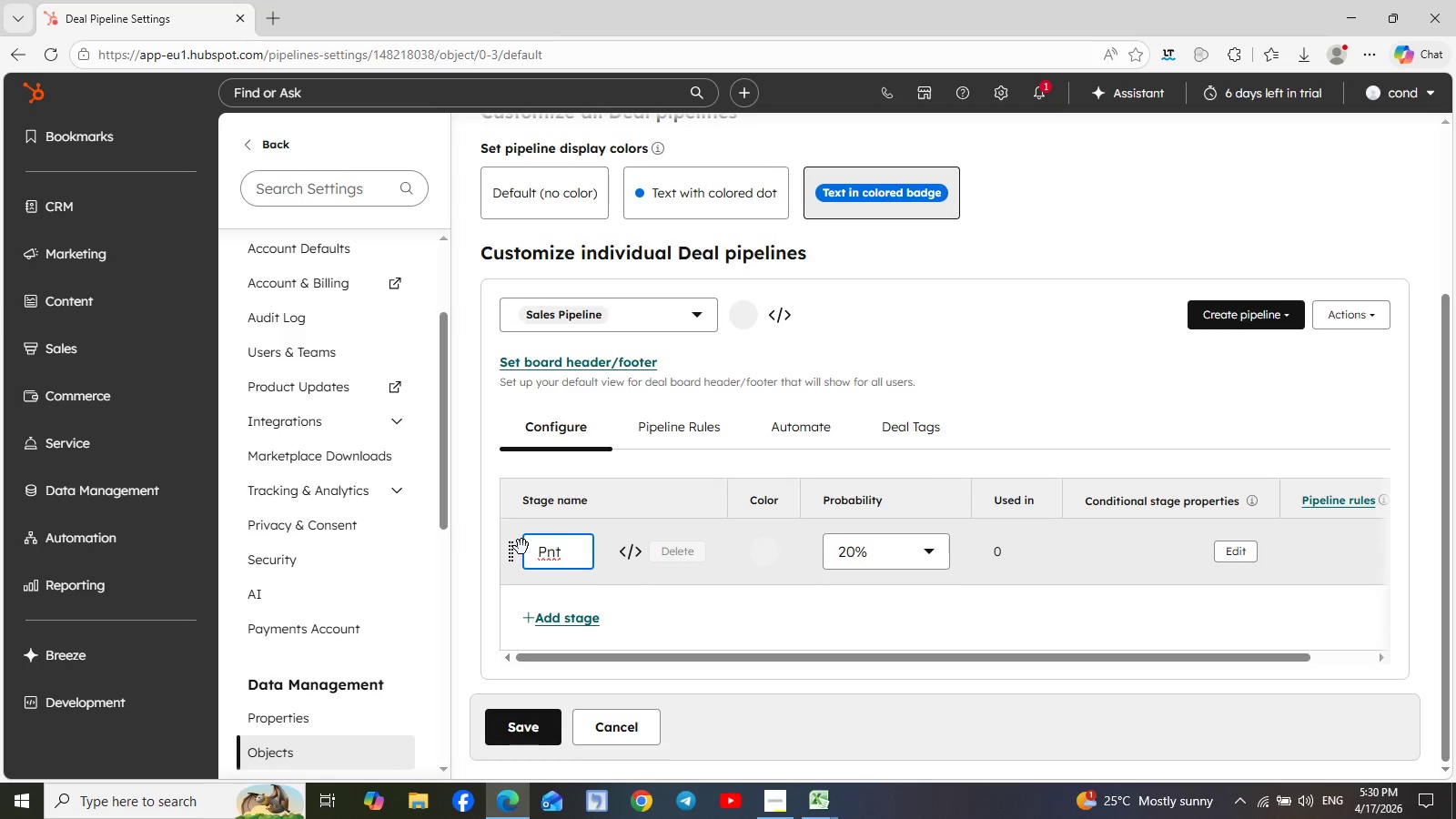 
key(Backspace)
 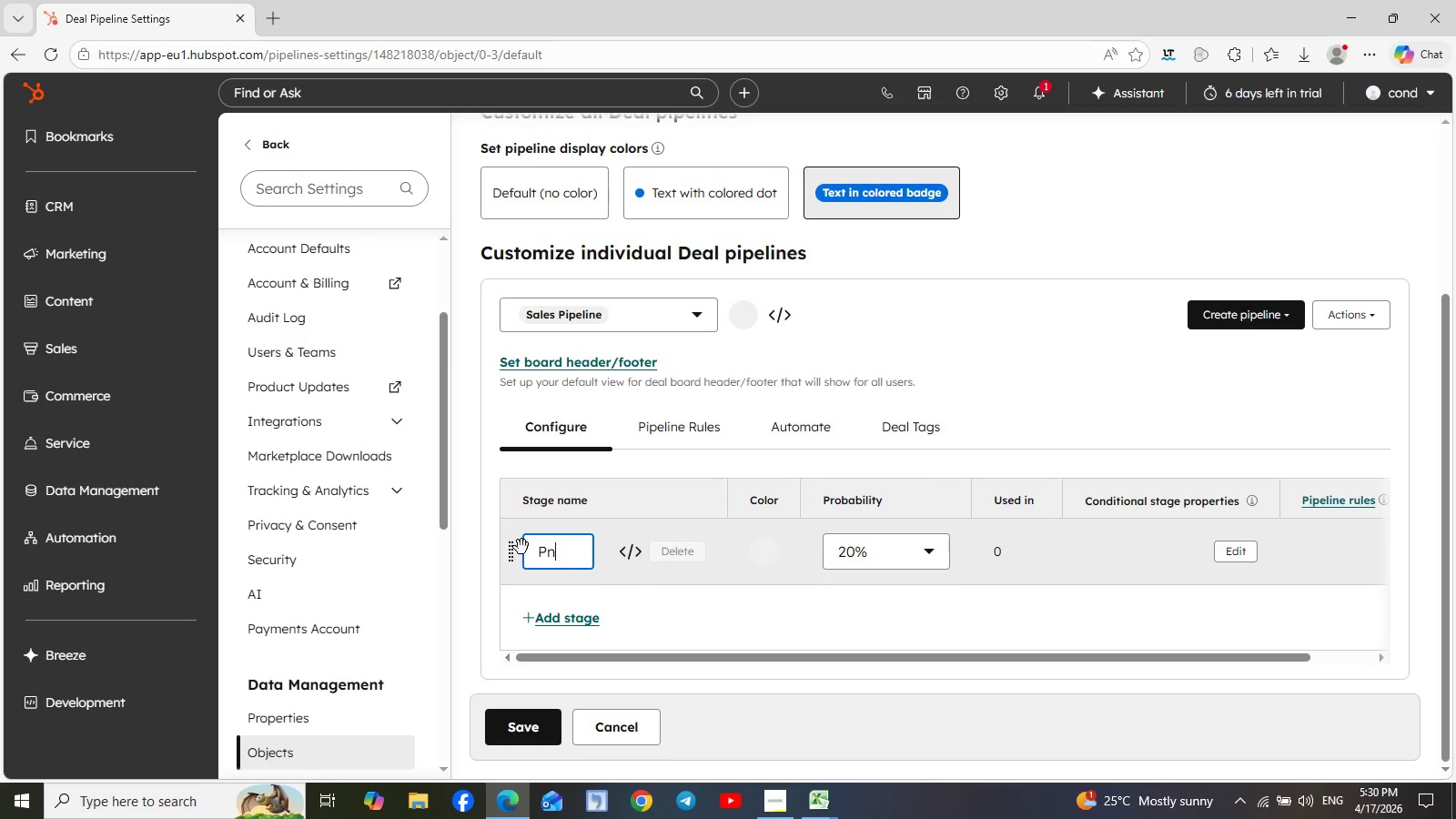 
key(Backspace)
 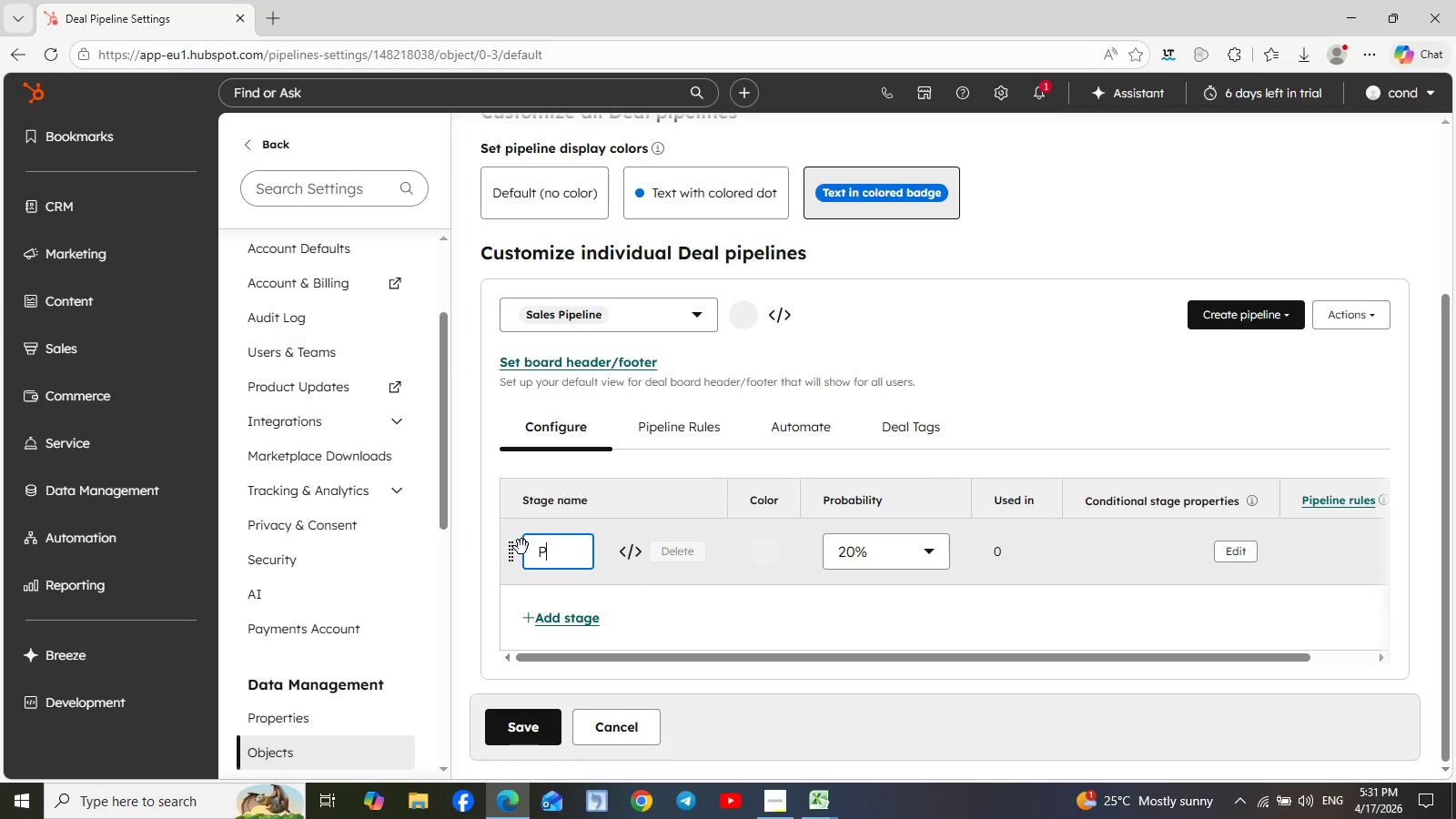 
wait(50.83)
 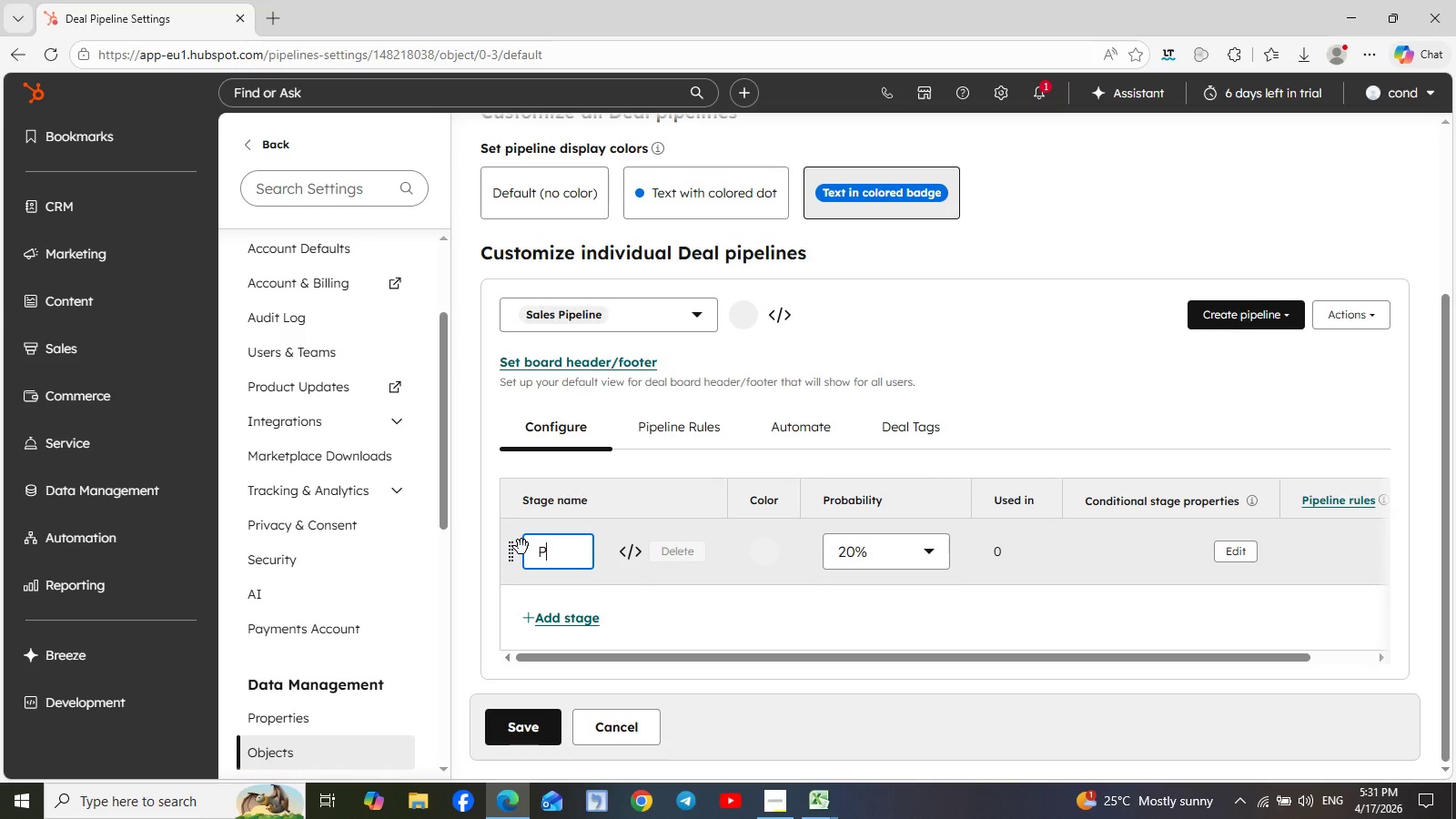 
mouse_move([770, 819])
 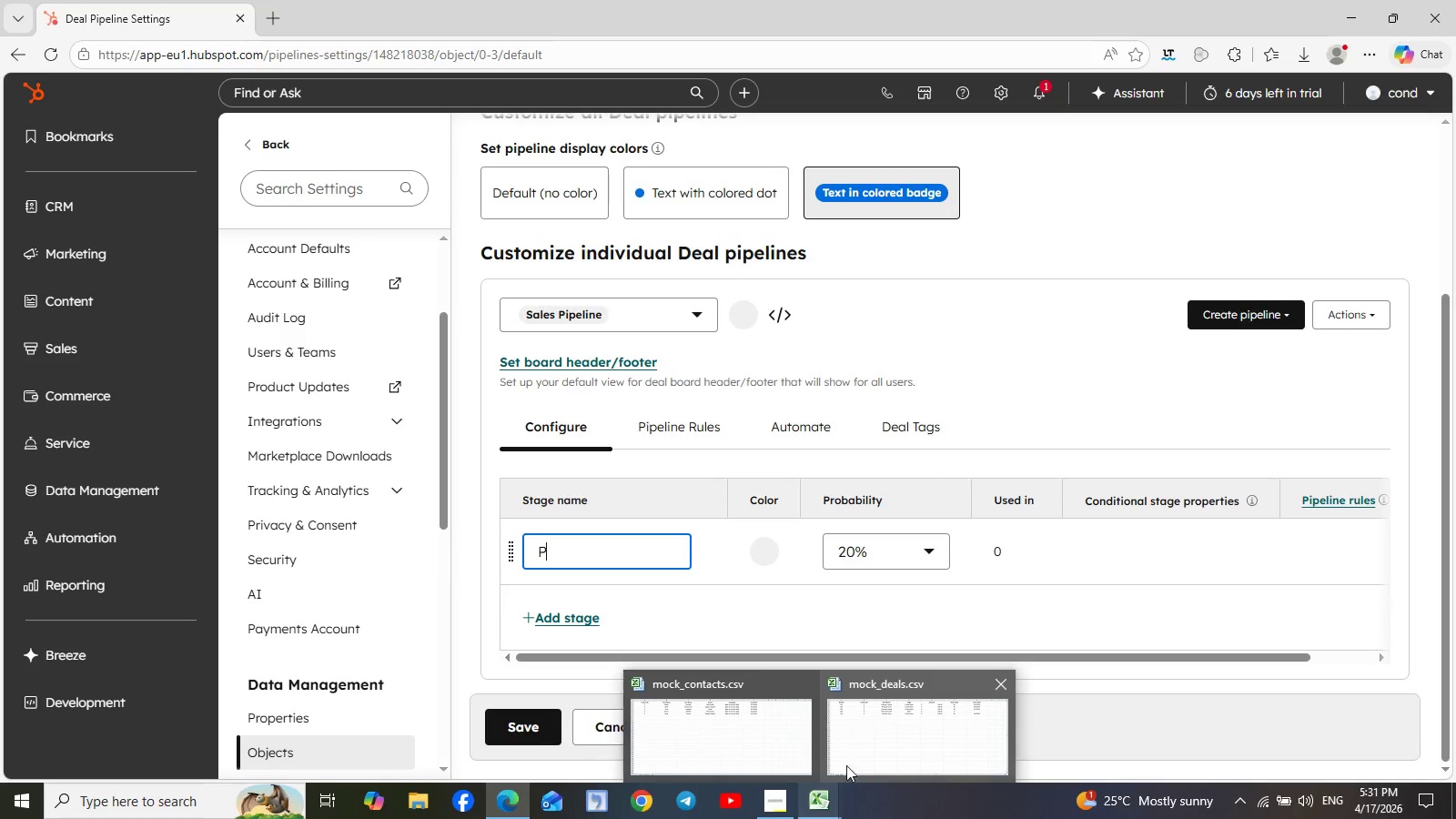 
left_click([825, 797])
 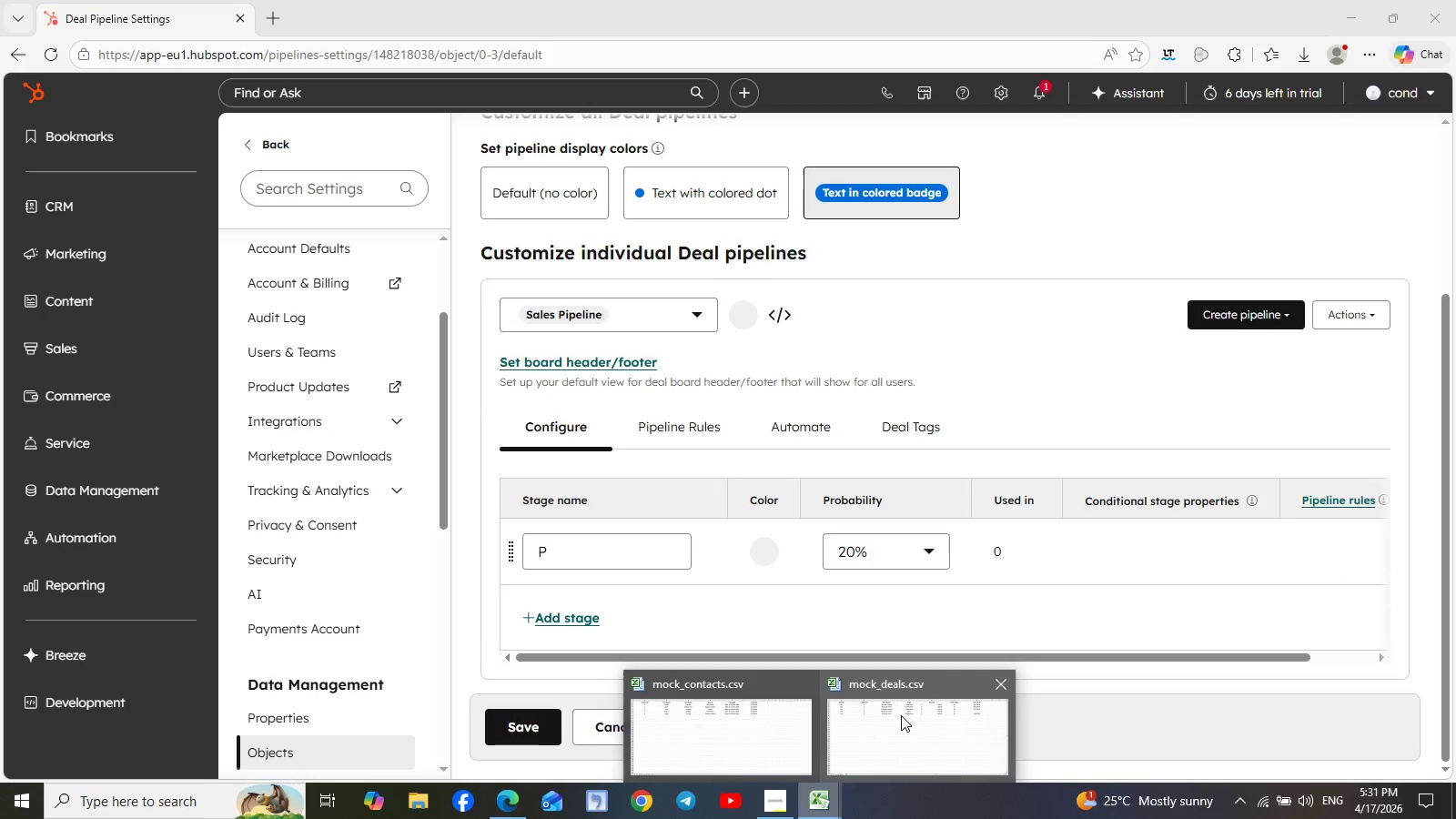 
left_click([901, 715])
 